 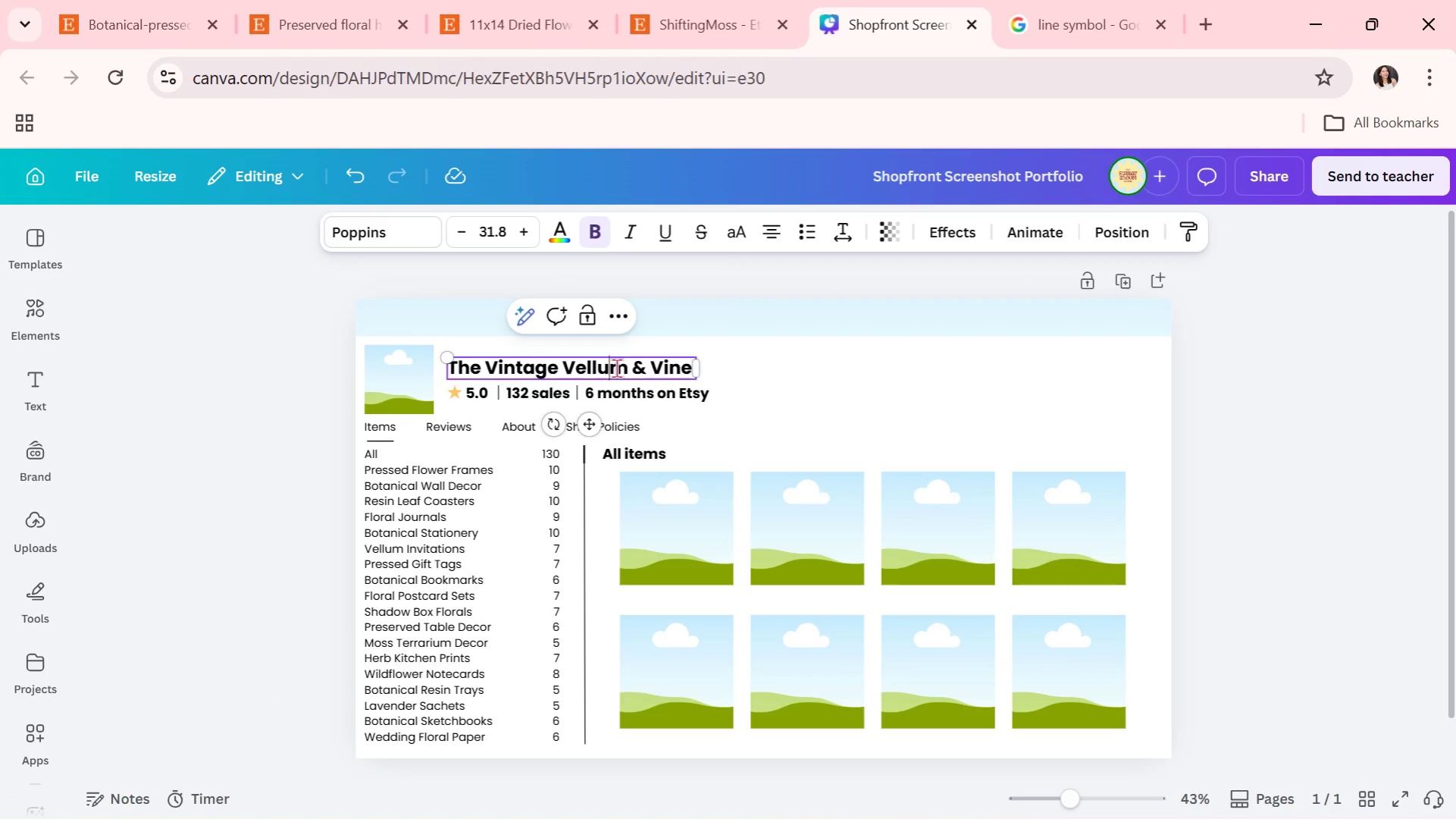 
triple_click([616, 368])
 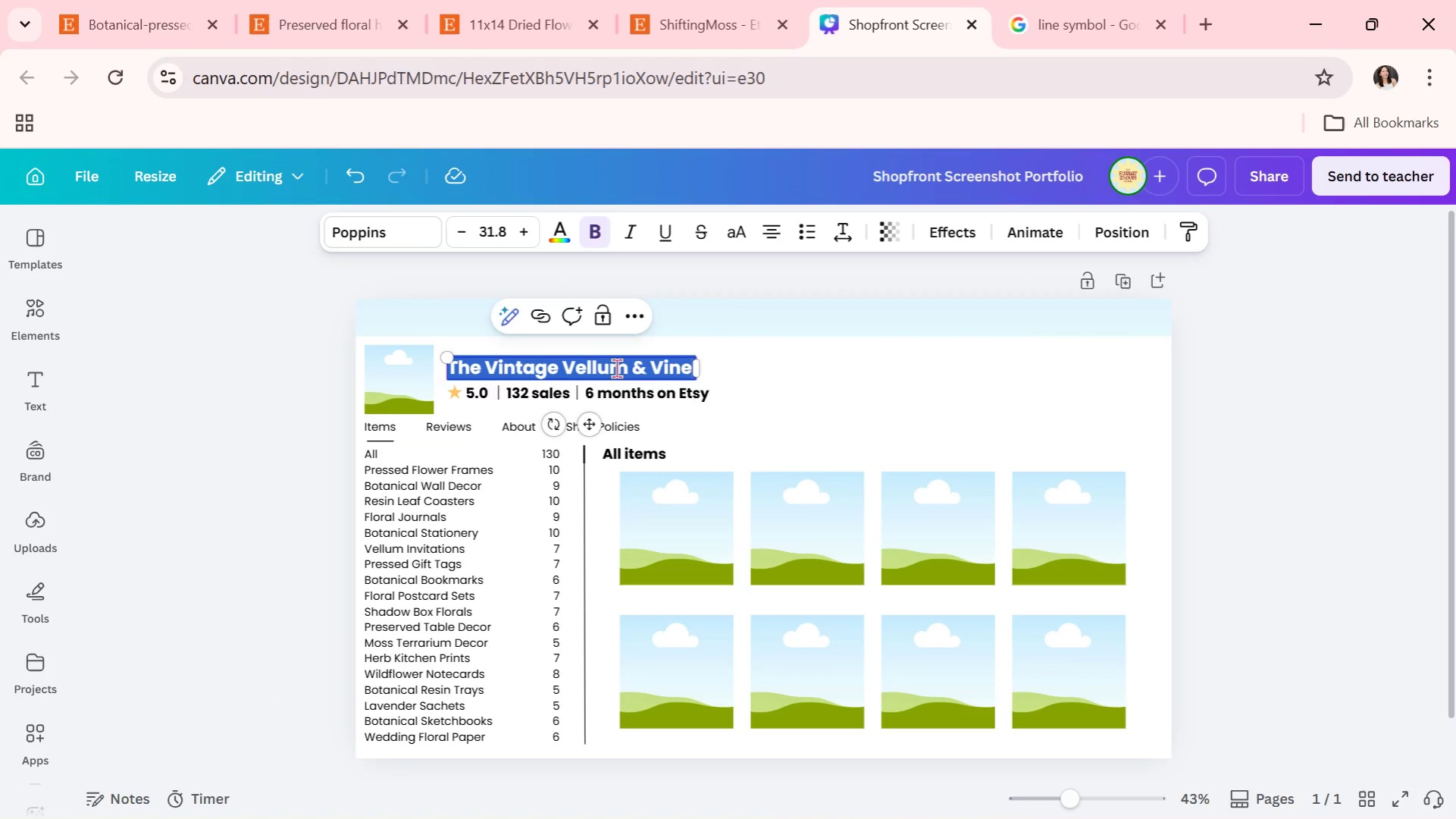 
key(Control+C)
 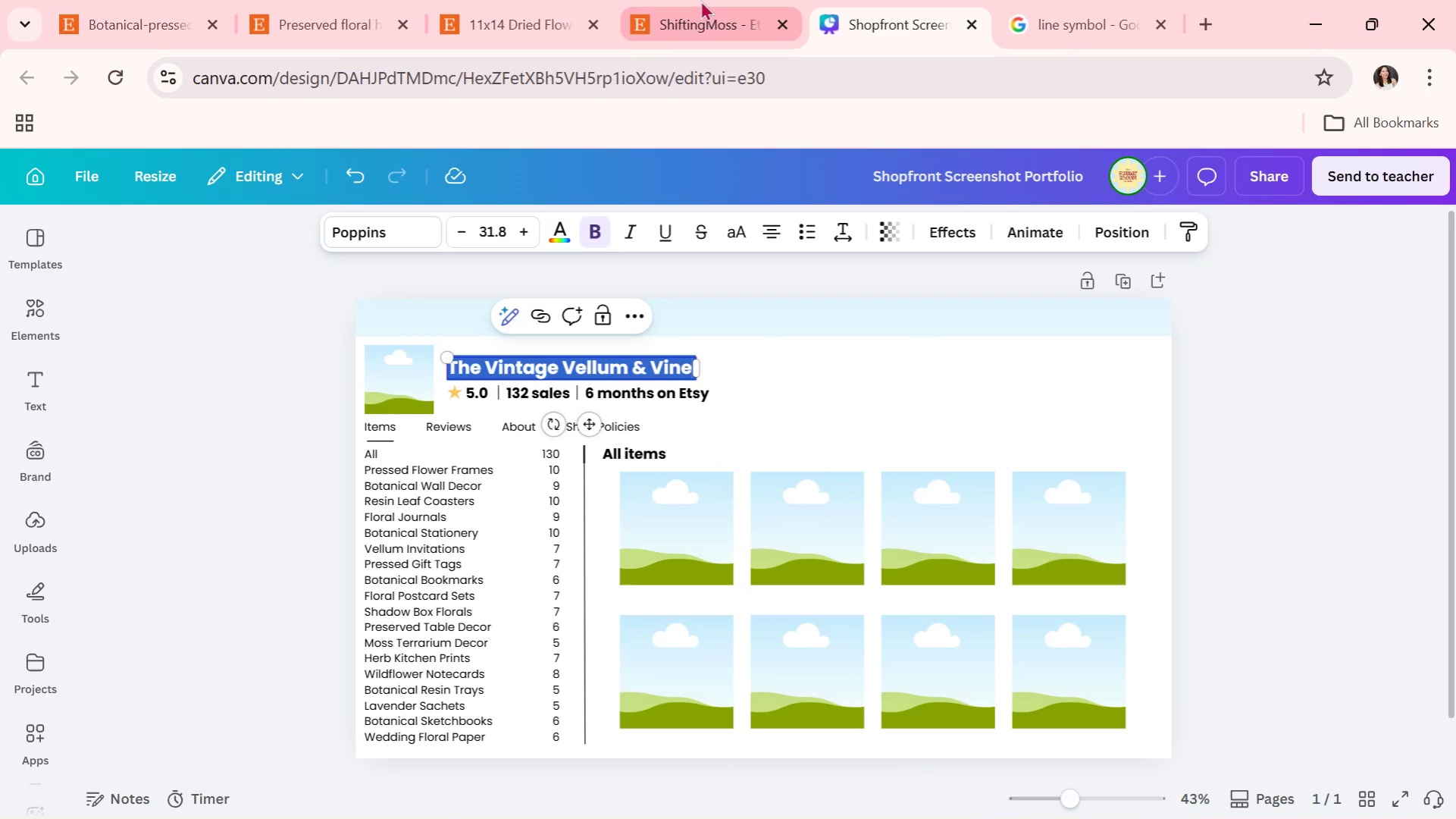 
left_click([700, 5])
 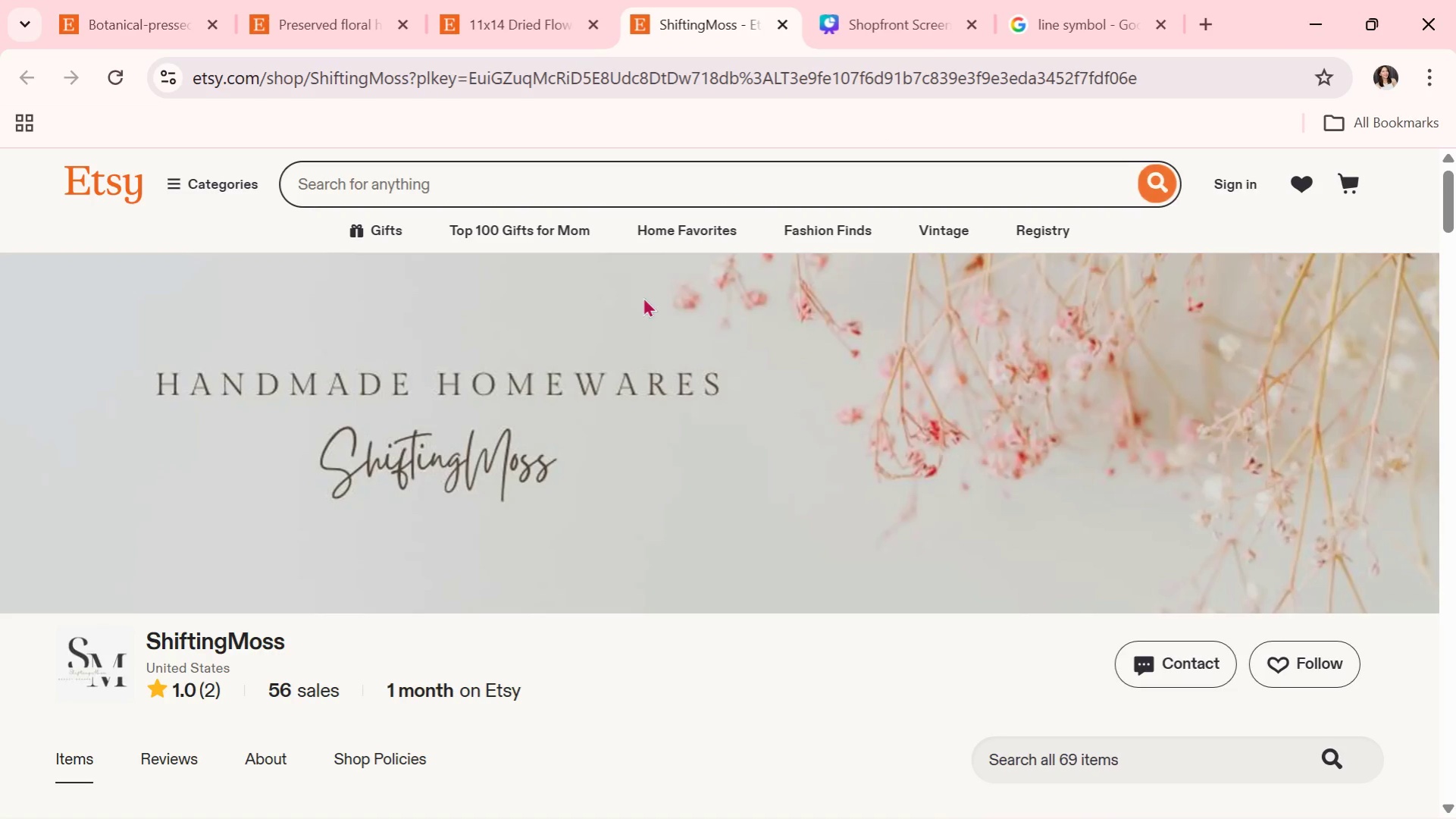 
scroll: coordinate [636, 331], scroll_direction: down, amount: 4.0
 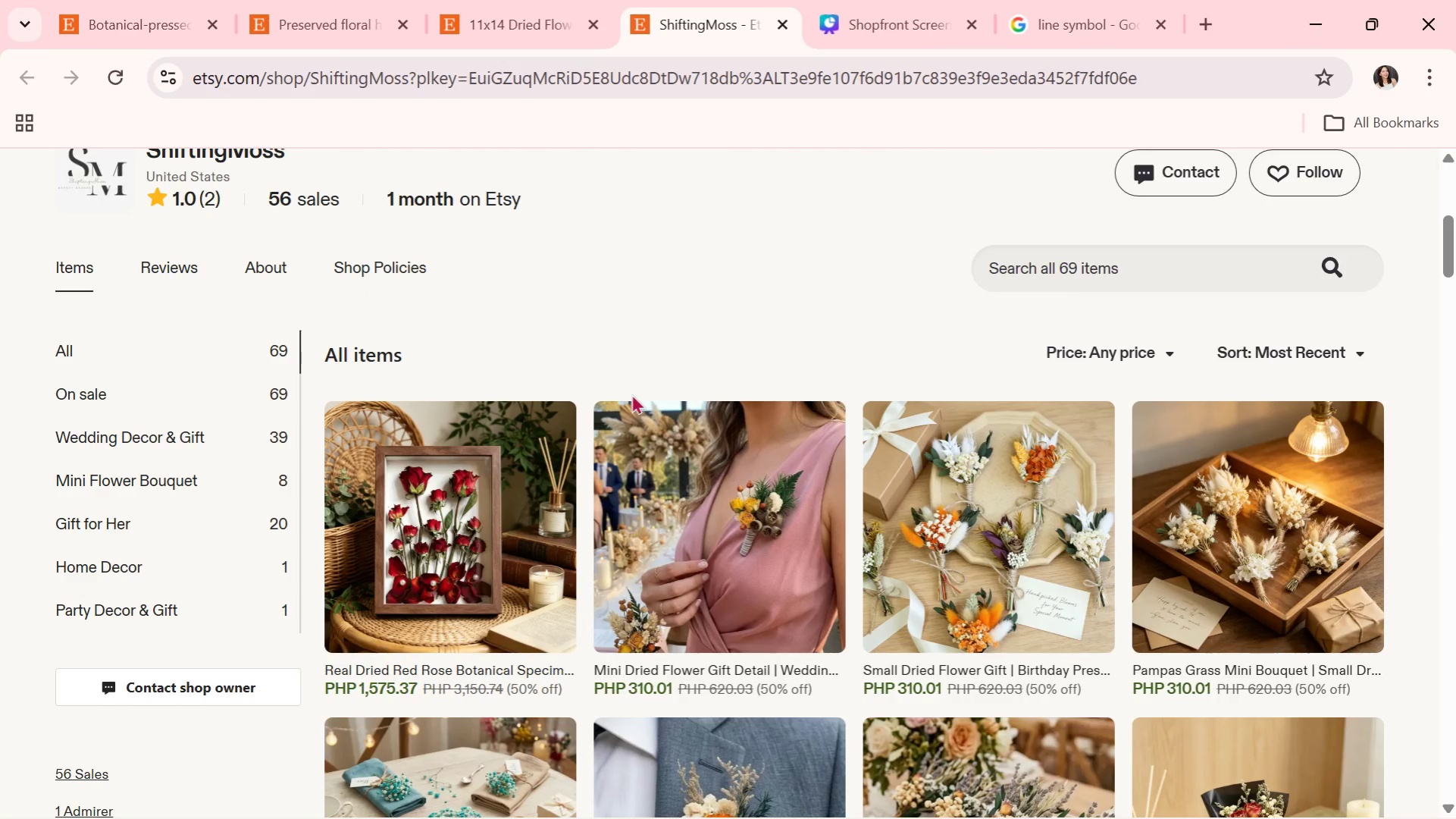 
scroll: coordinate [634, 388], scroll_direction: up, amount: 5.0
 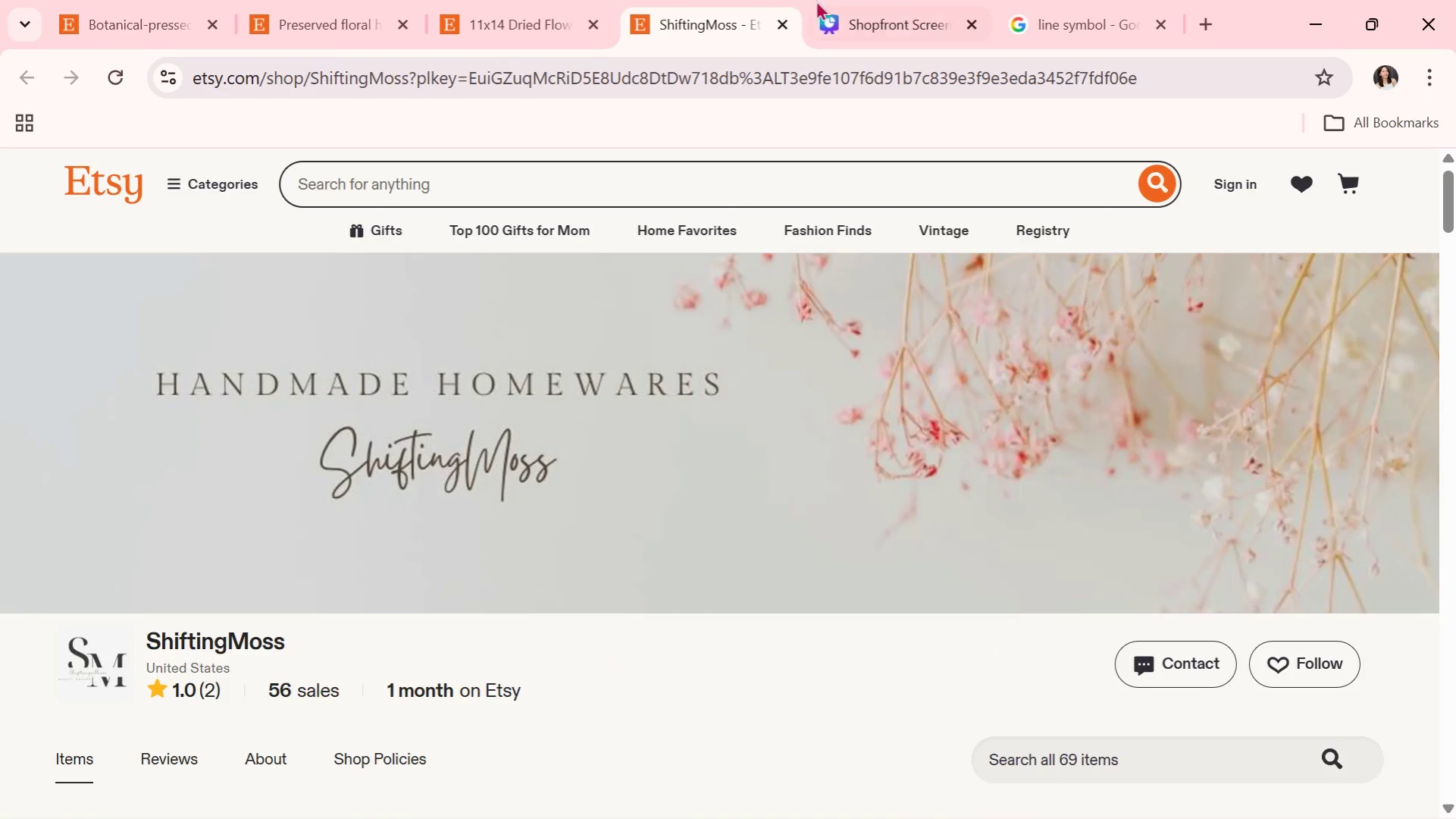 
left_click([819, 0])
 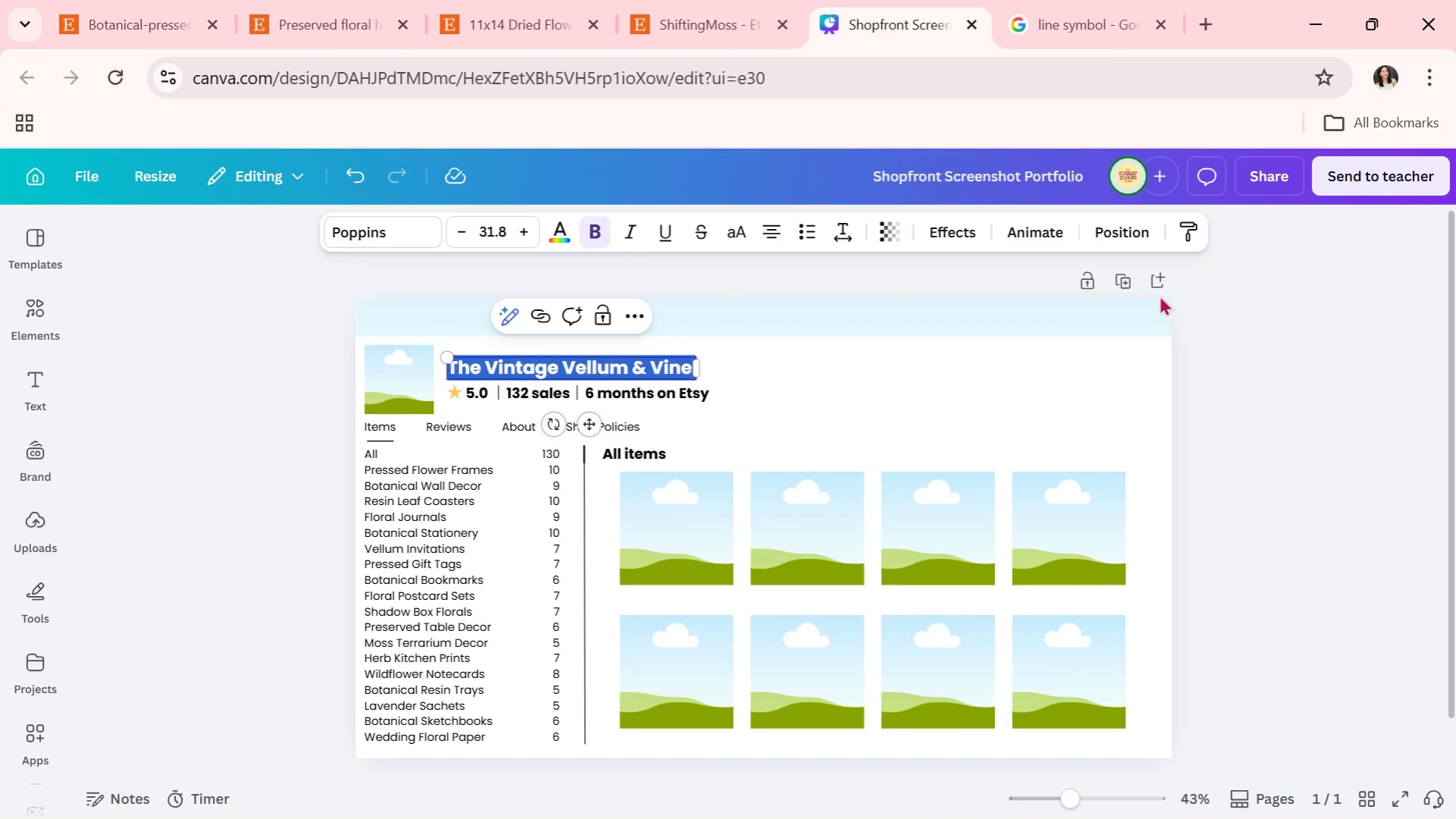 
left_click([1159, 284])
 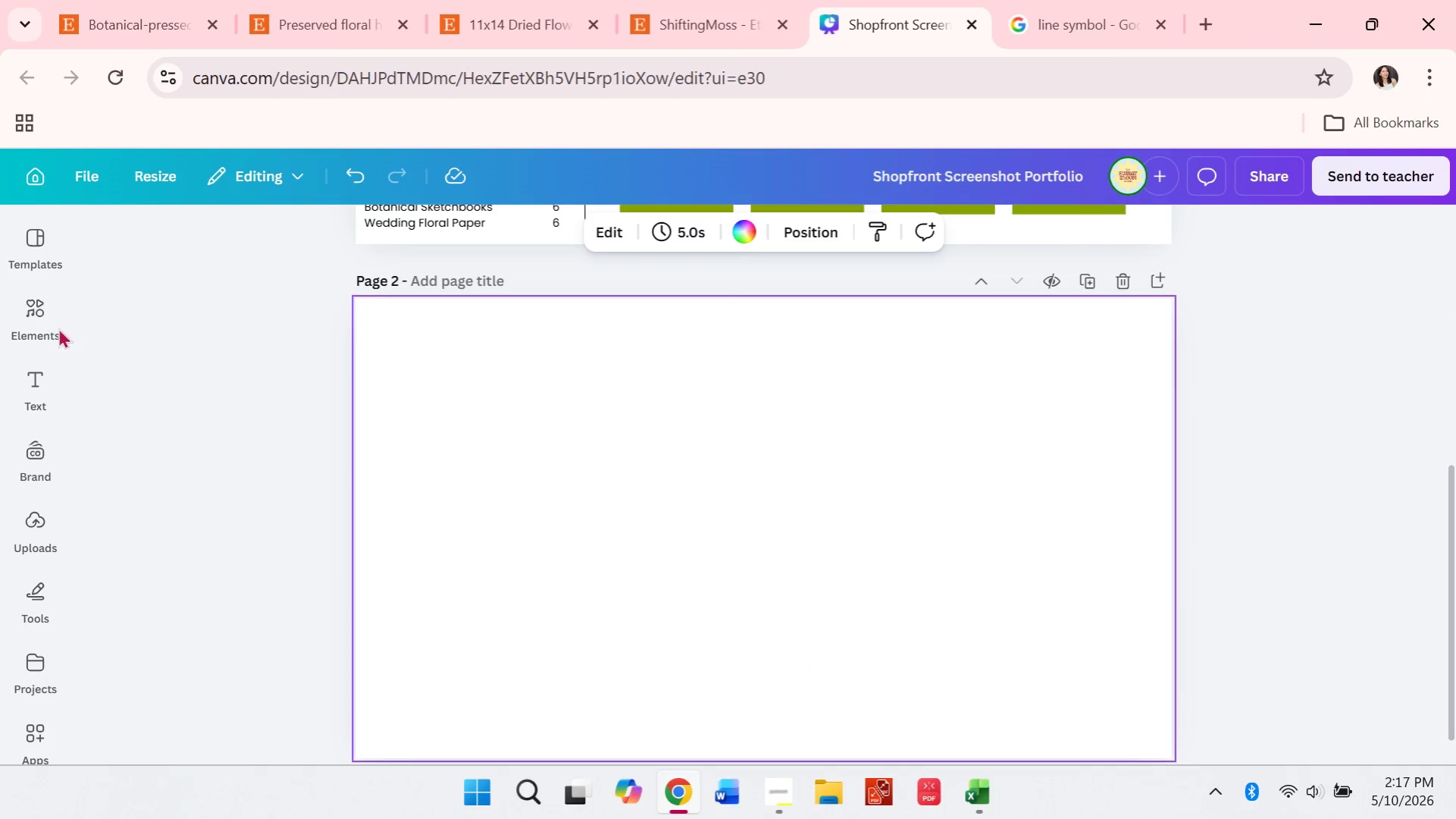 
left_click([46, 300])
 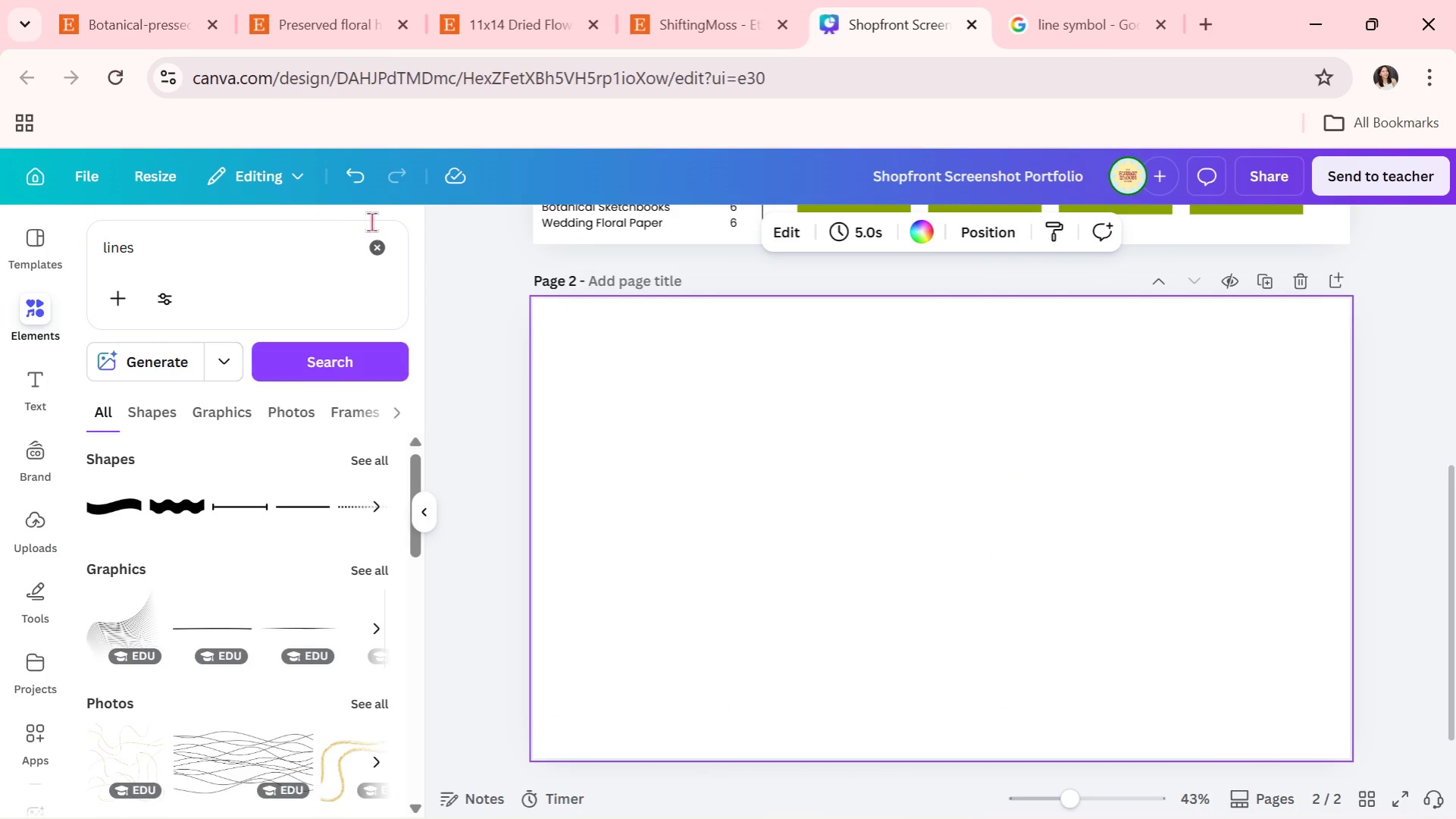 
left_click([374, 246])
 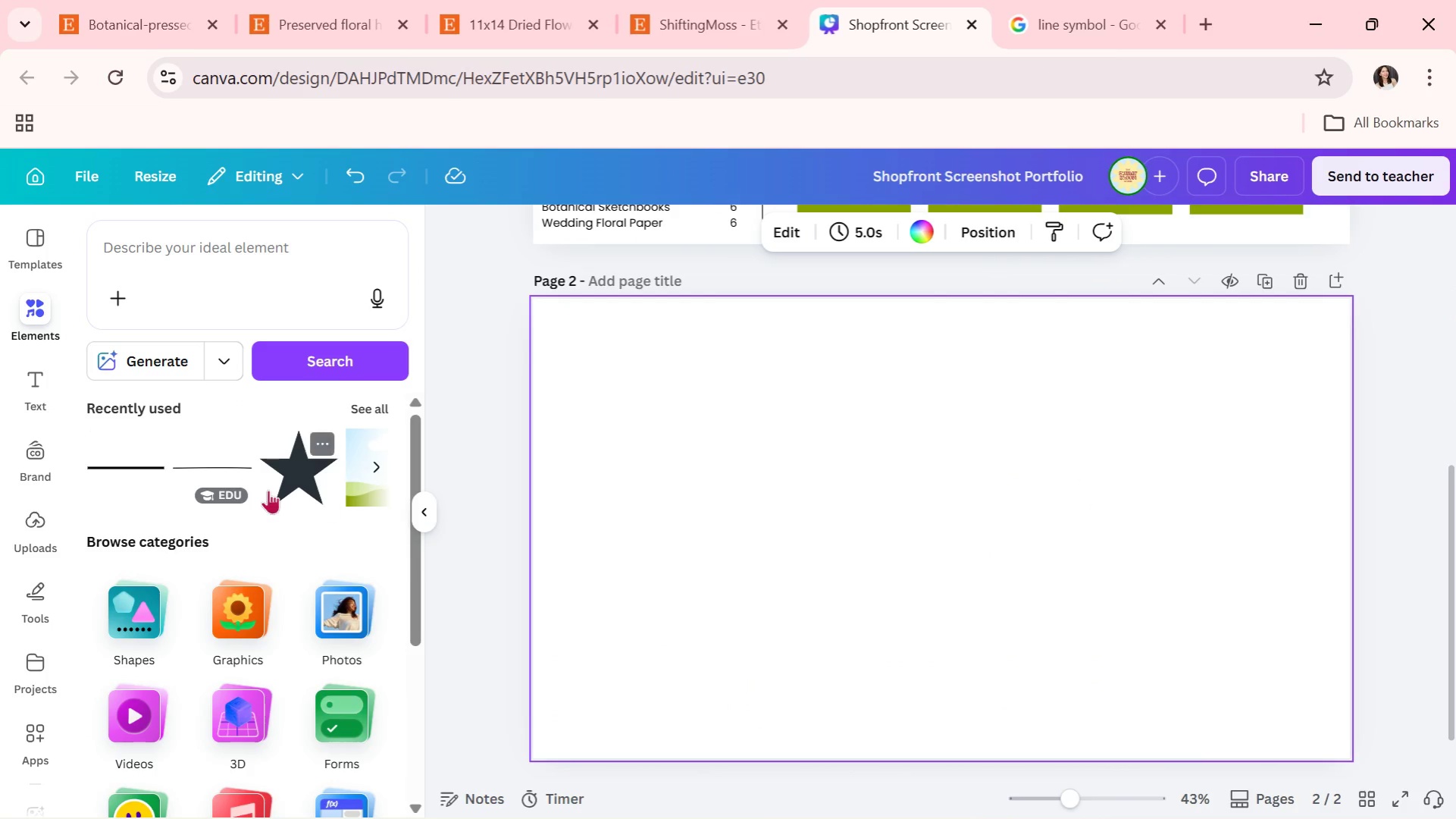 
left_click([144, 632])
 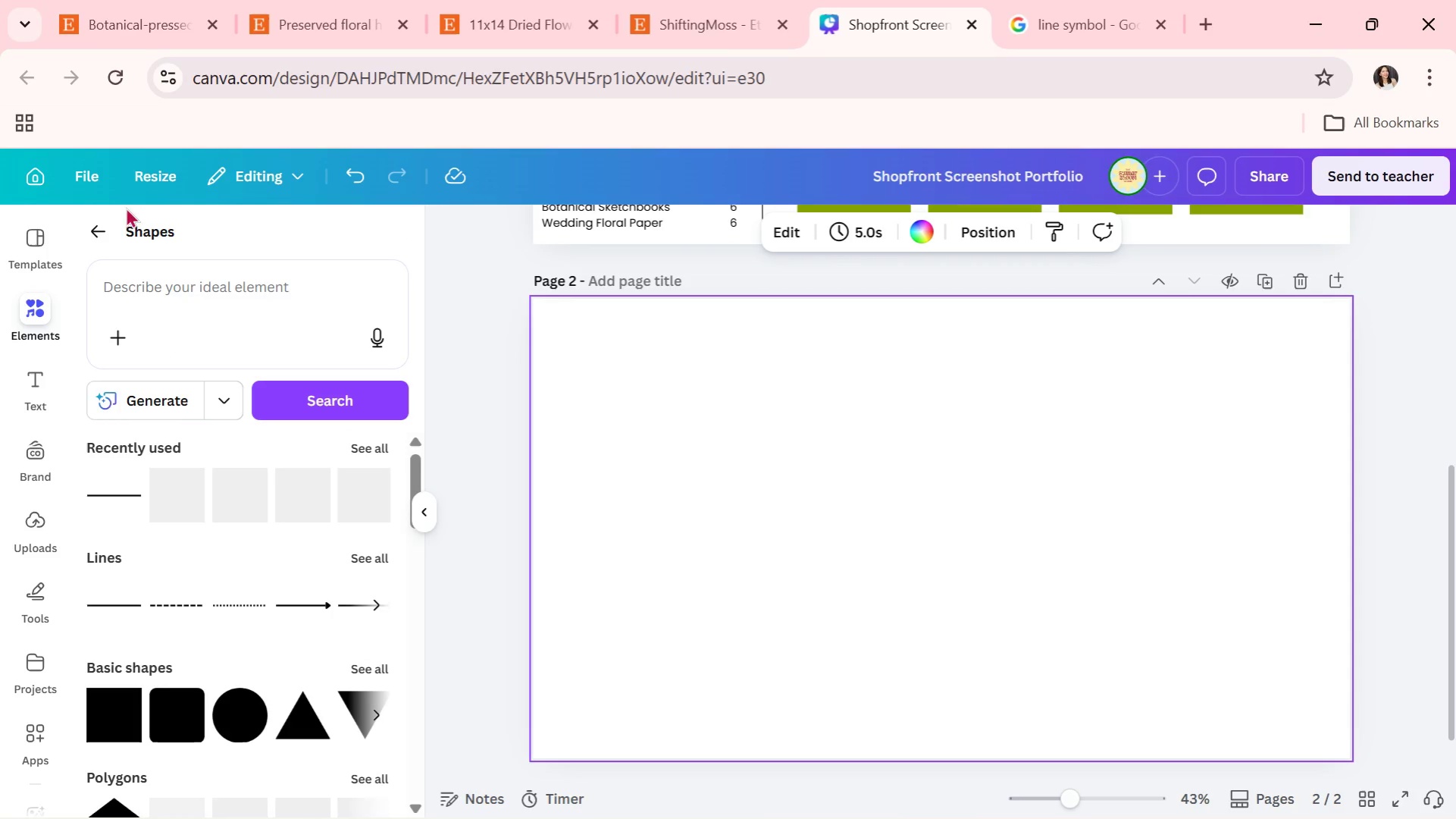 
left_click([108, 237])
 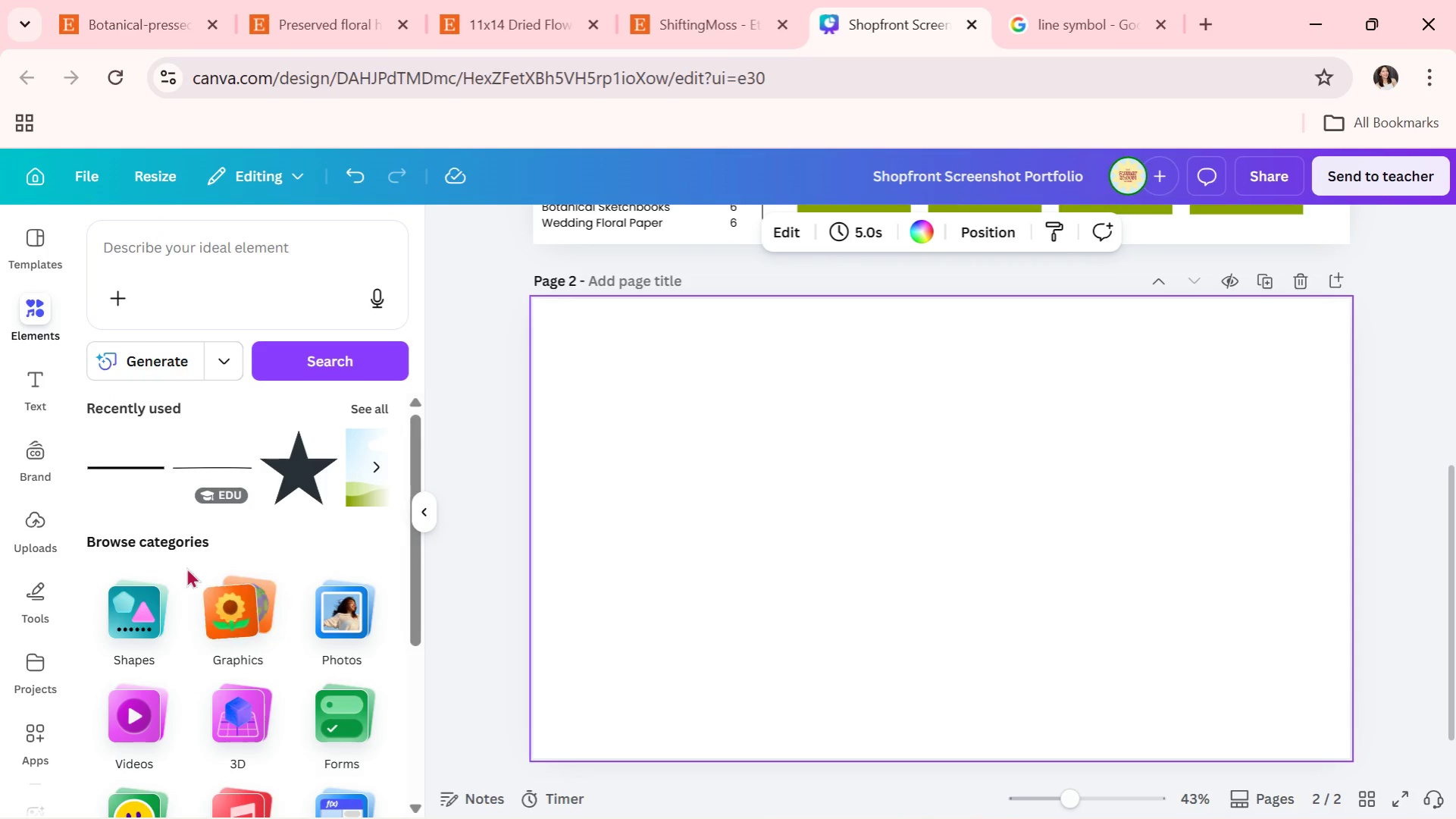 
scroll: coordinate [274, 615], scroll_direction: down, amount: 2.0
 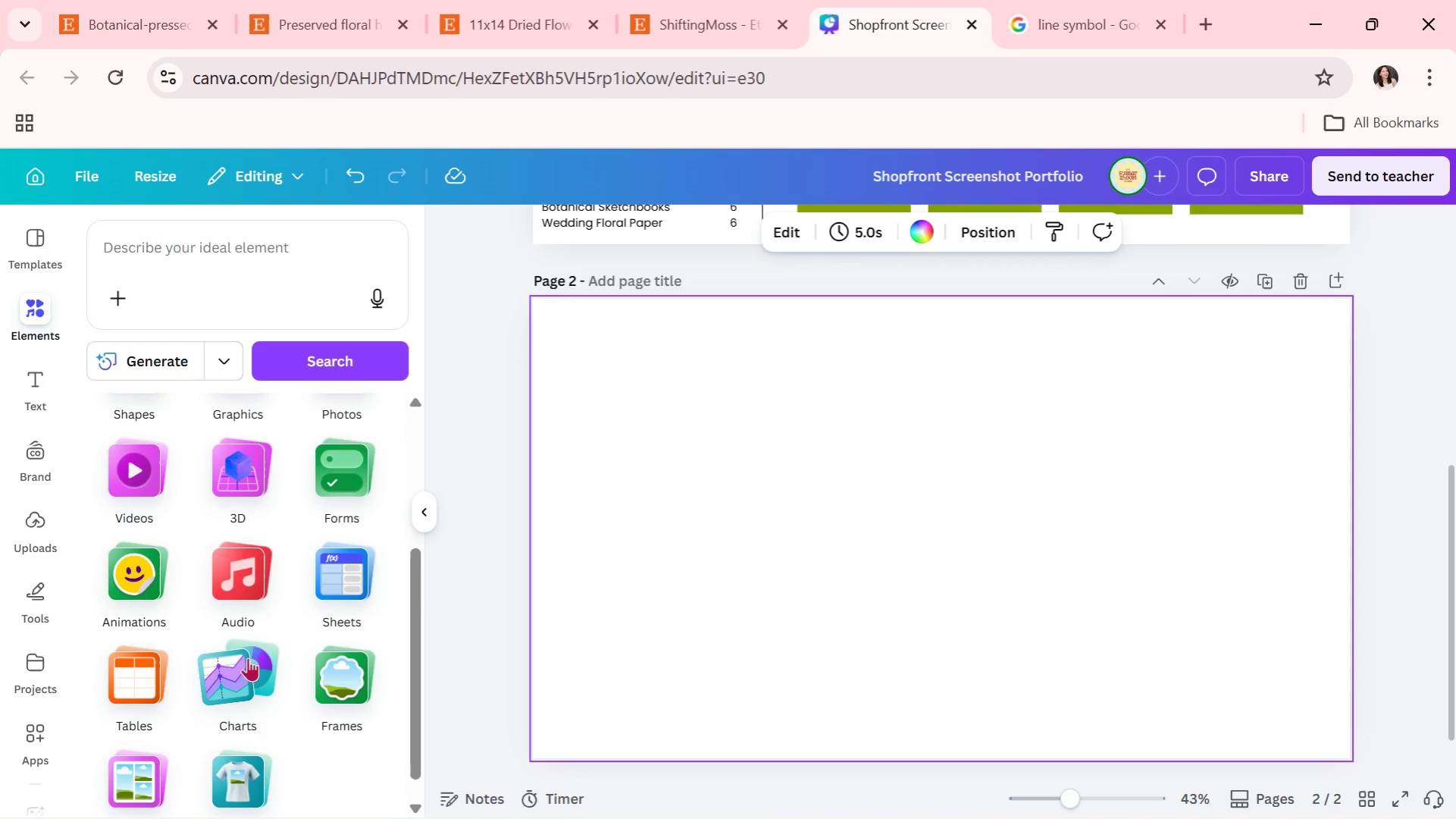 
scroll: coordinate [328, 698], scroll_direction: up, amount: 6.0
 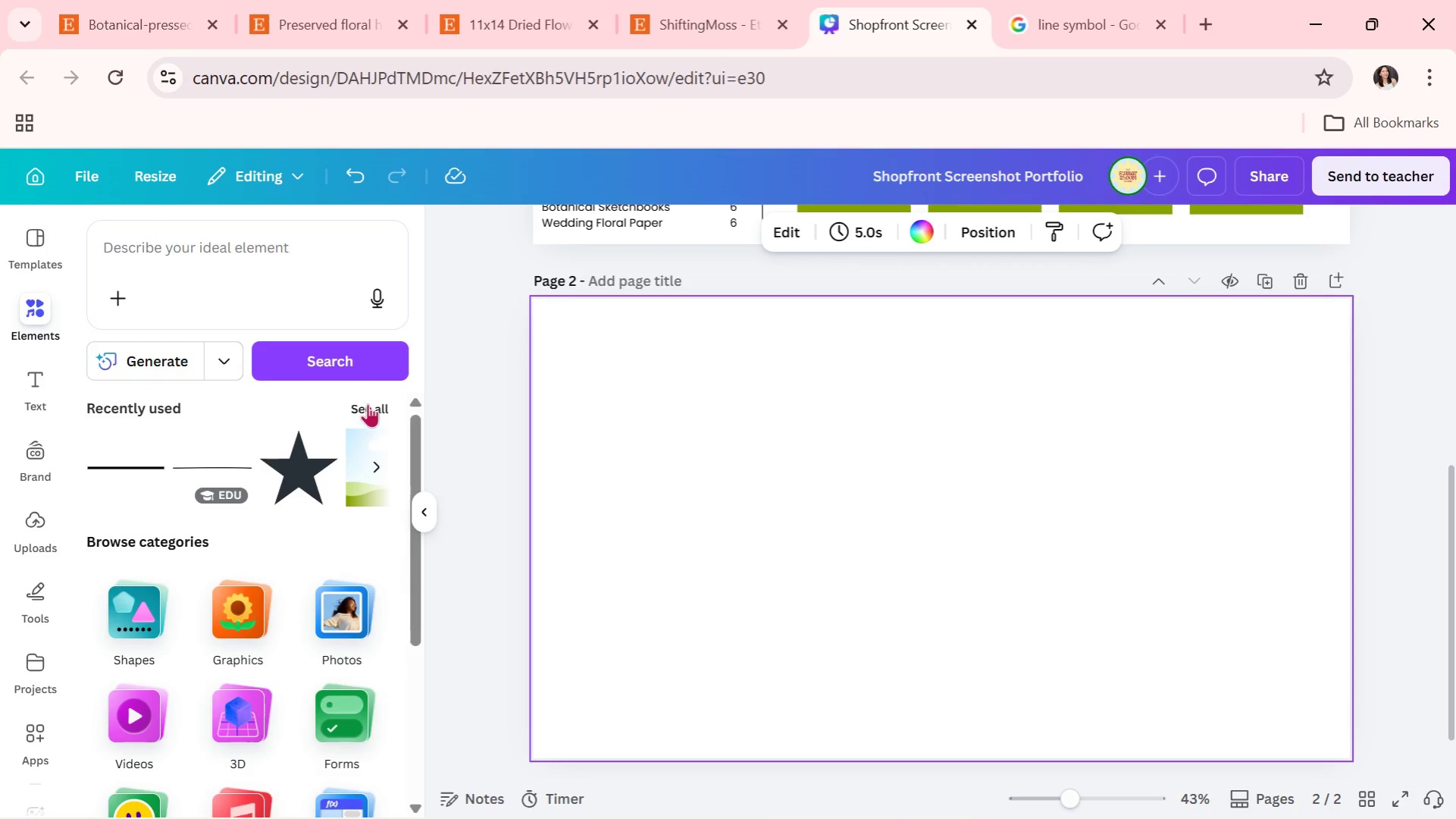 
left_click([368, 403])
 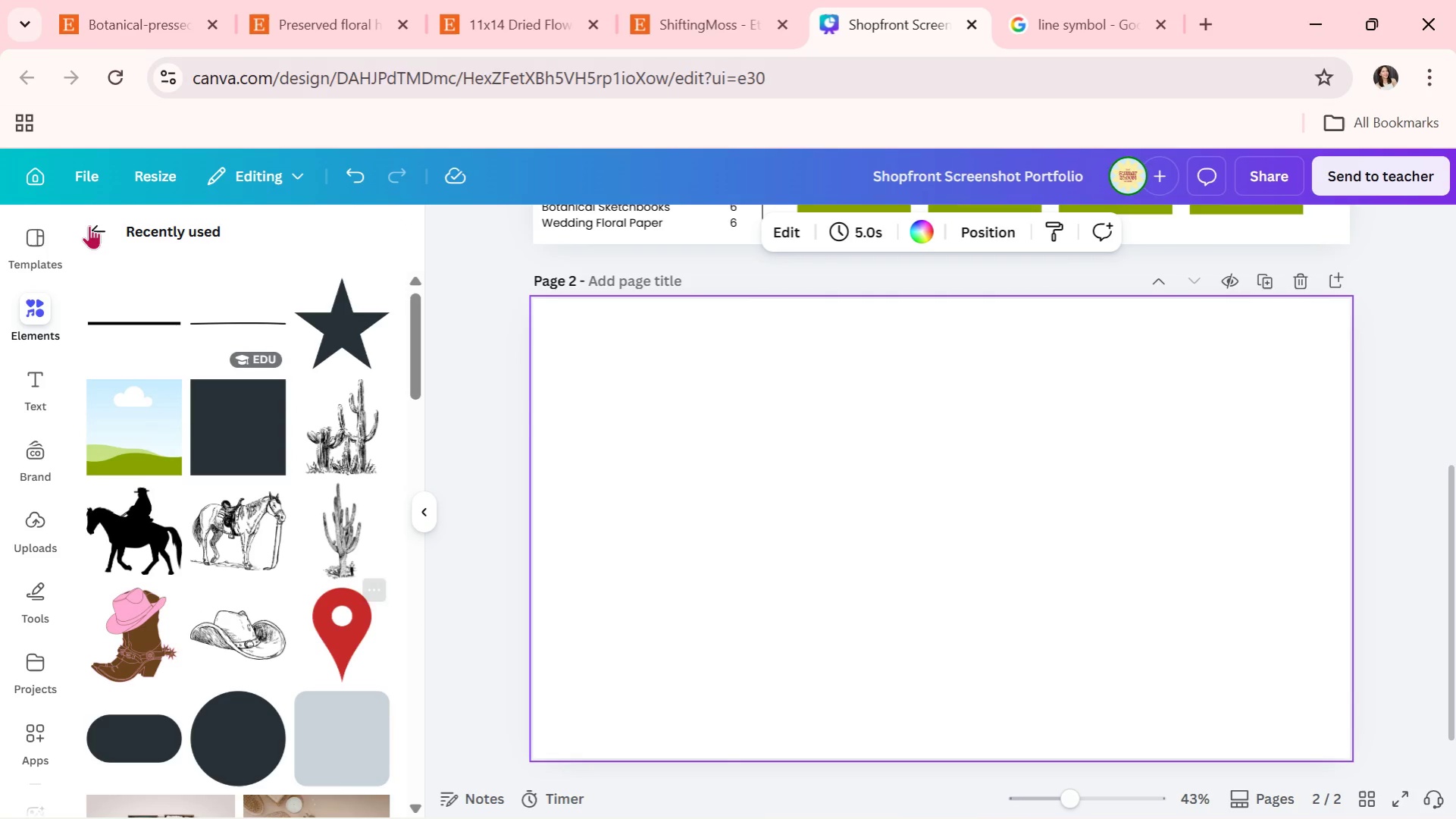 
left_click([90, 223])
 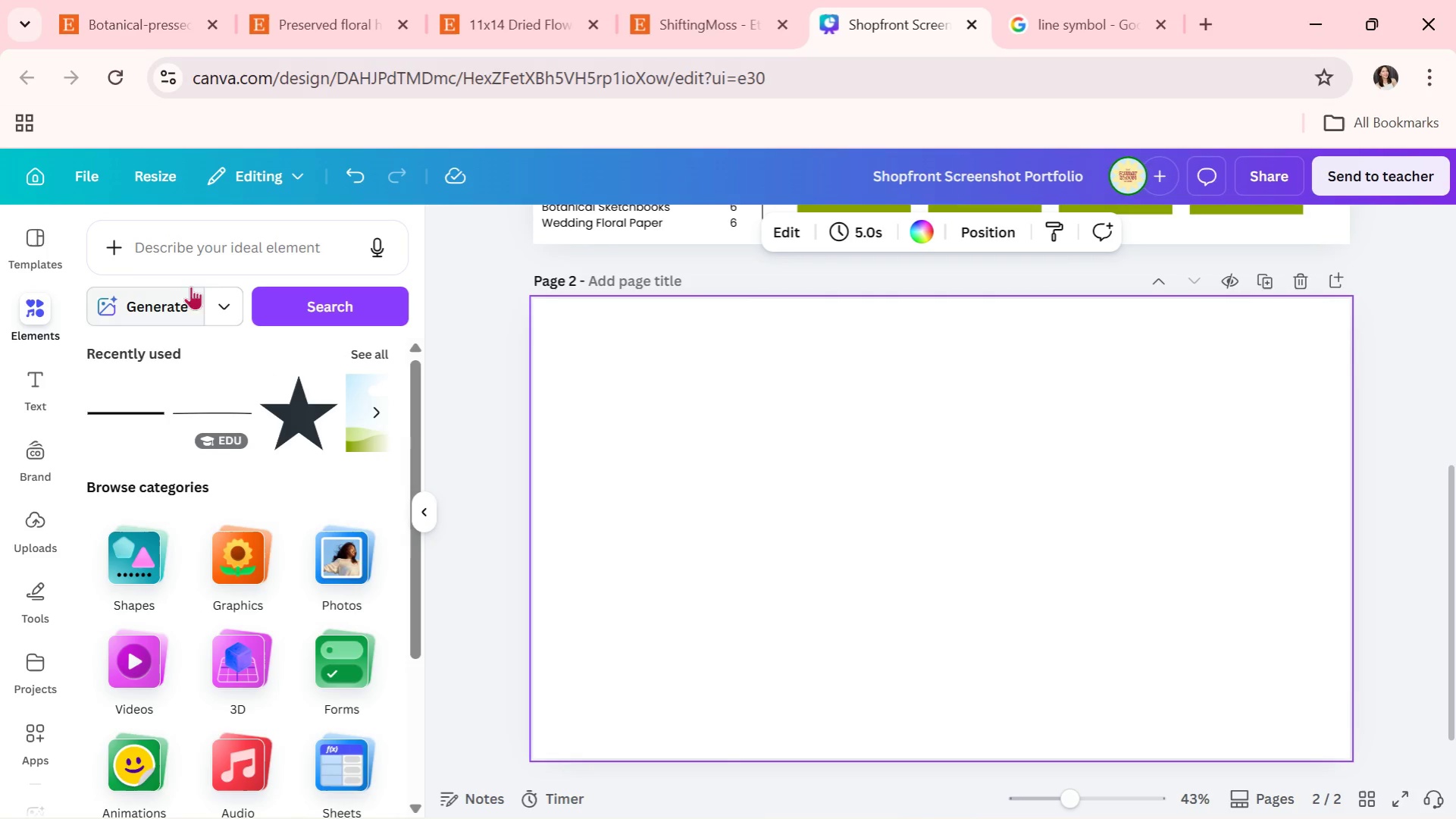 
left_click([213, 253])
 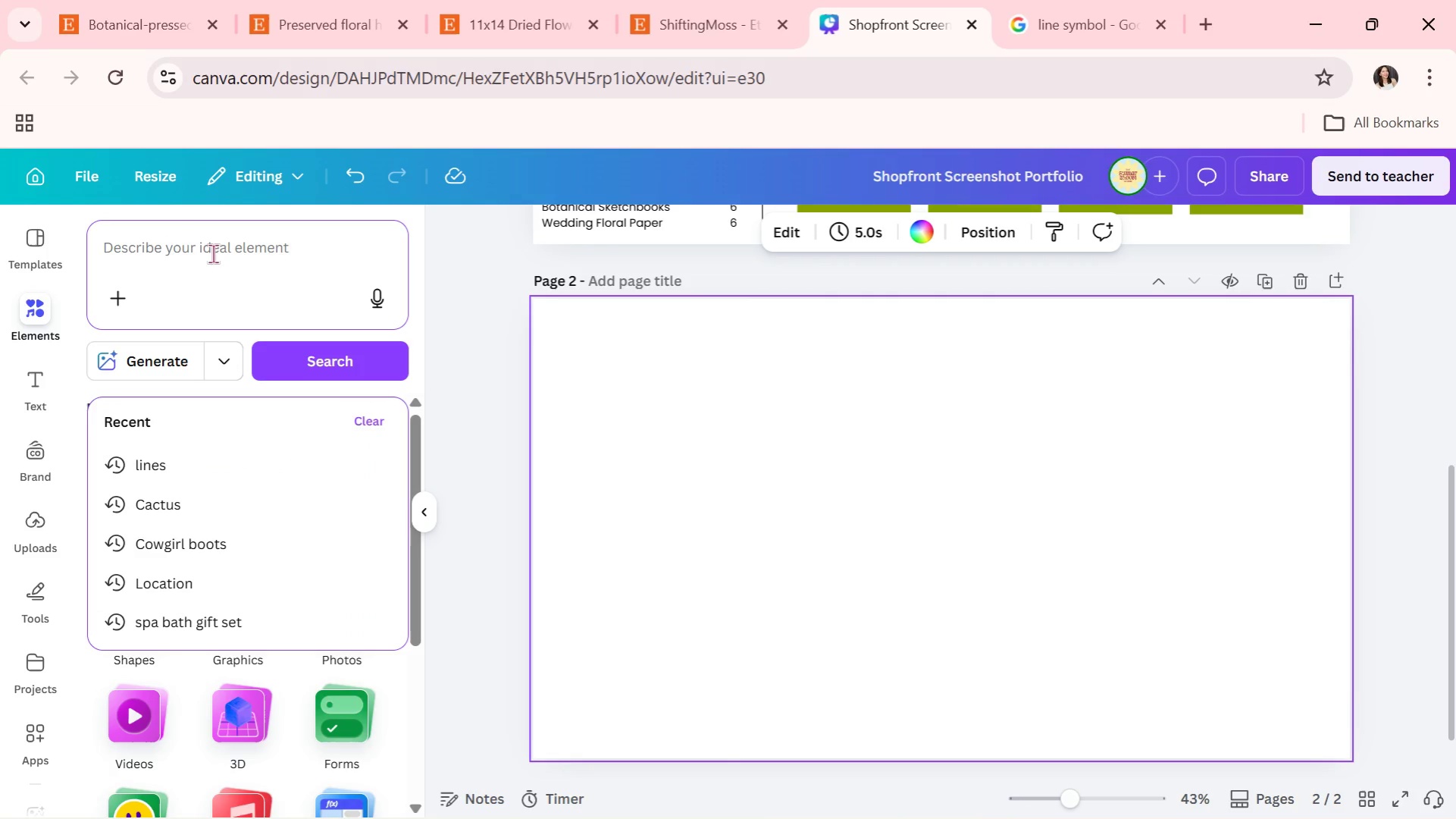 
type(botanical)
 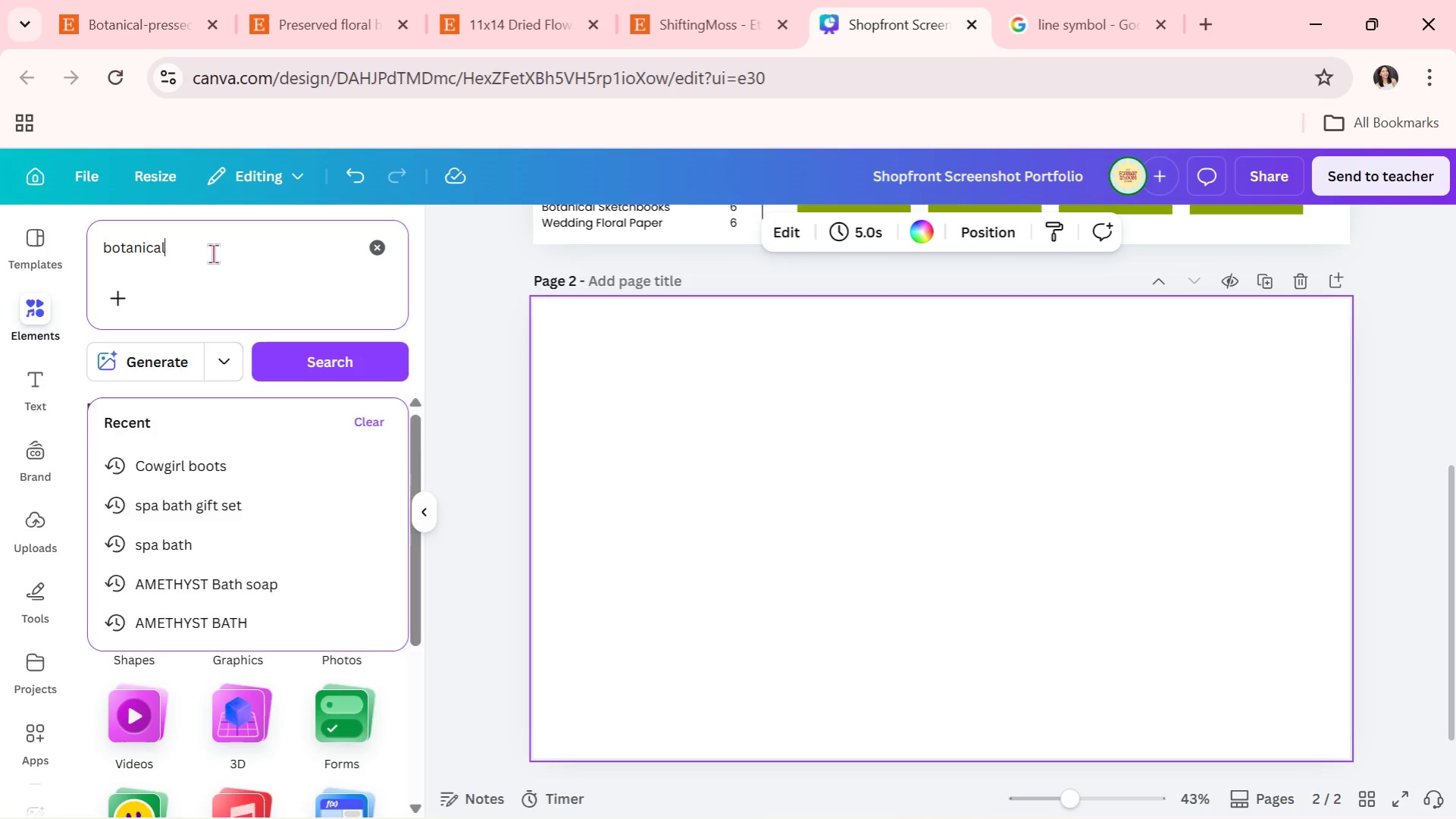 
key(Enter)
 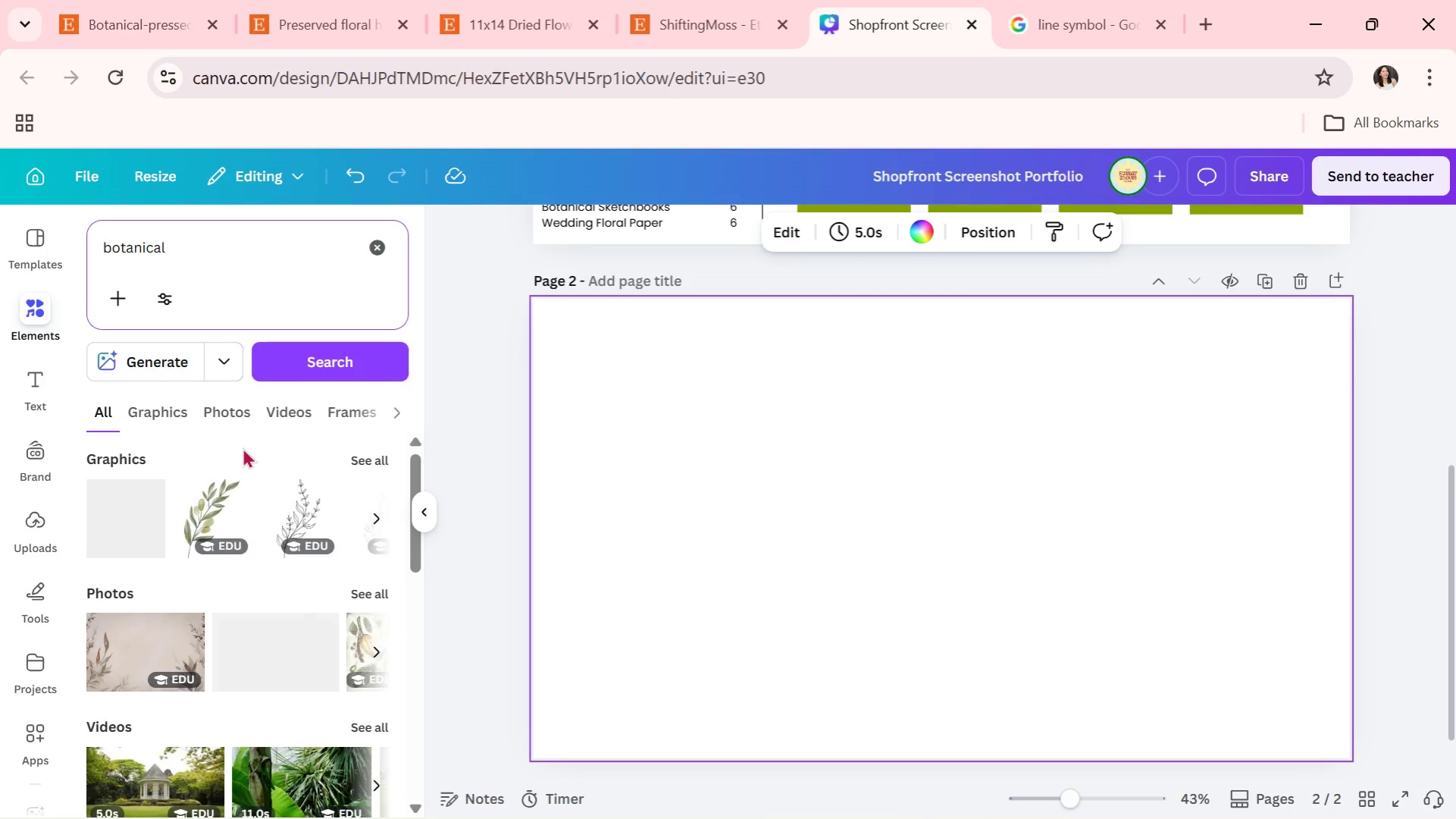 
left_click([237, 429])
 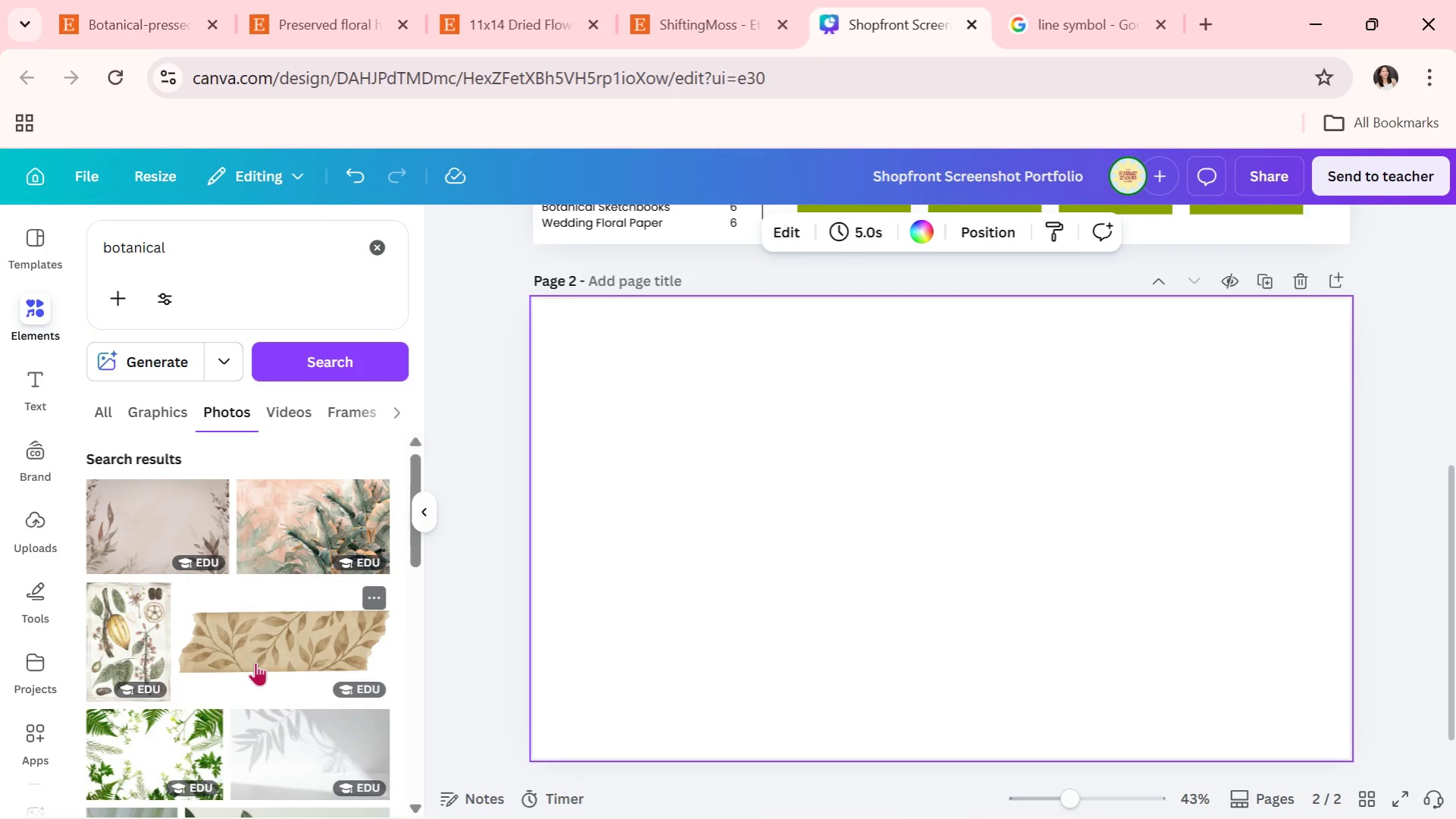 
scroll: coordinate [333, 561], scroll_direction: down, amount: 7.0
 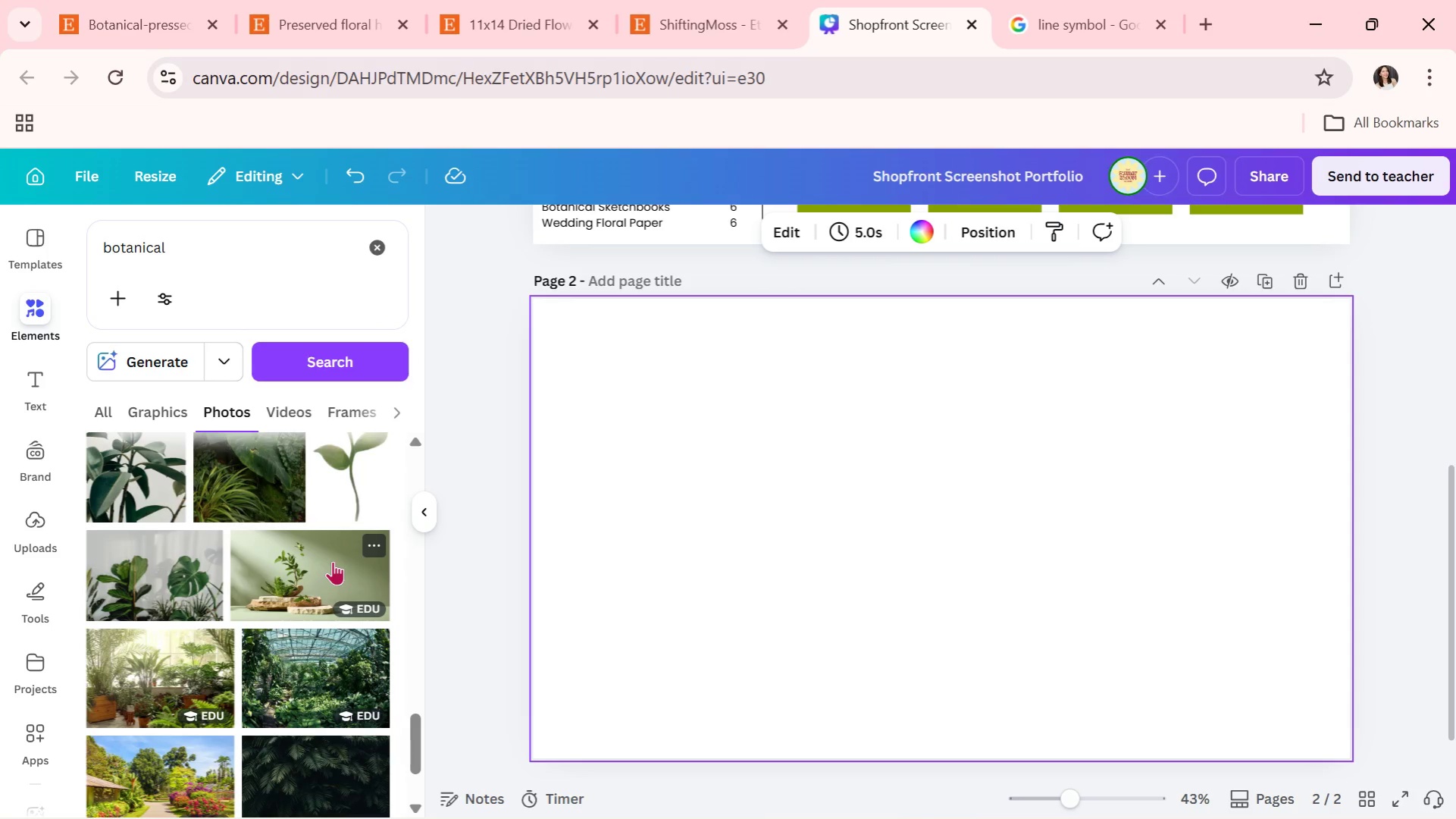 
scroll: coordinate [274, 660], scroll_direction: down, amount: 7.0
 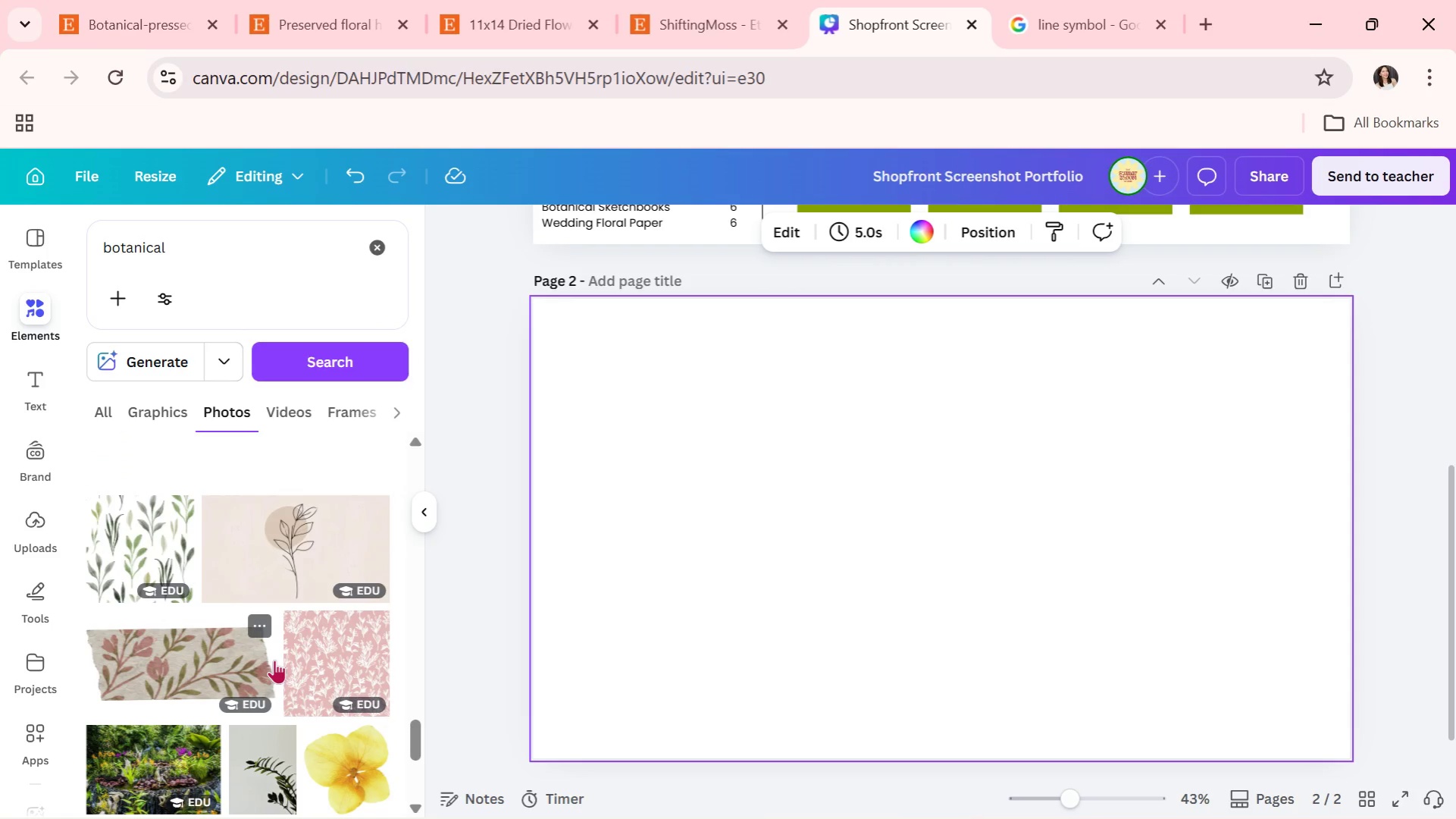 
scroll: coordinate [274, 660], scroll_direction: down, amount: 2.0
 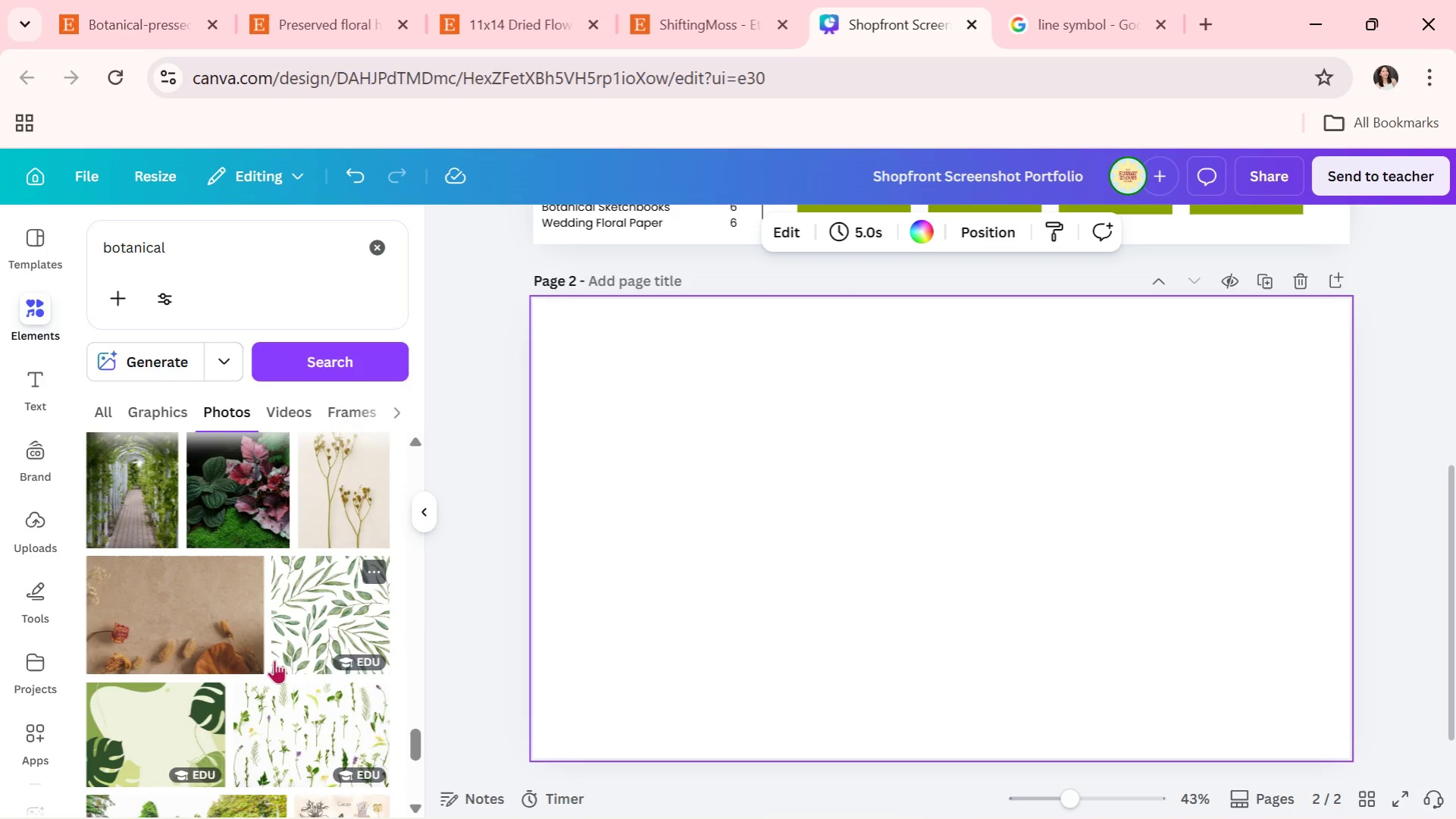 
scroll: coordinate [293, 649], scroll_direction: up, amount: 11.0
 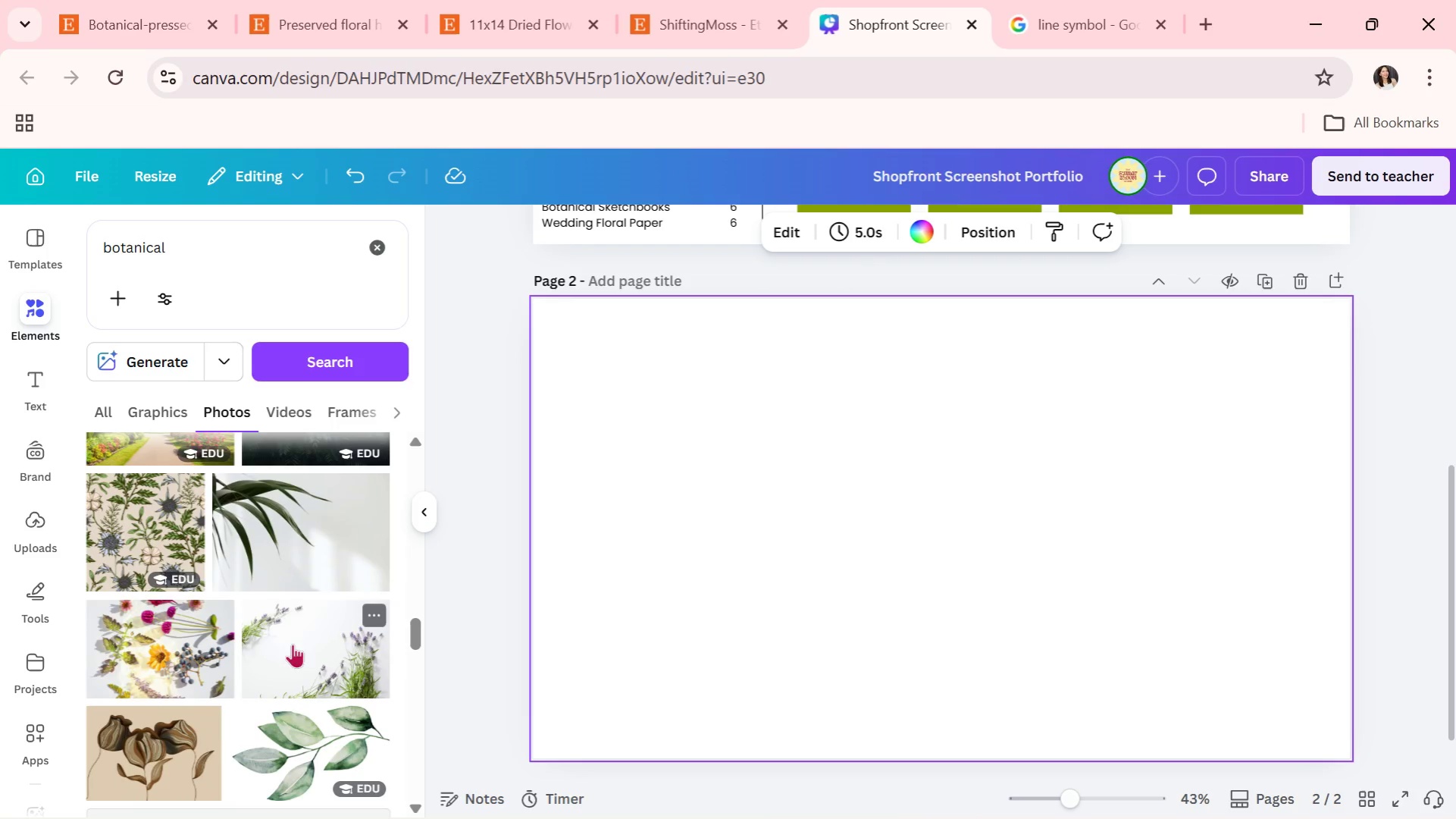 
left_click([289, 486])
 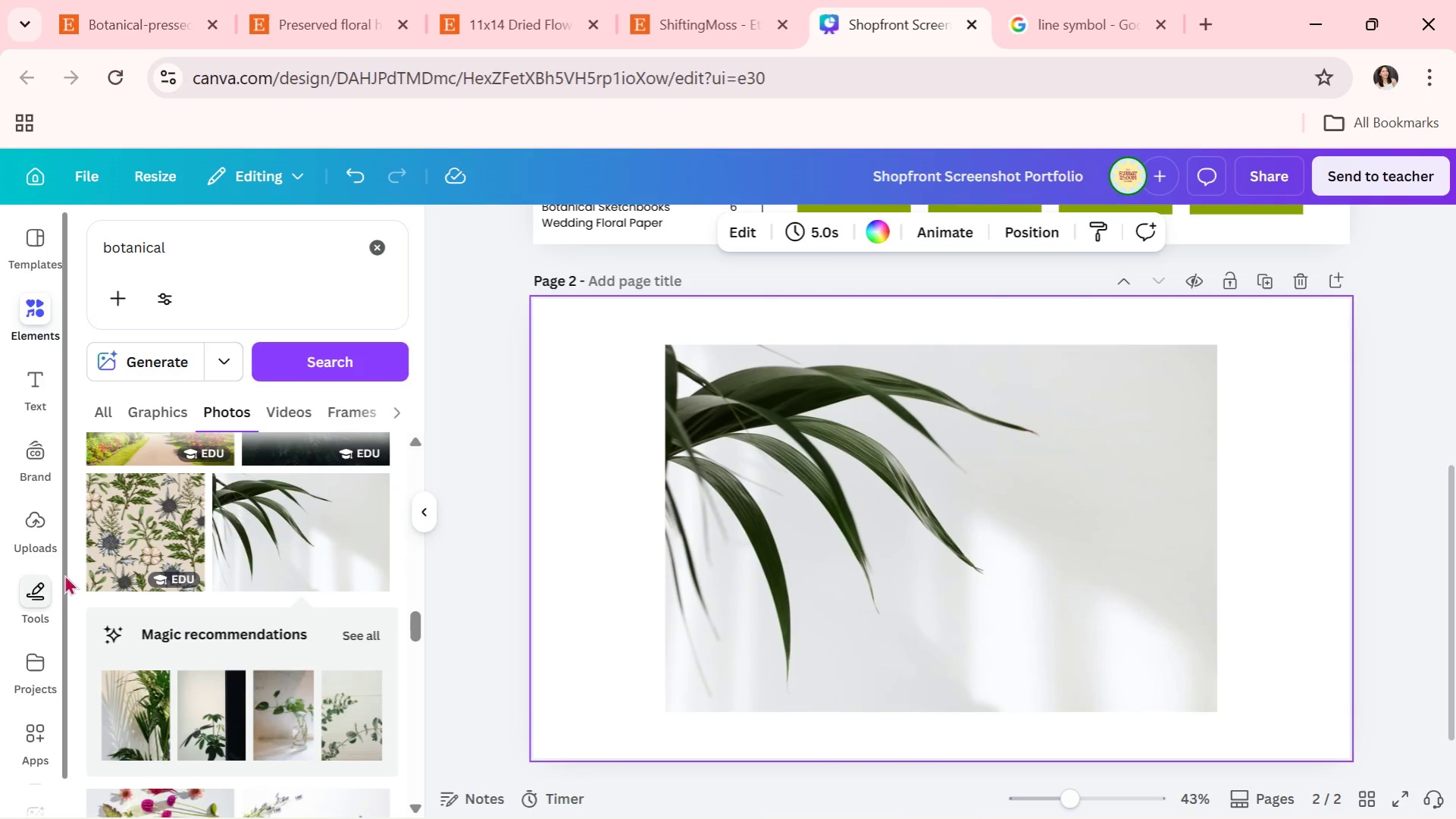 
left_click([45, 391])
 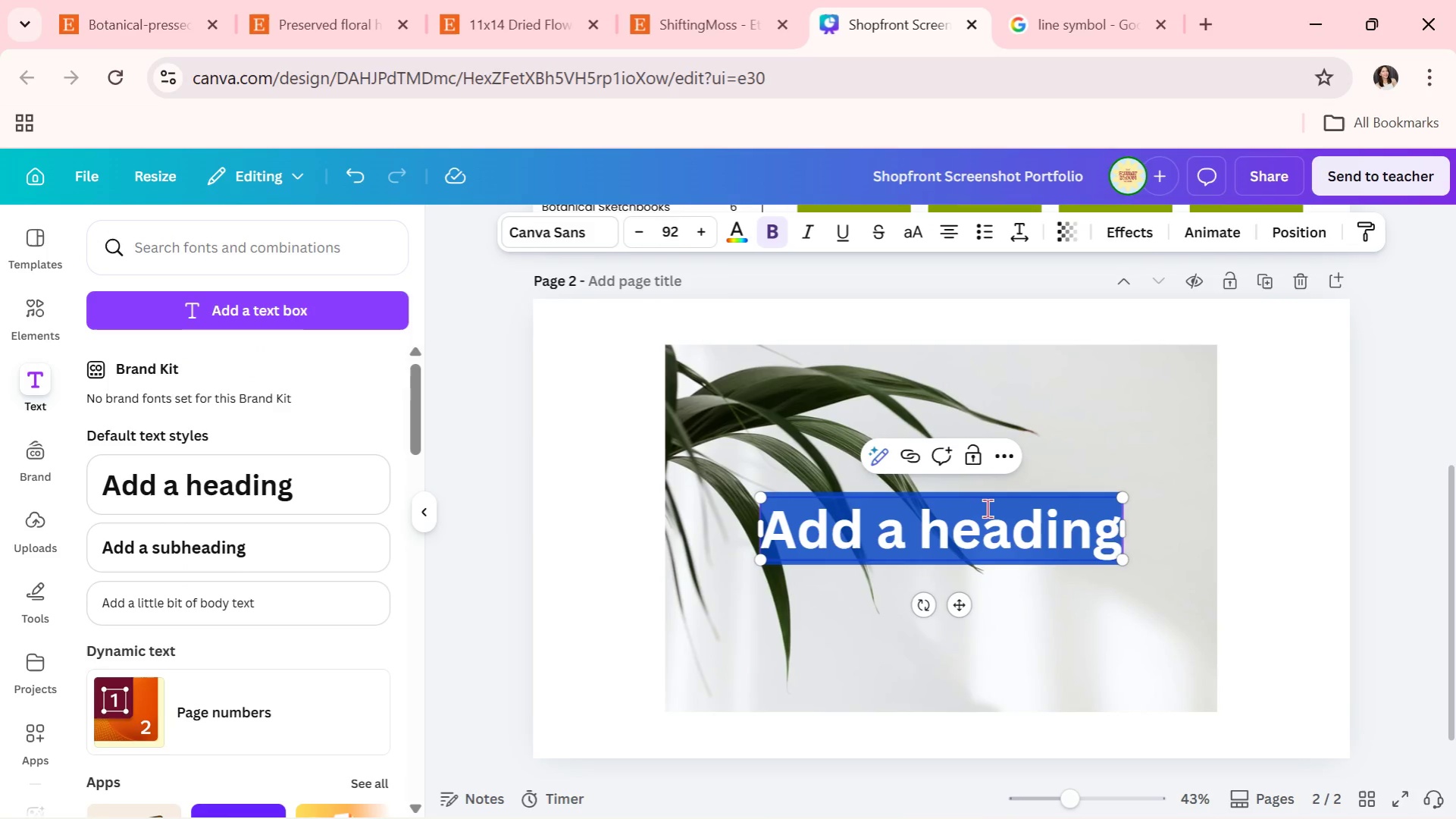 
key(Control+ControlLeft)
 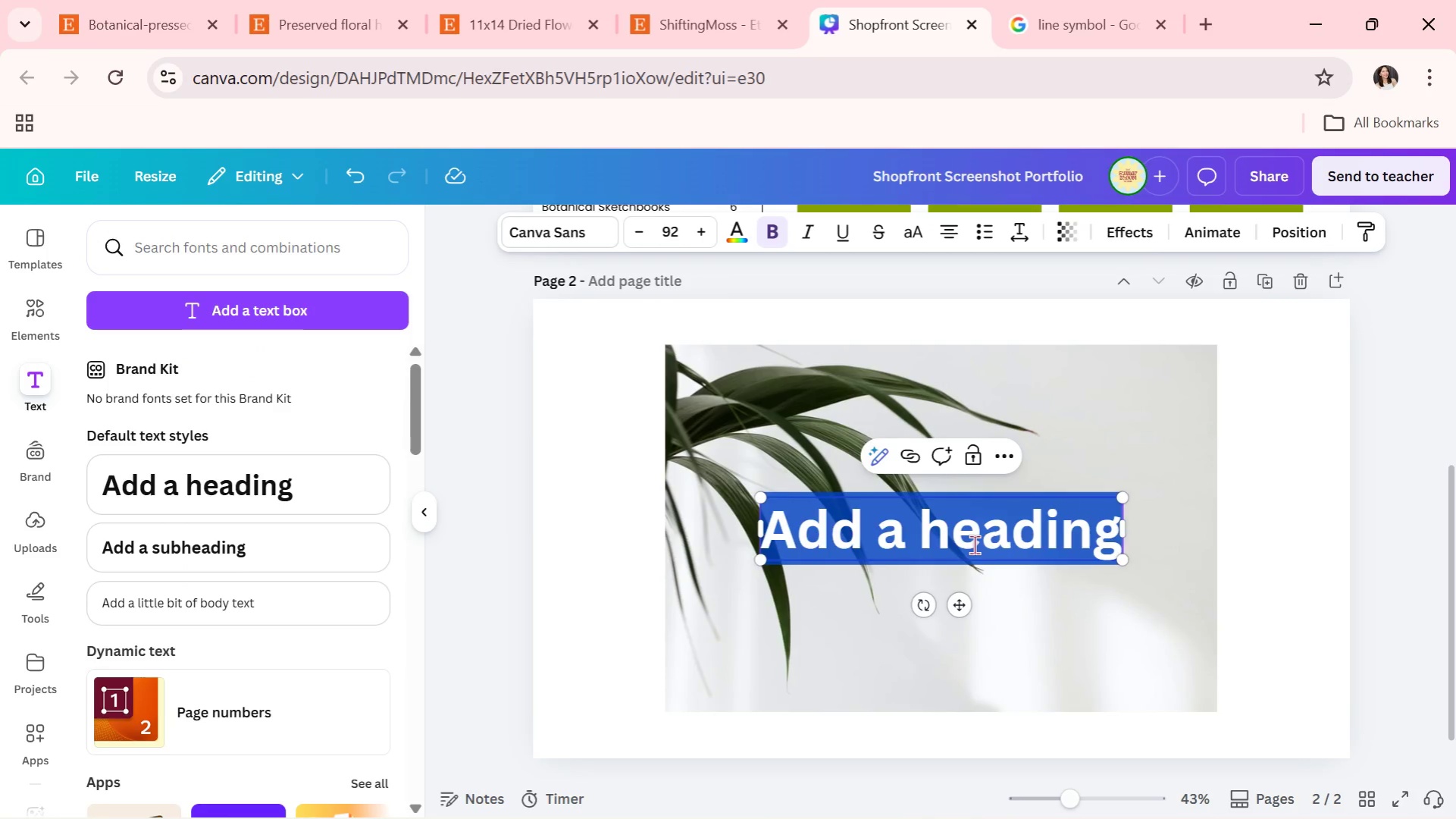 
key(Control+V)
 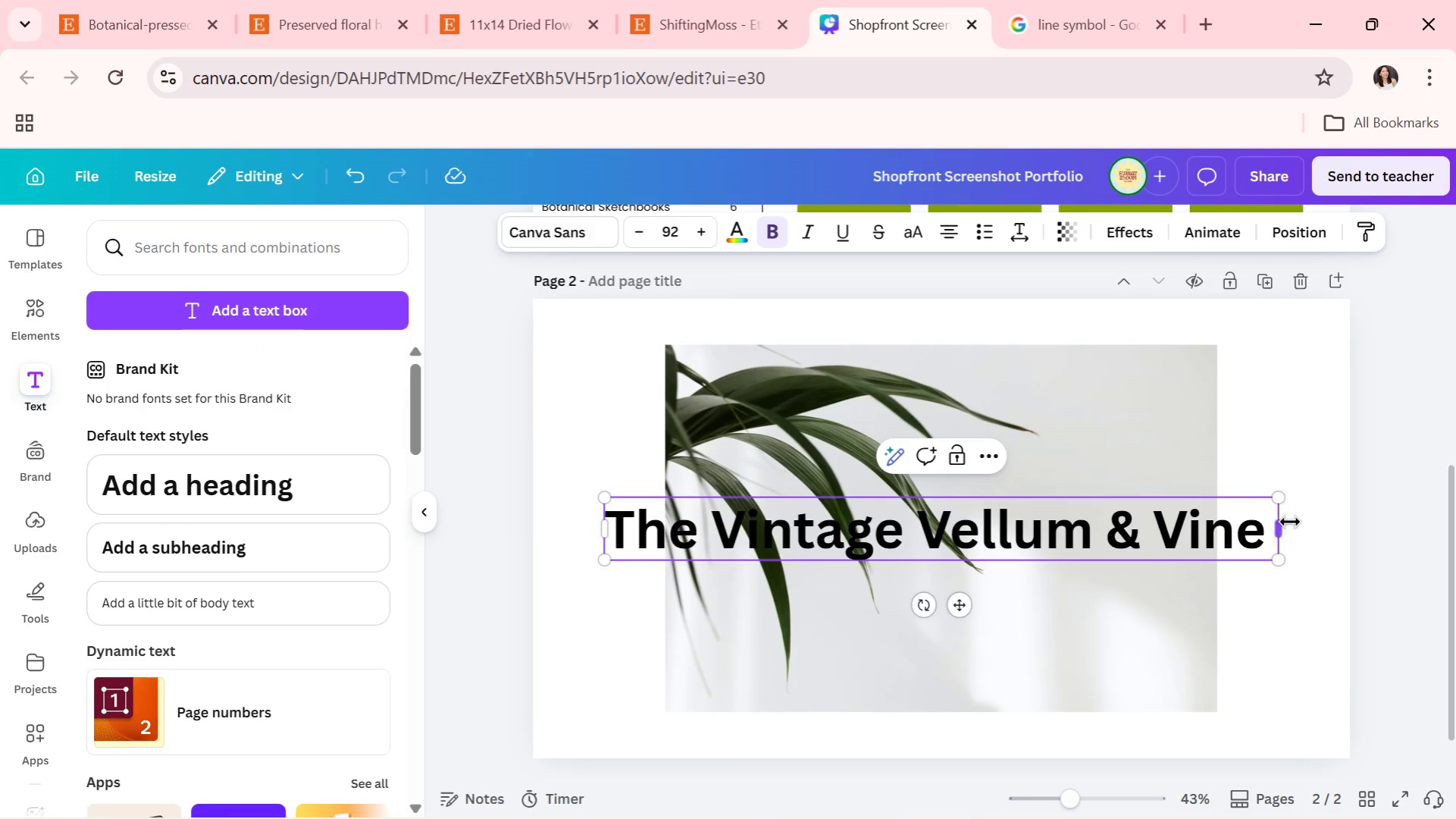 
left_click_drag(start_coordinate=[1289, 522], to_coordinate=[1019, 524])
 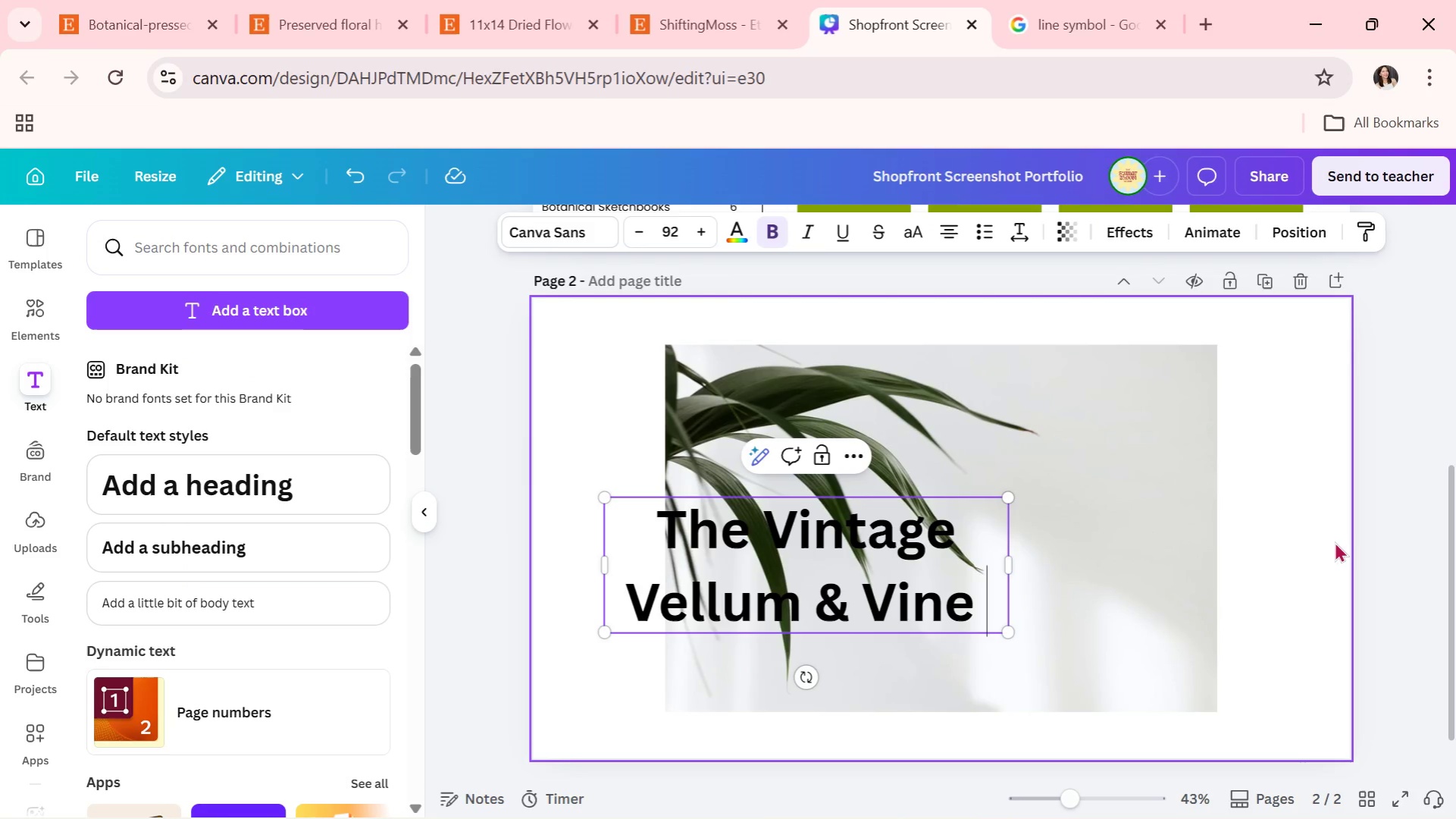 
left_click([1334, 541])
 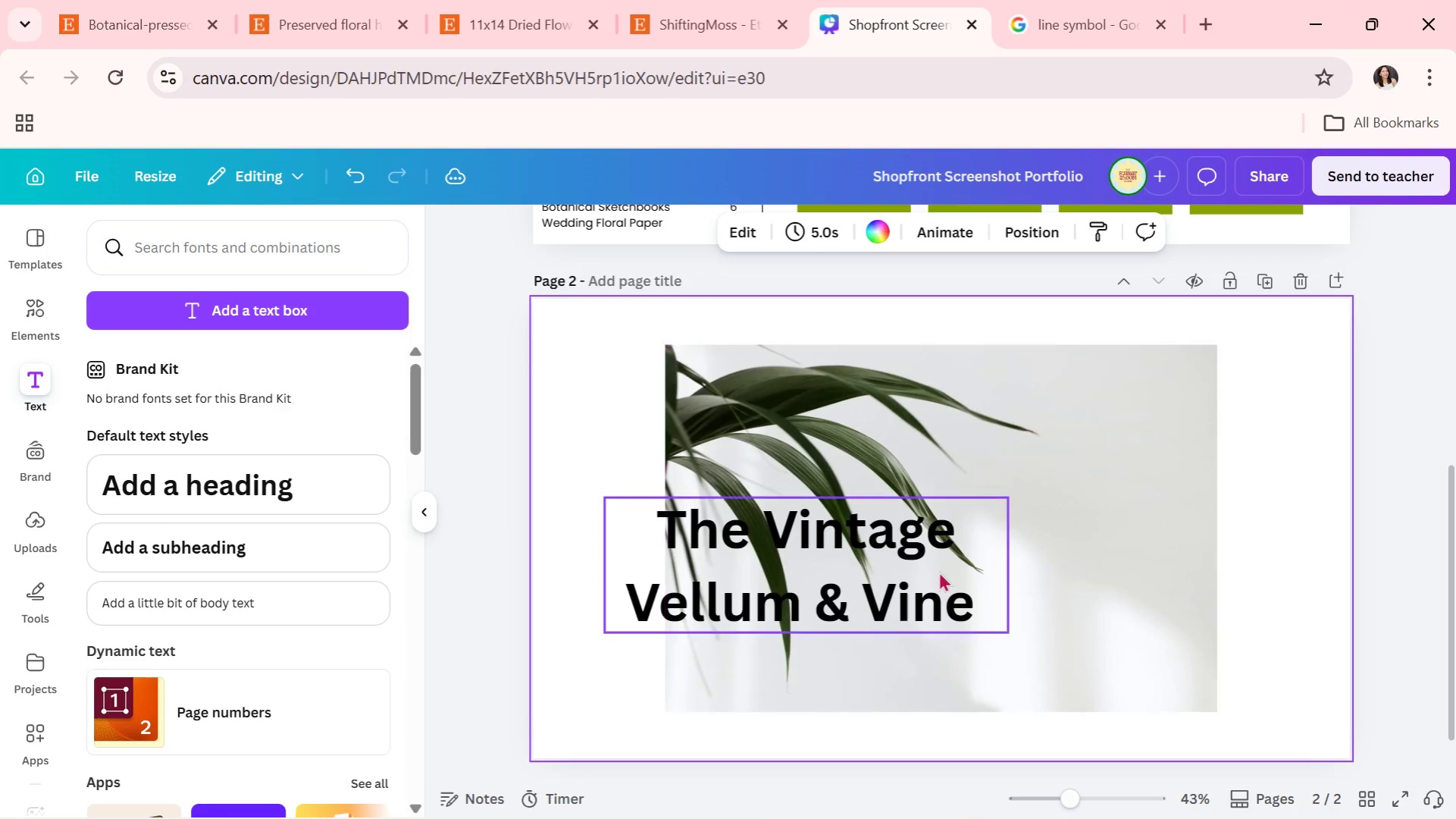 
left_click_drag(start_coordinate=[938, 571], to_coordinate=[1091, 537])
 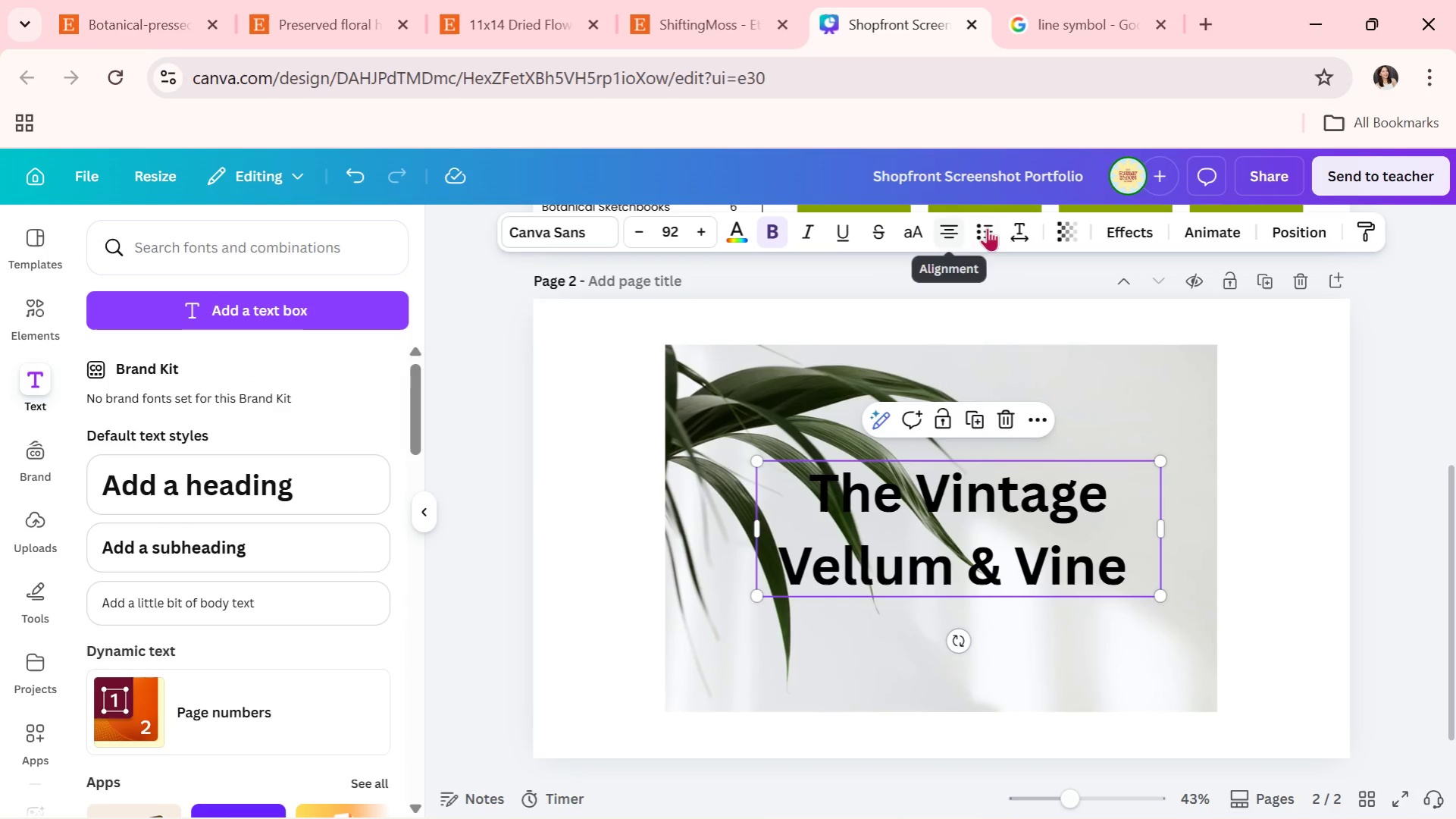 
left_click([1022, 231])
 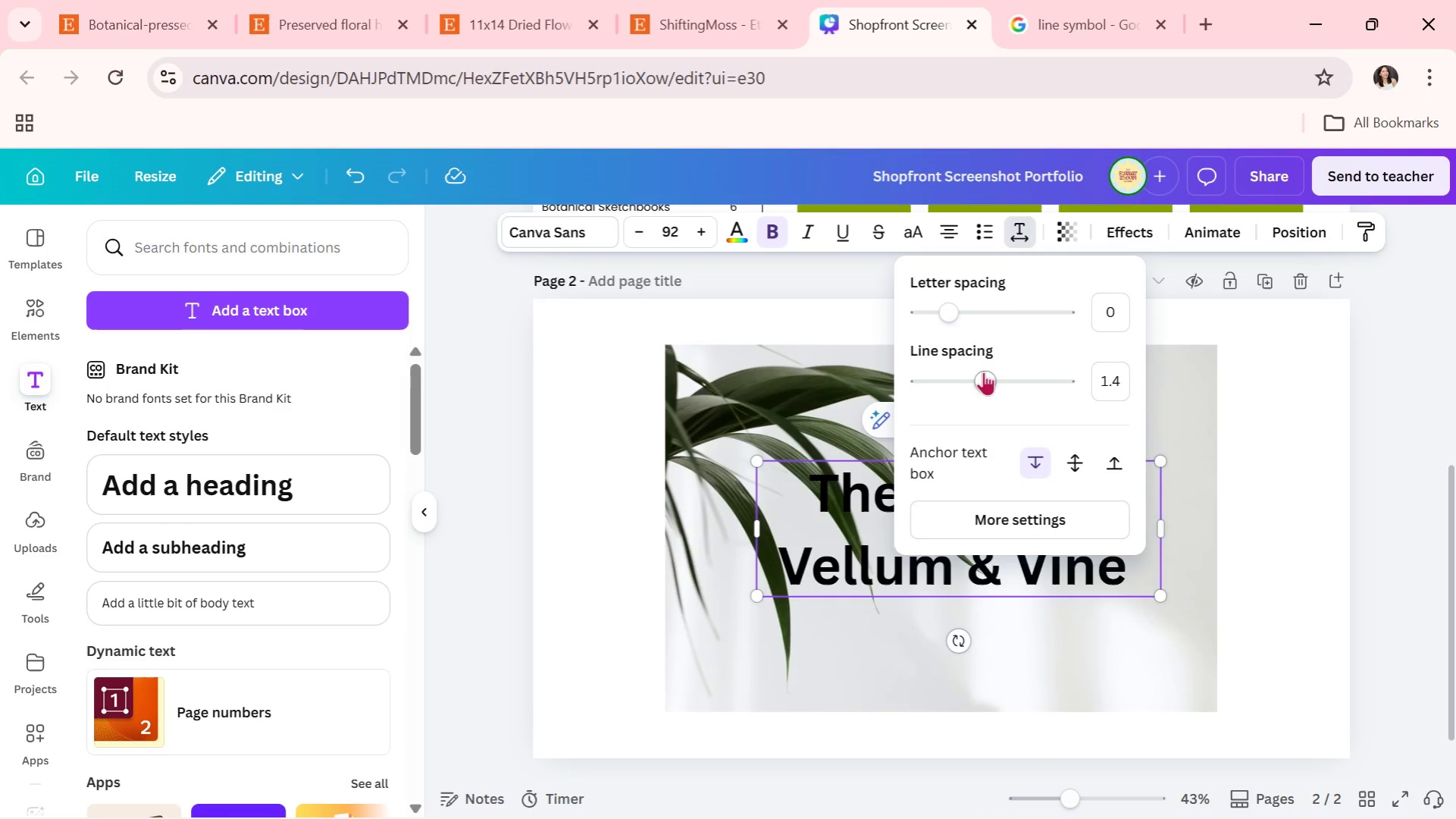 
left_click_drag(start_coordinate=[980, 378], to_coordinate=[946, 375])
 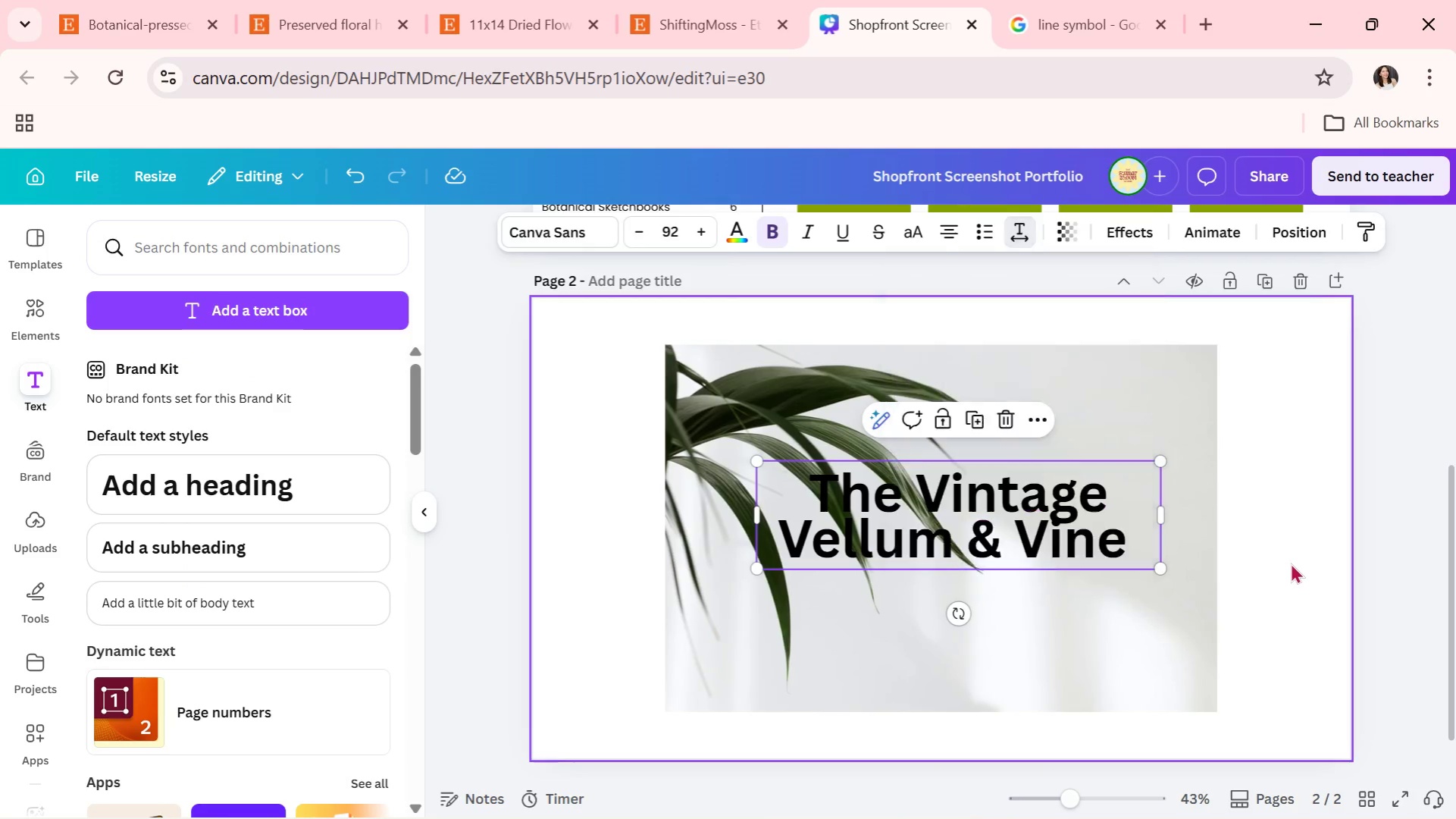 
double_click([1290, 562])
 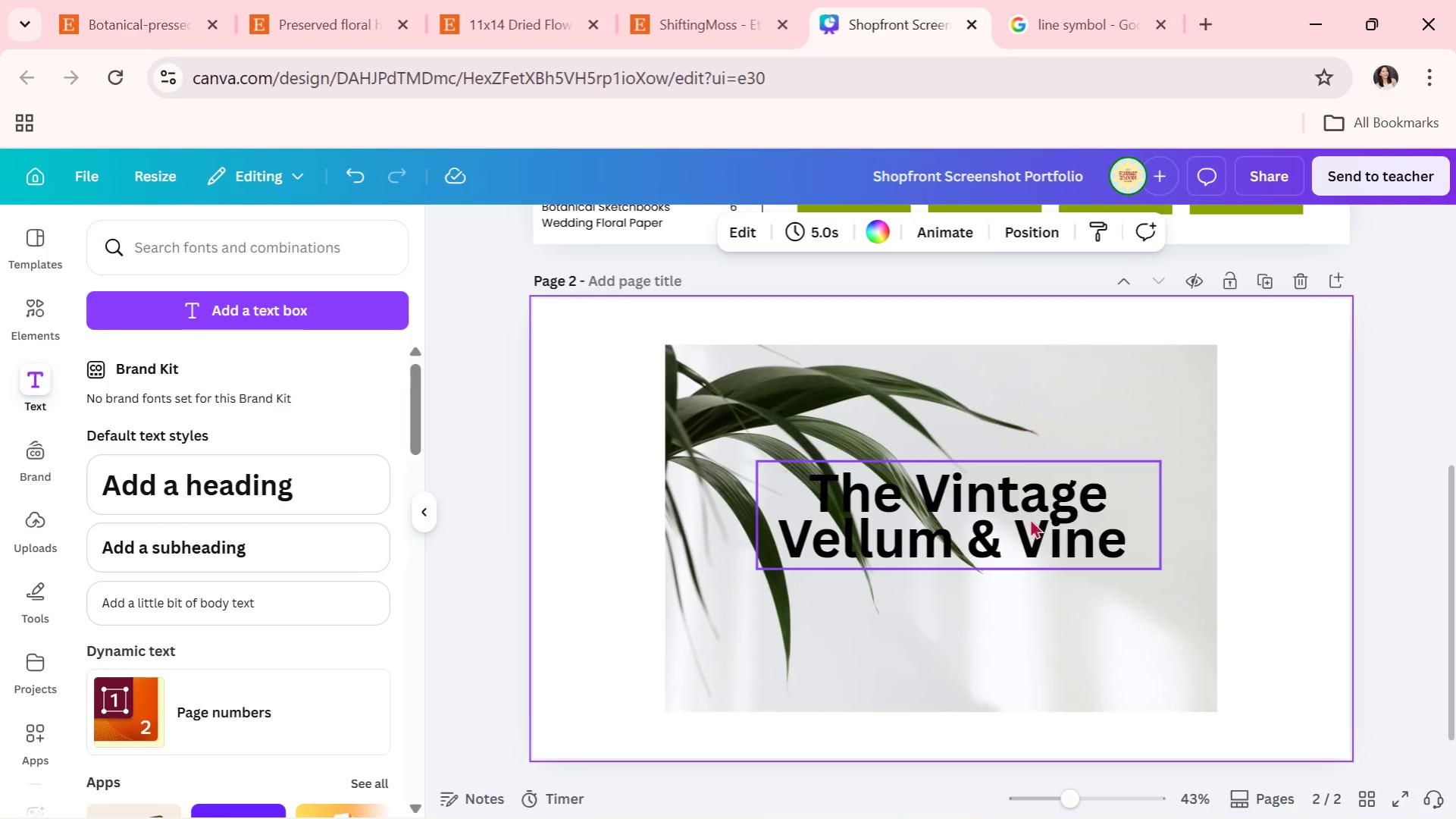 
left_click_drag(start_coordinate=[1029, 518], to_coordinate=[1013, 533])
 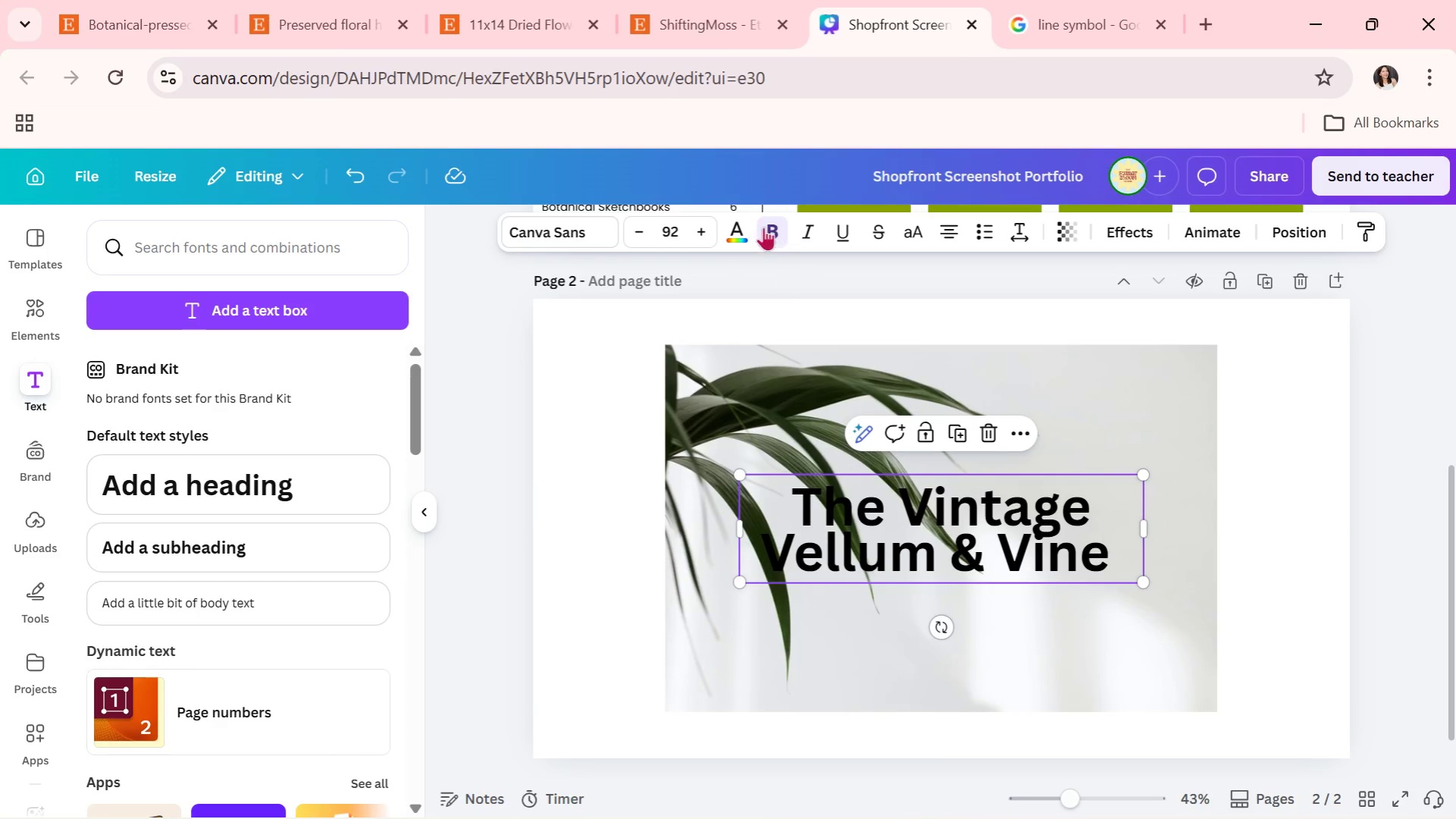 
left_click([741, 229])
 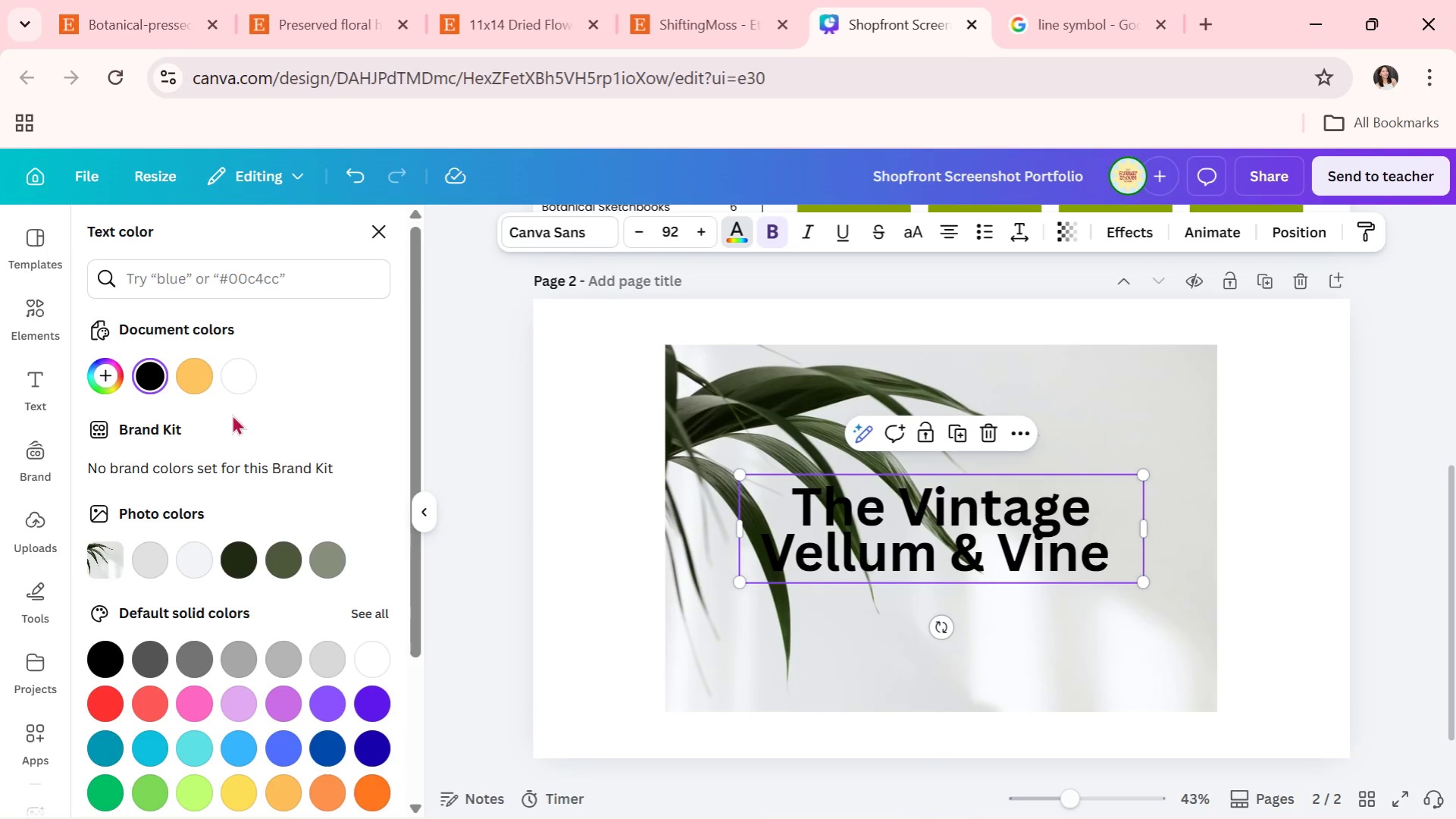 
left_click([246, 379])
 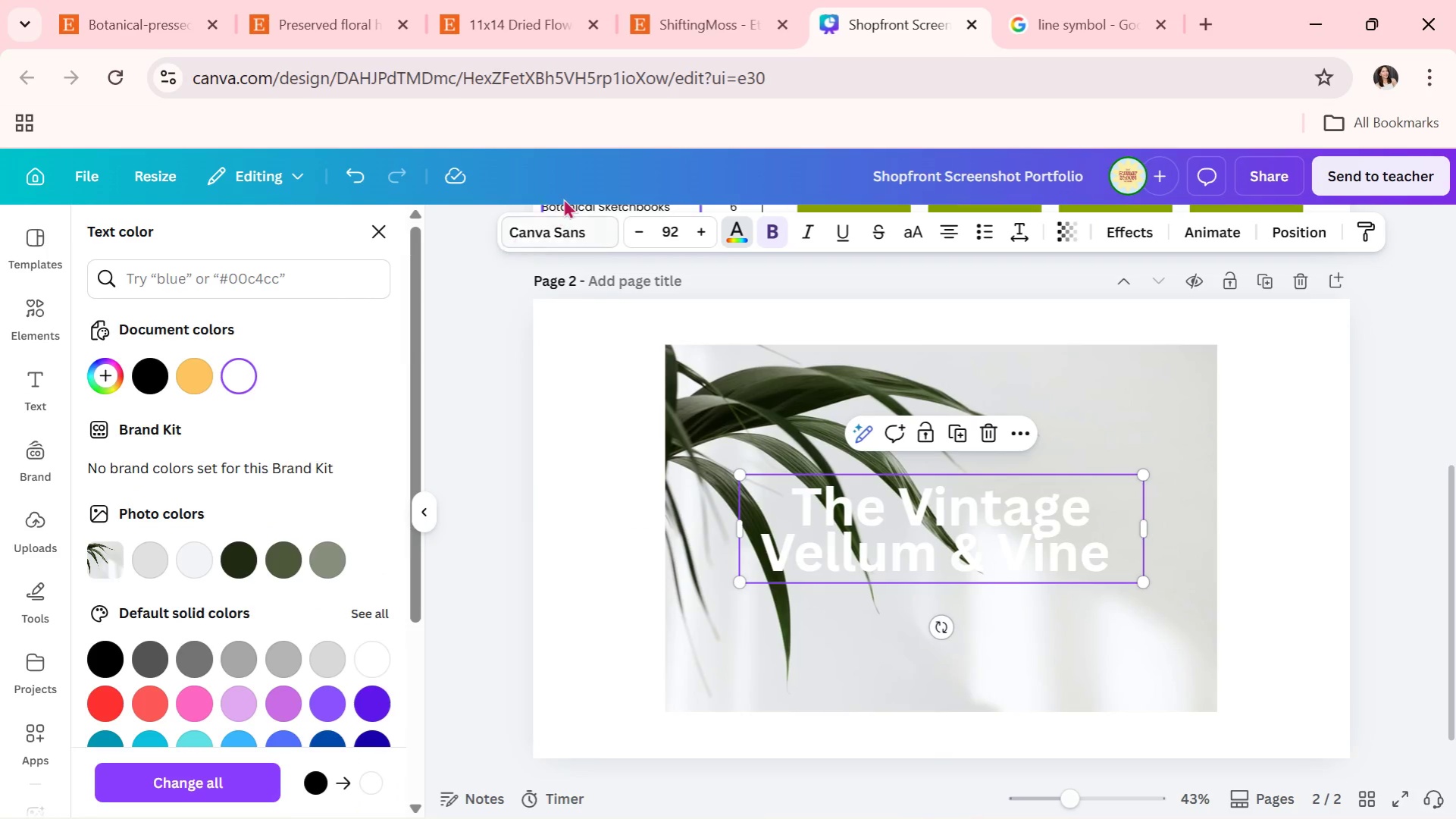 
left_click([550, 237])
 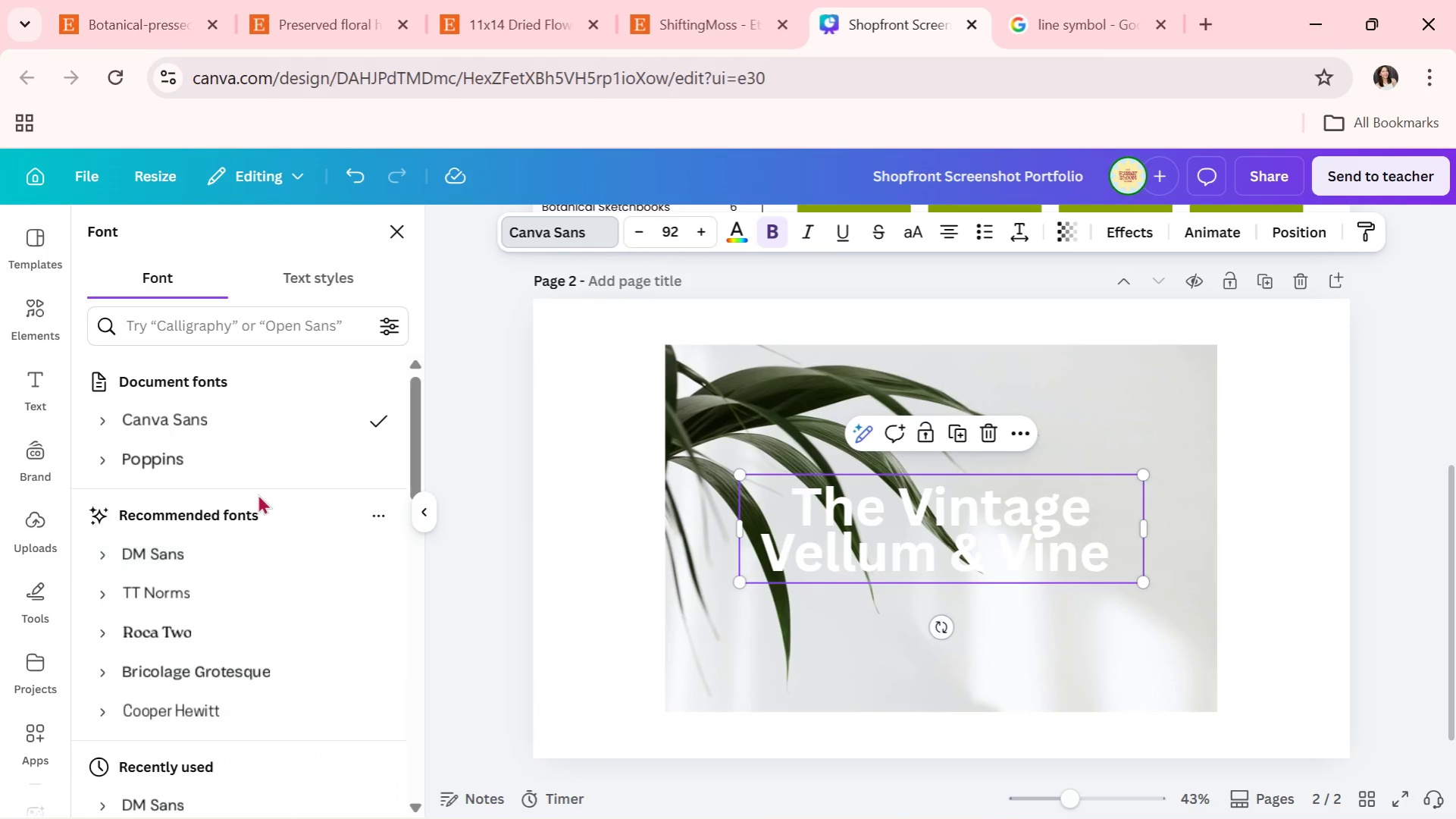 
left_click([265, 466])
 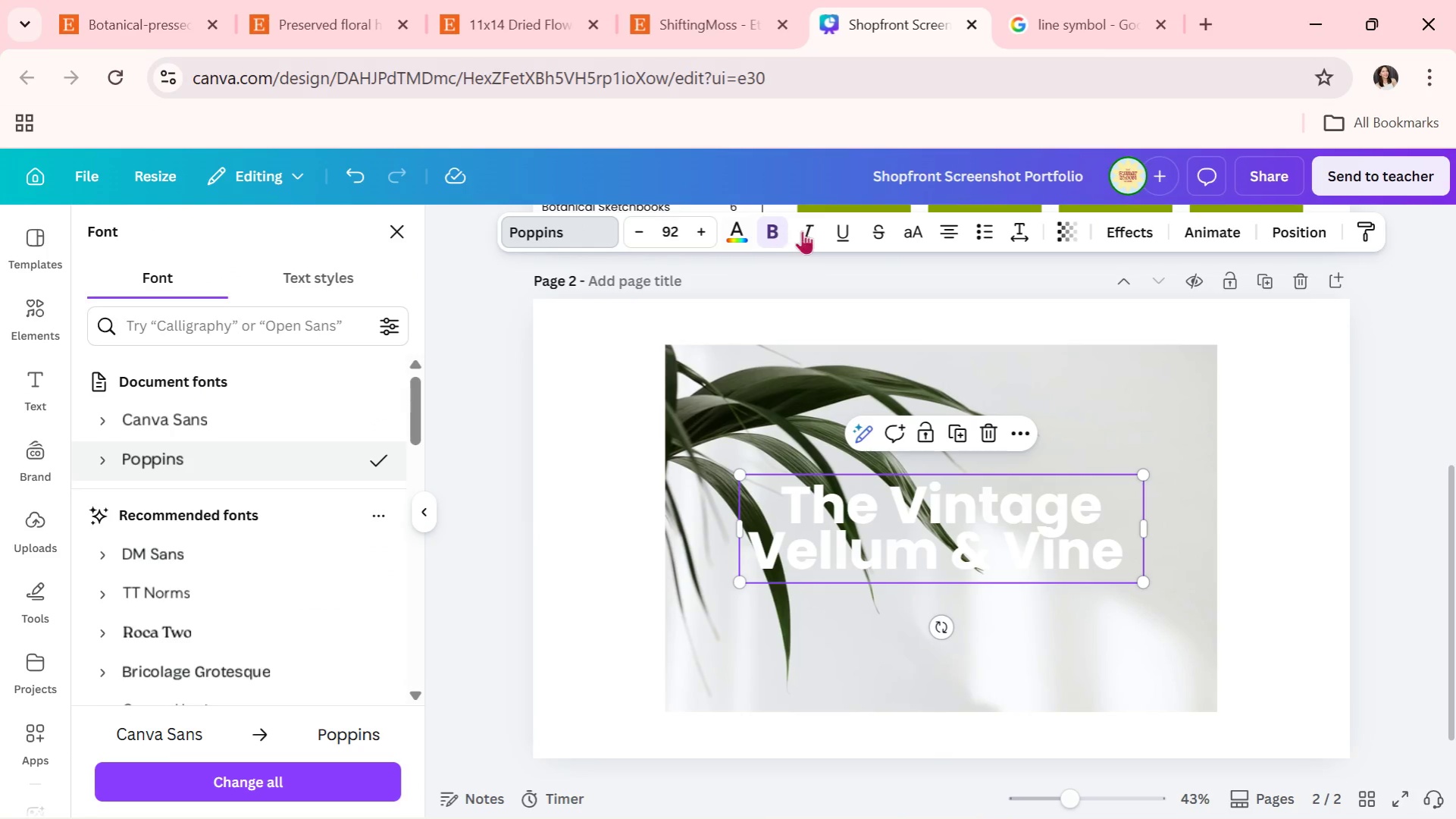 
left_click([1131, 233])
 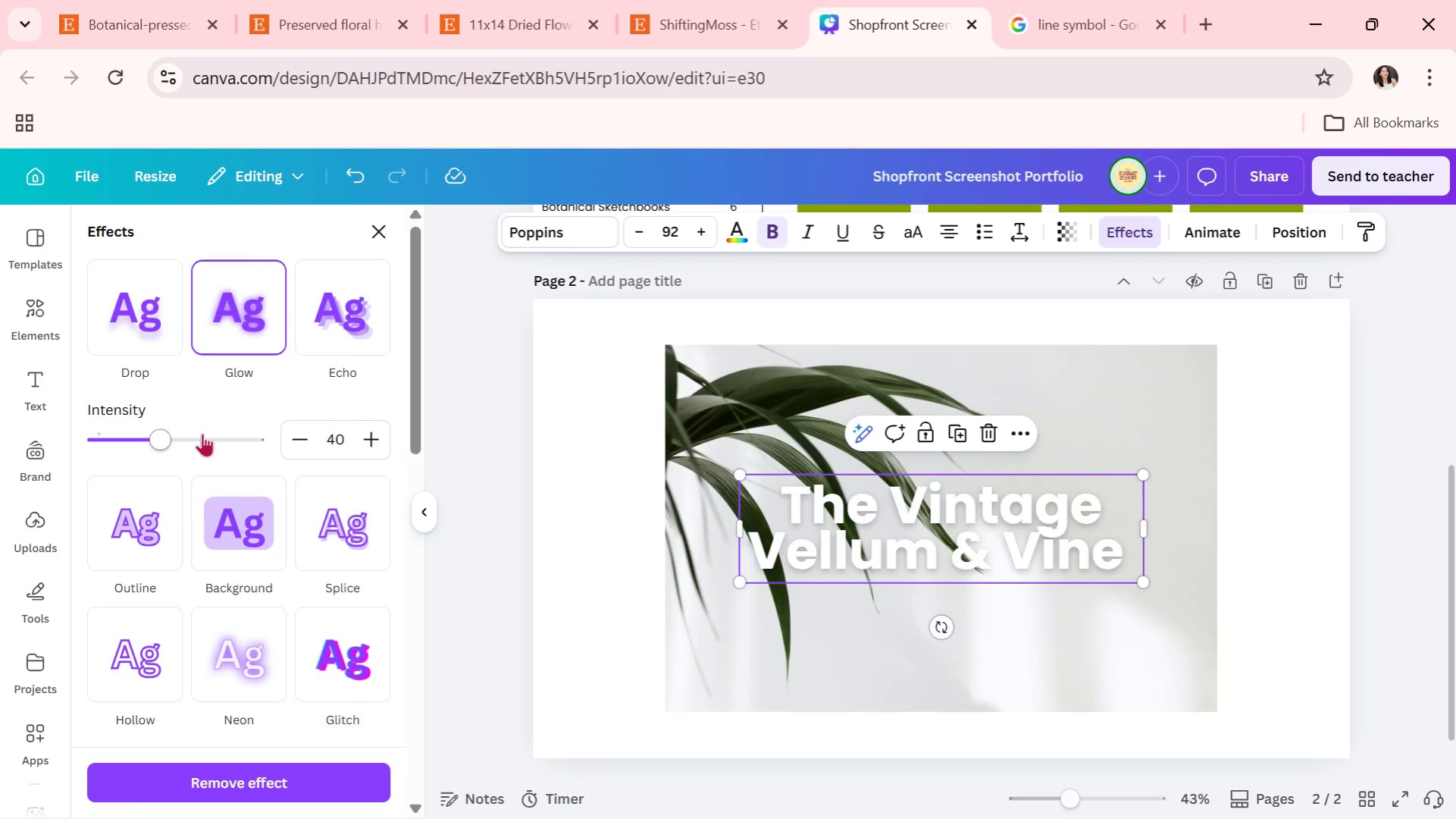 
left_click_drag(start_coordinate=[147, 432], to_coordinate=[575, 453])
 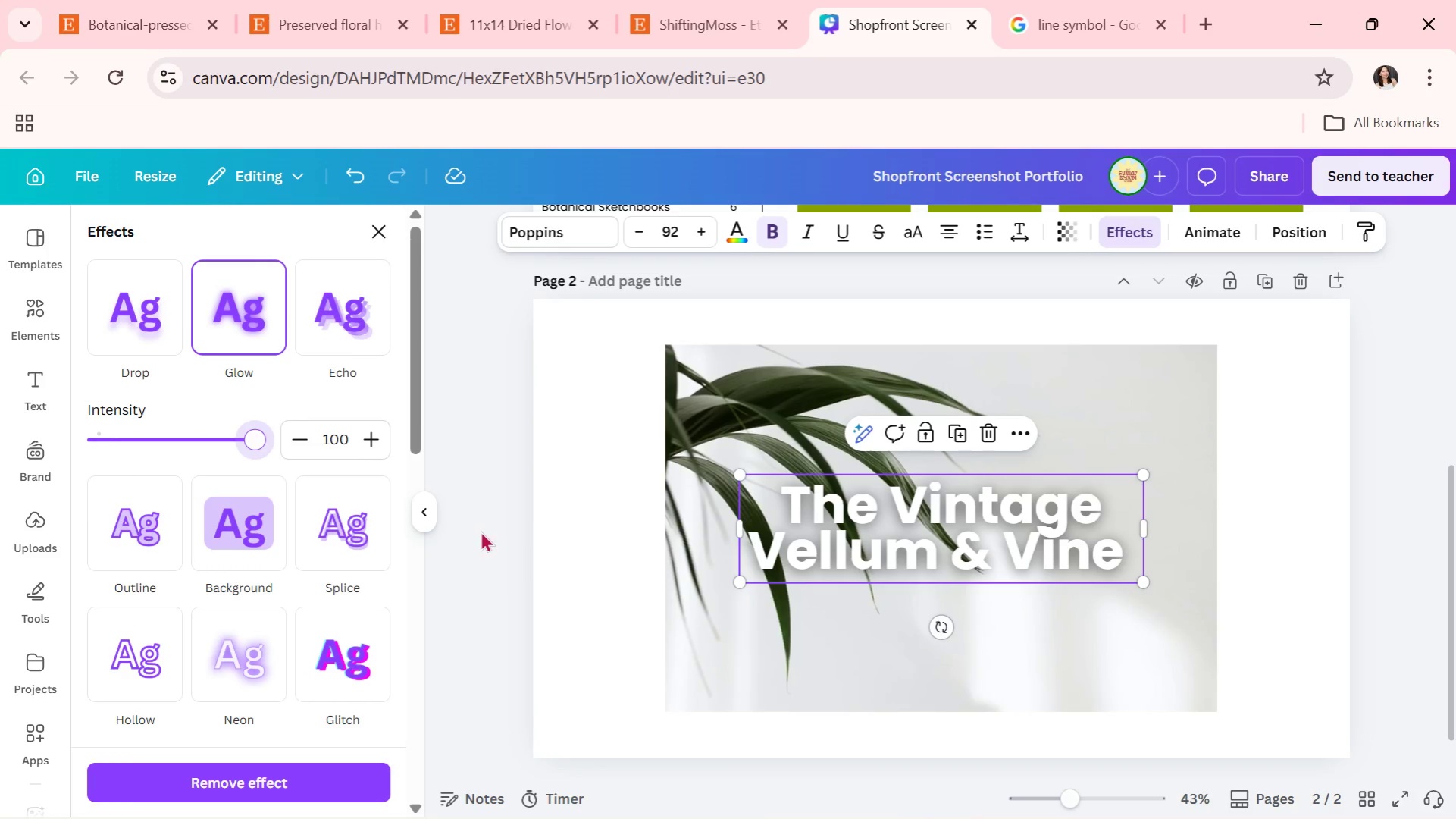 
double_click([487, 531])
 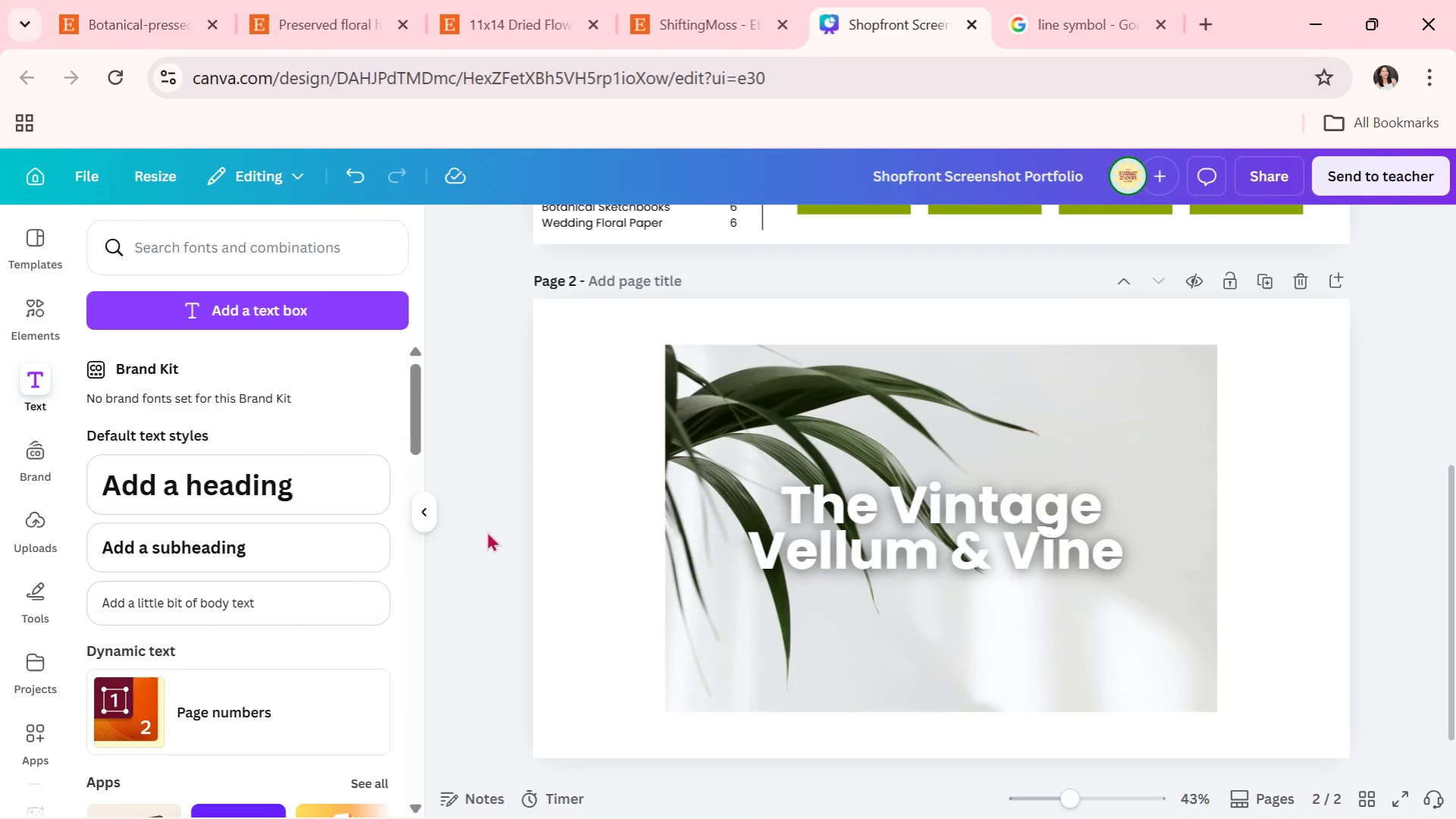 
triple_click([487, 531])
 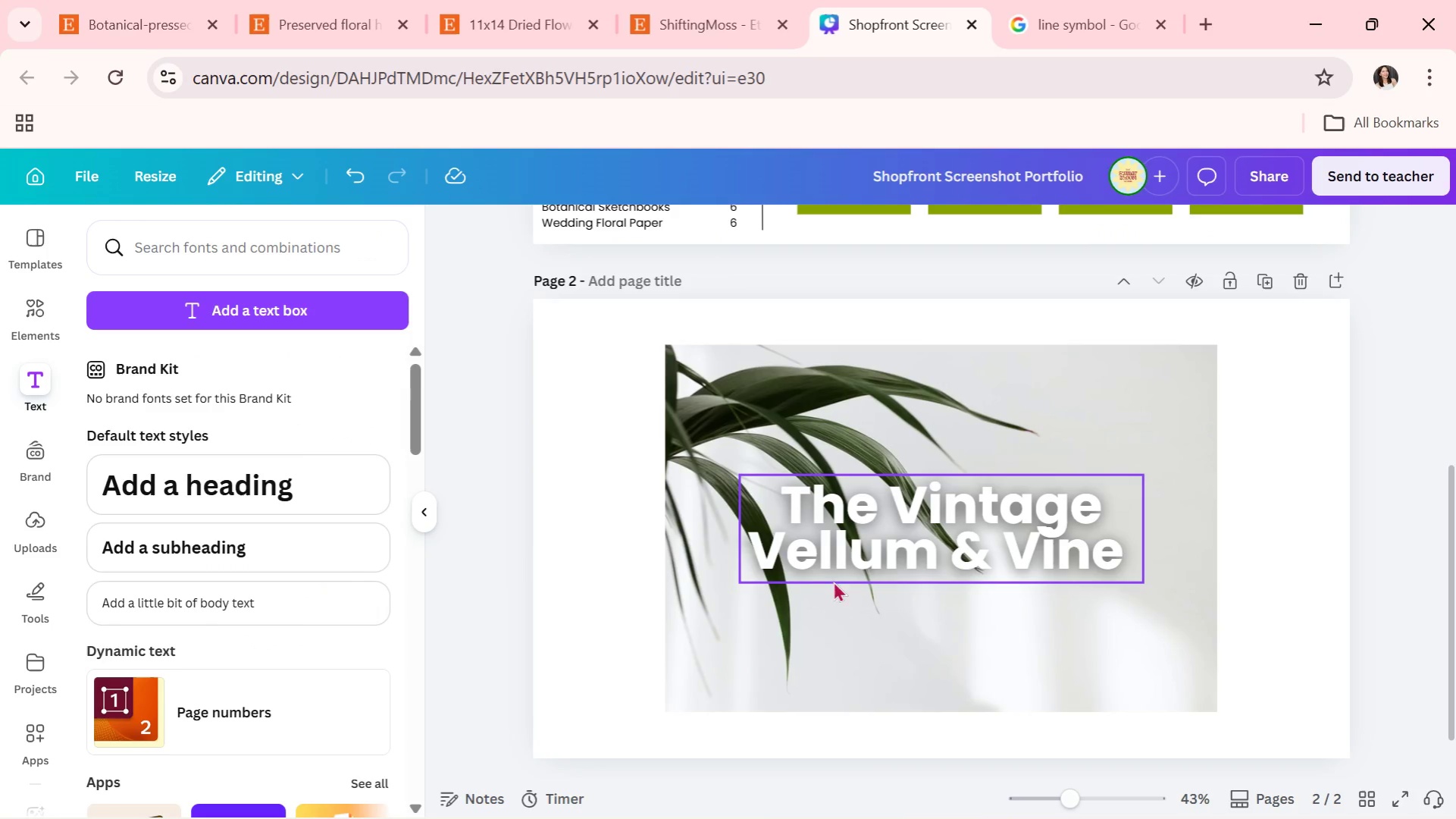 
left_click([917, 553])
 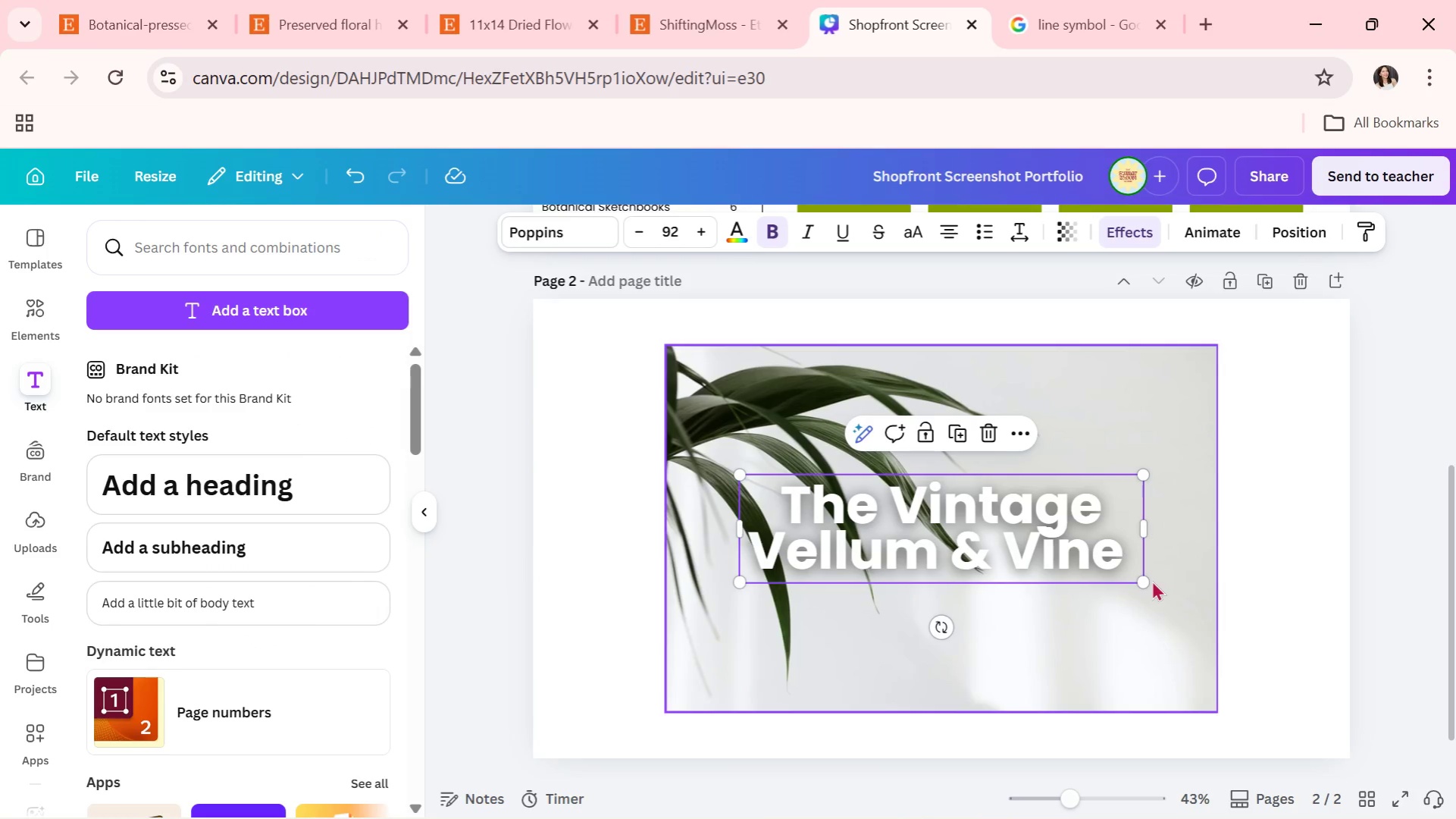 
left_click([1125, 622])
 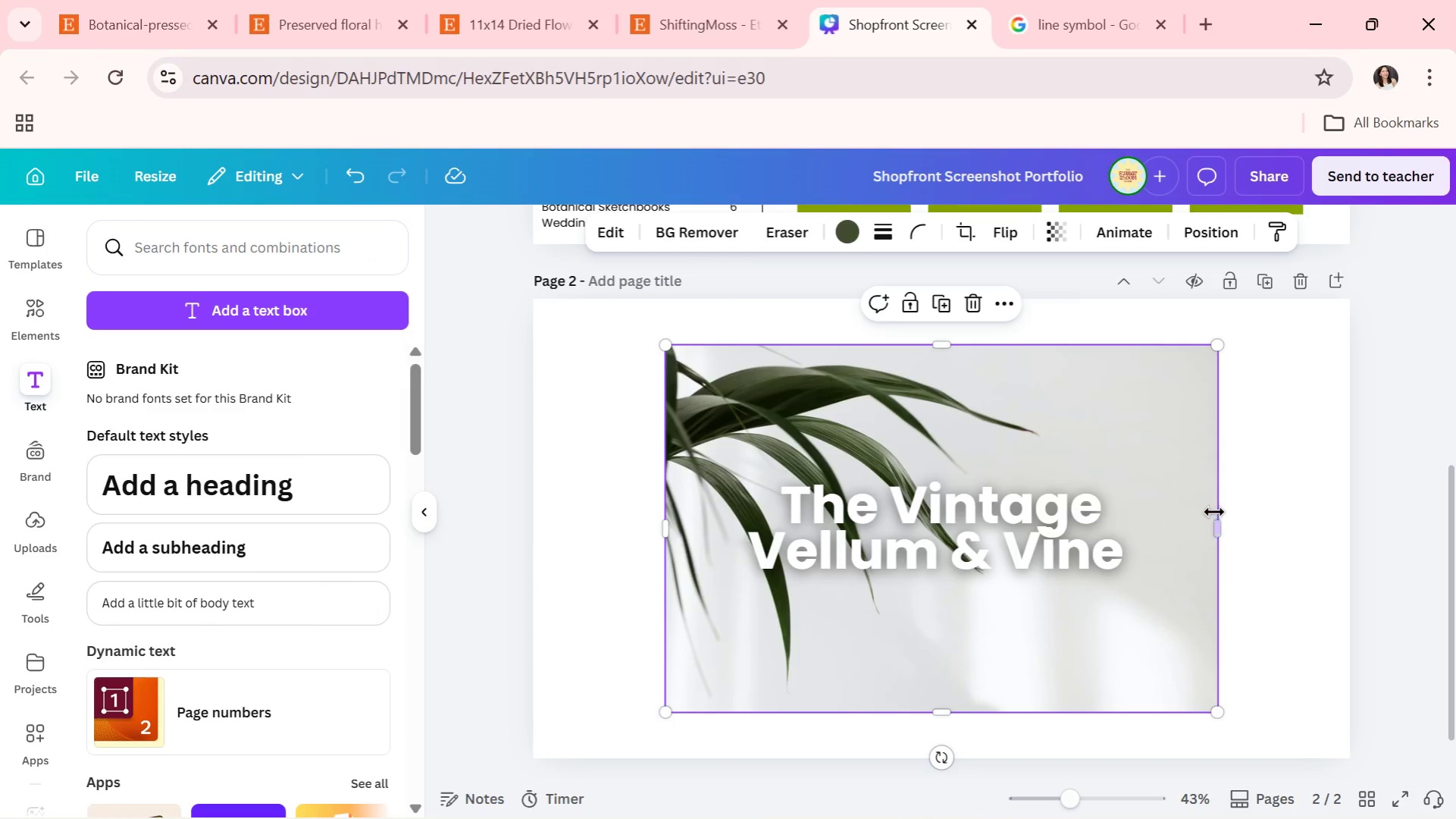 
left_click_drag(start_coordinate=[1217, 520], to_coordinate=[1060, 516])
 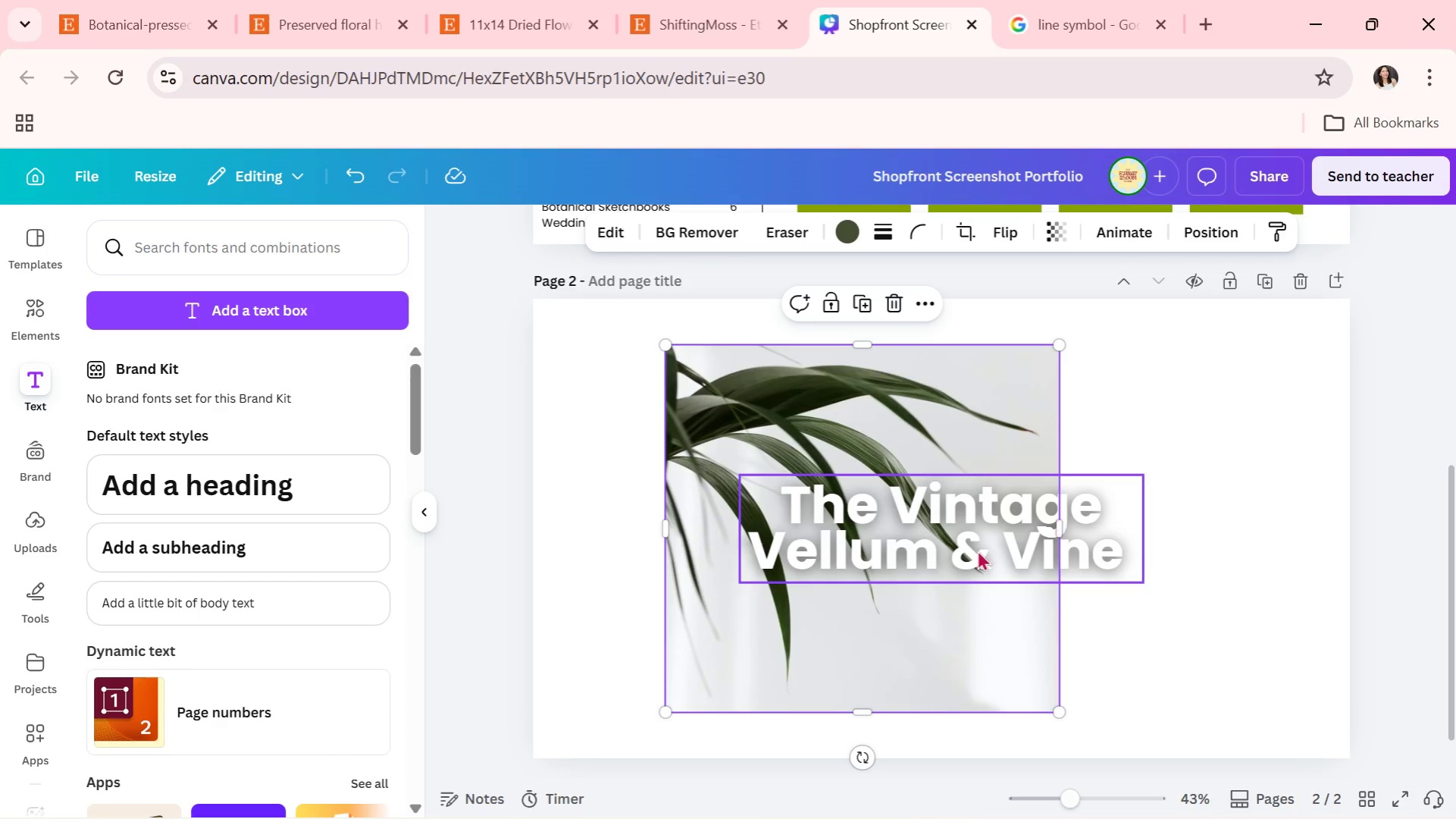 
left_click([977, 550])
 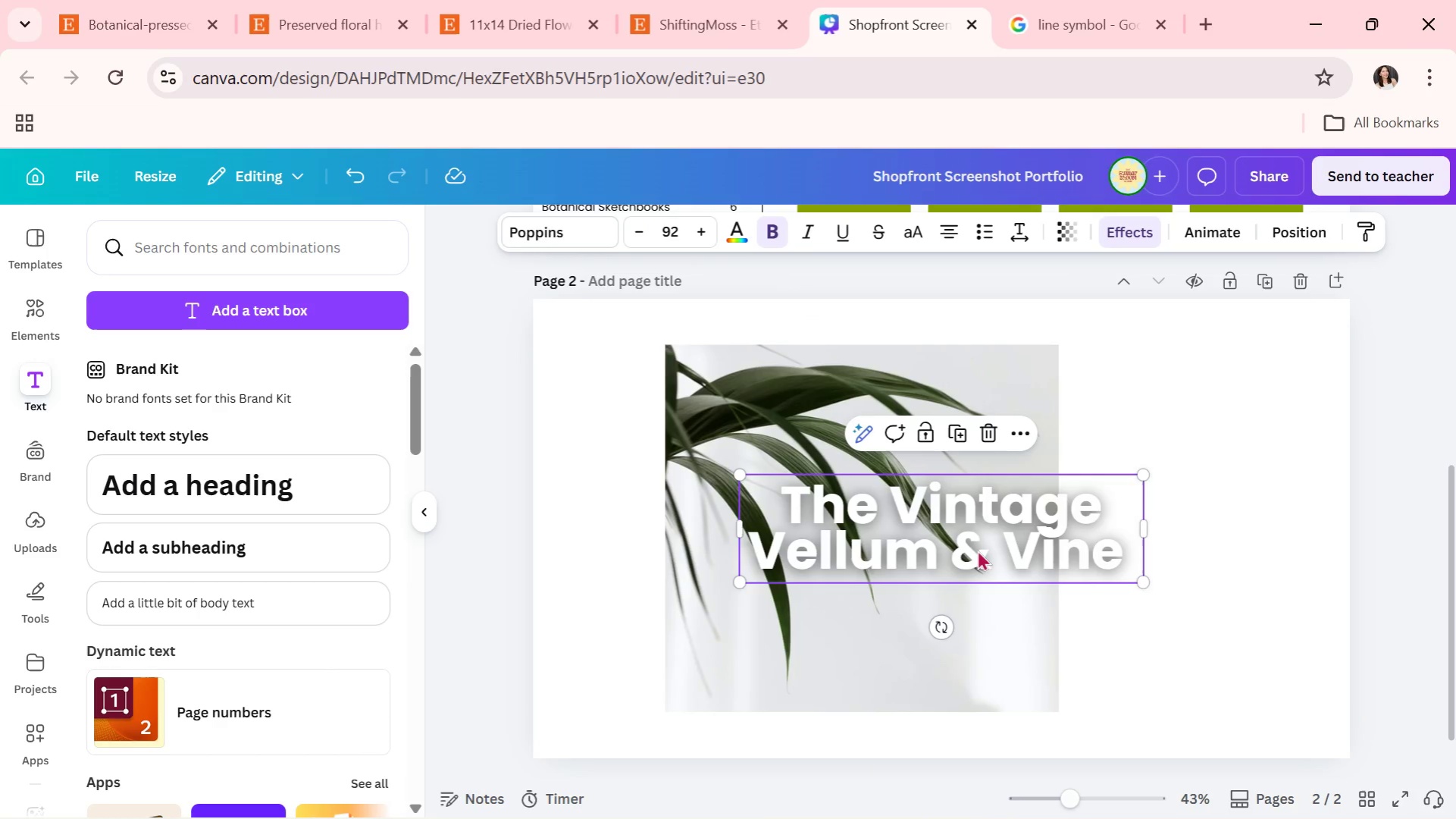 
left_click_drag(start_coordinate=[977, 550], to_coordinate=[905, 563])
 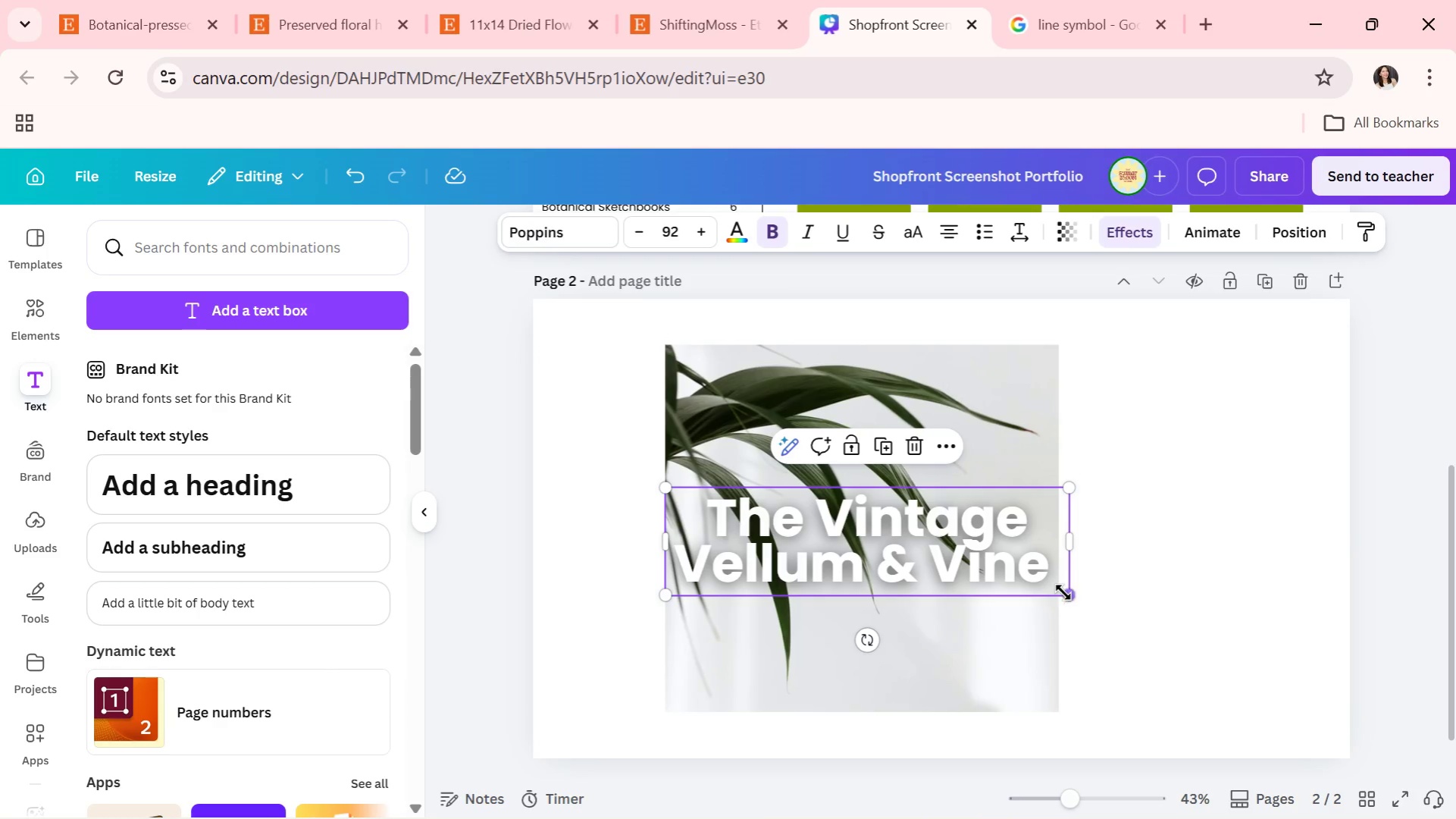 
left_click_drag(start_coordinate=[1065, 591], to_coordinate=[1000, 570])
 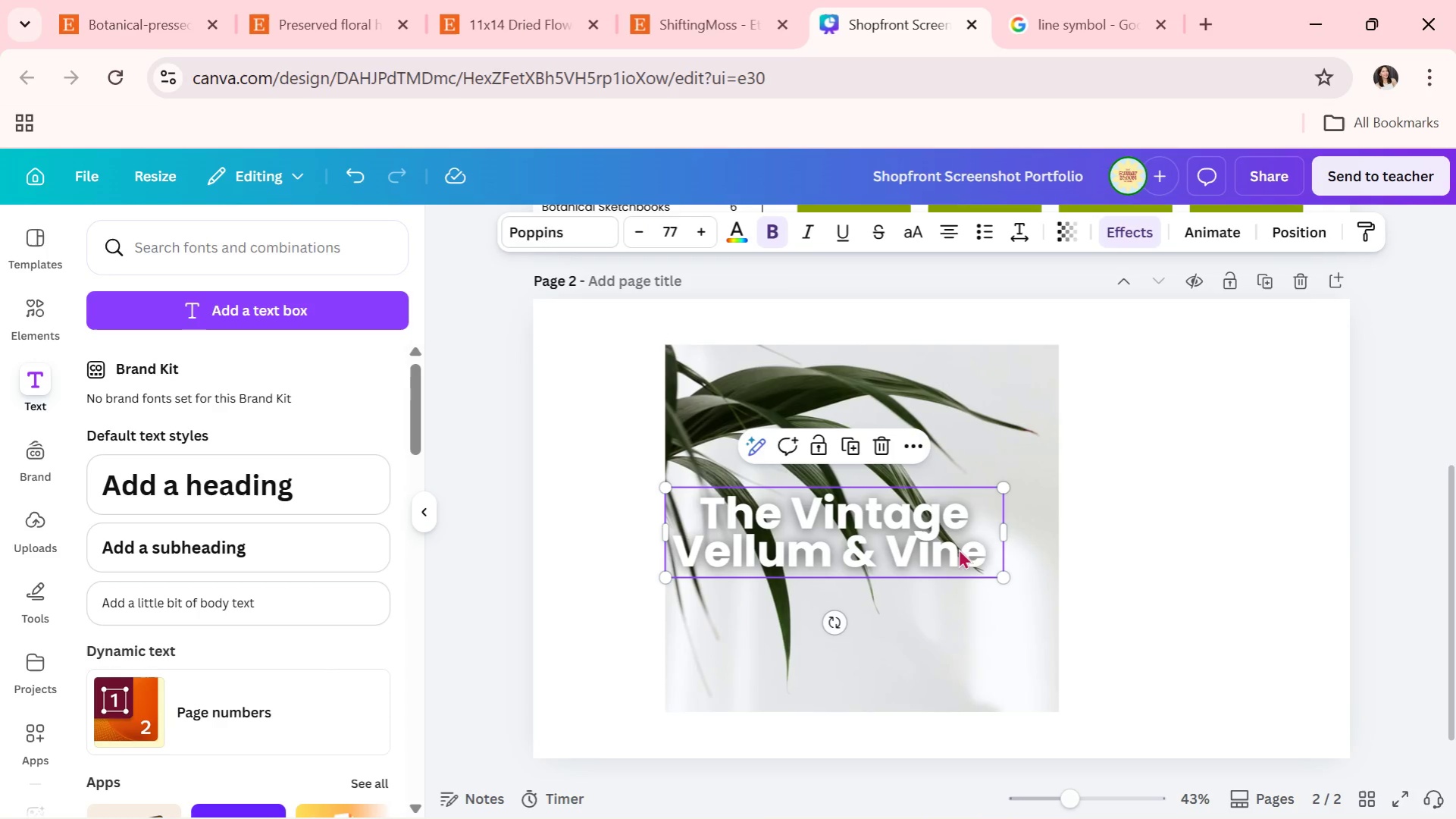 
left_click_drag(start_coordinate=[958, 548], to_coordinate=[983, 545])
 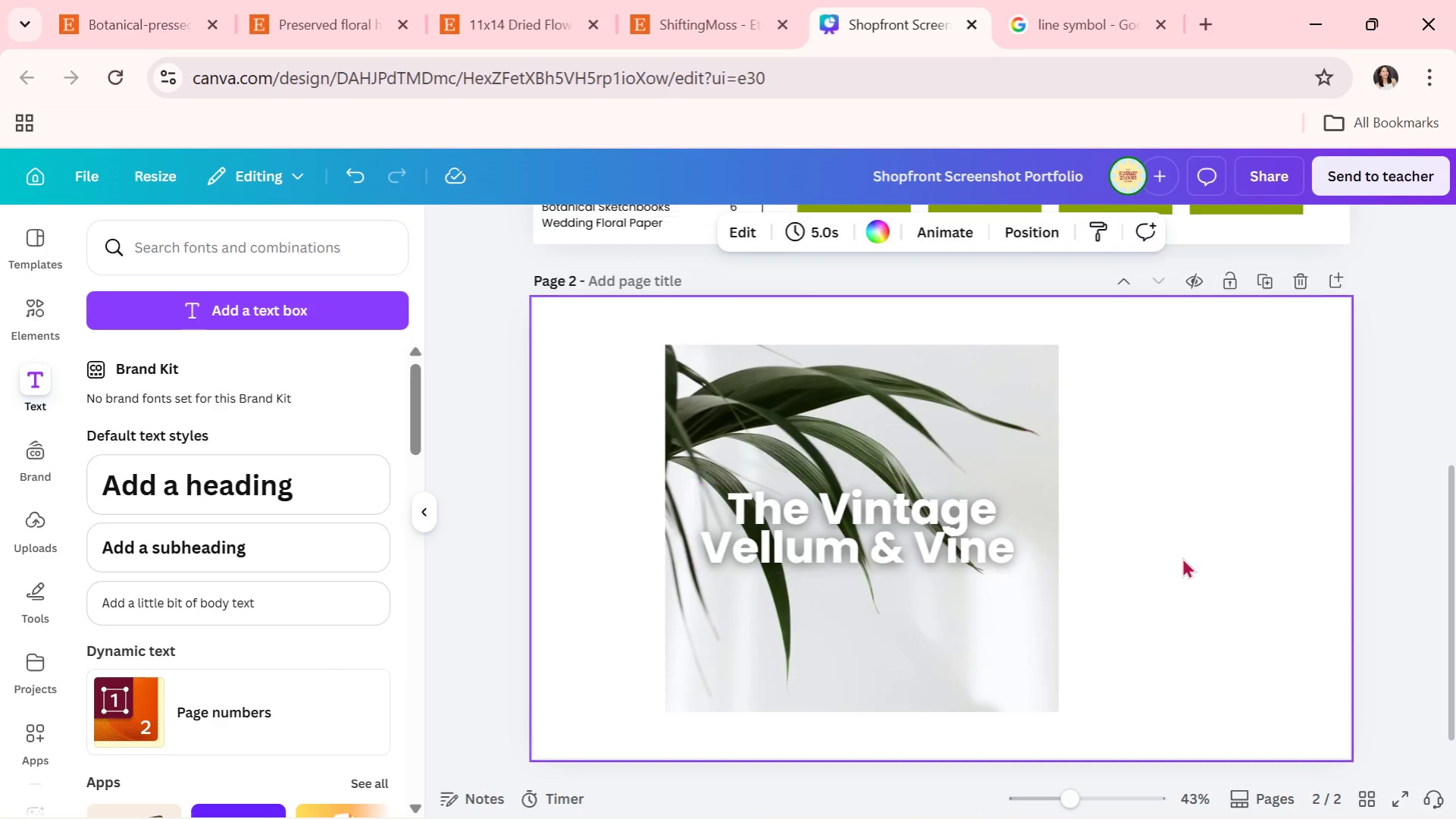 
double_click([1182, 557])
 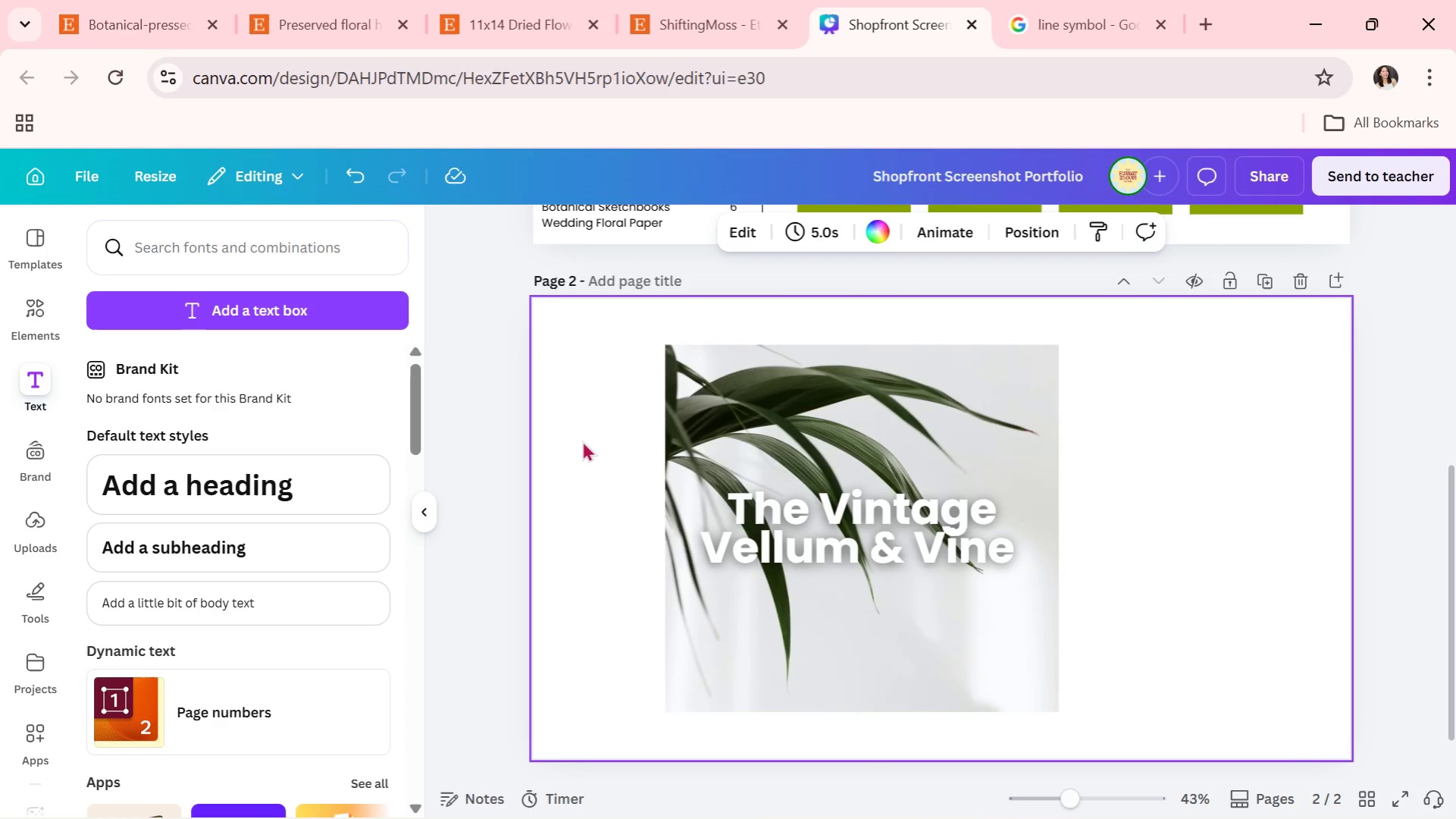 
left_click([580, 432])
 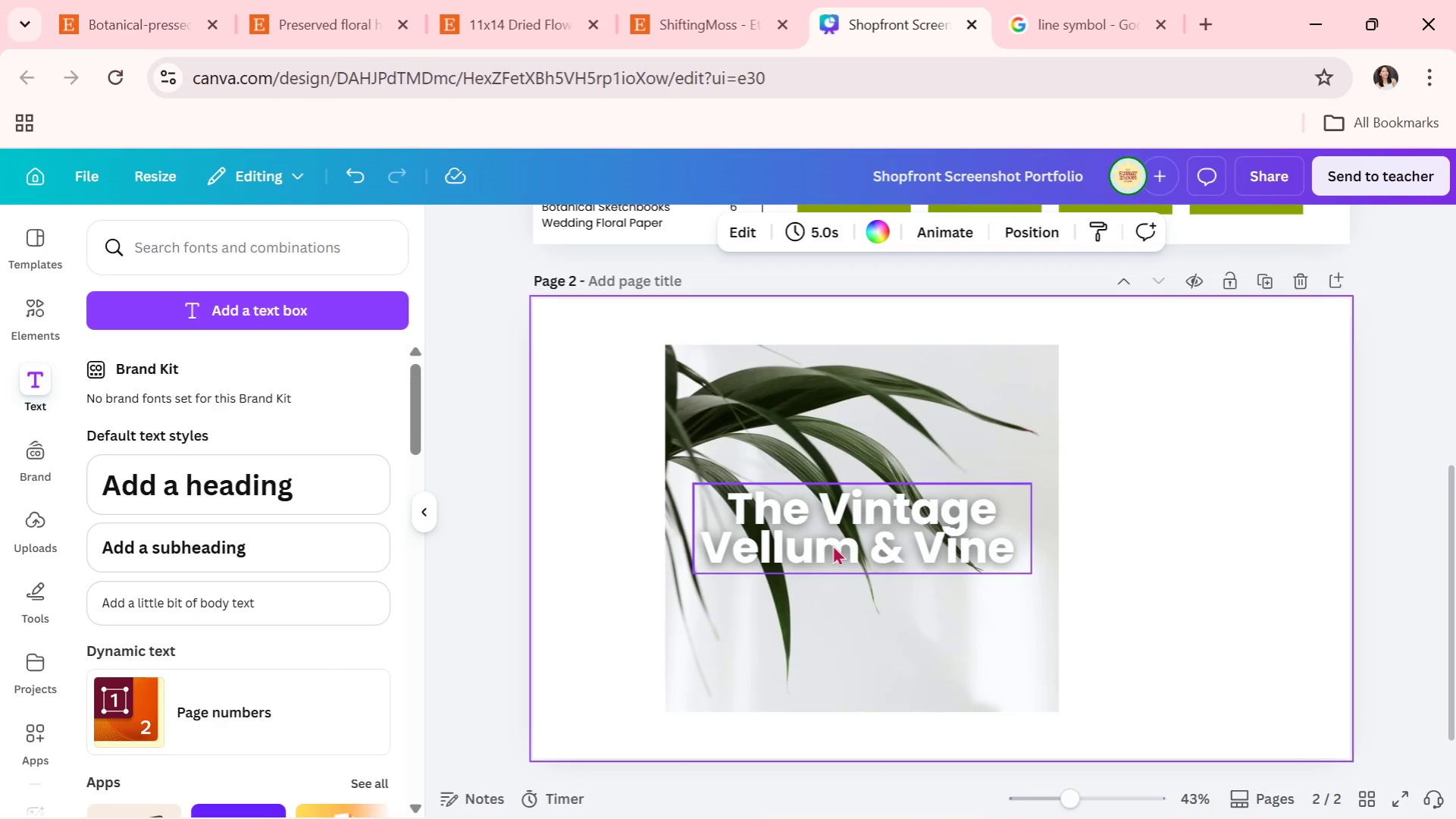 
double_click([832, 544])
 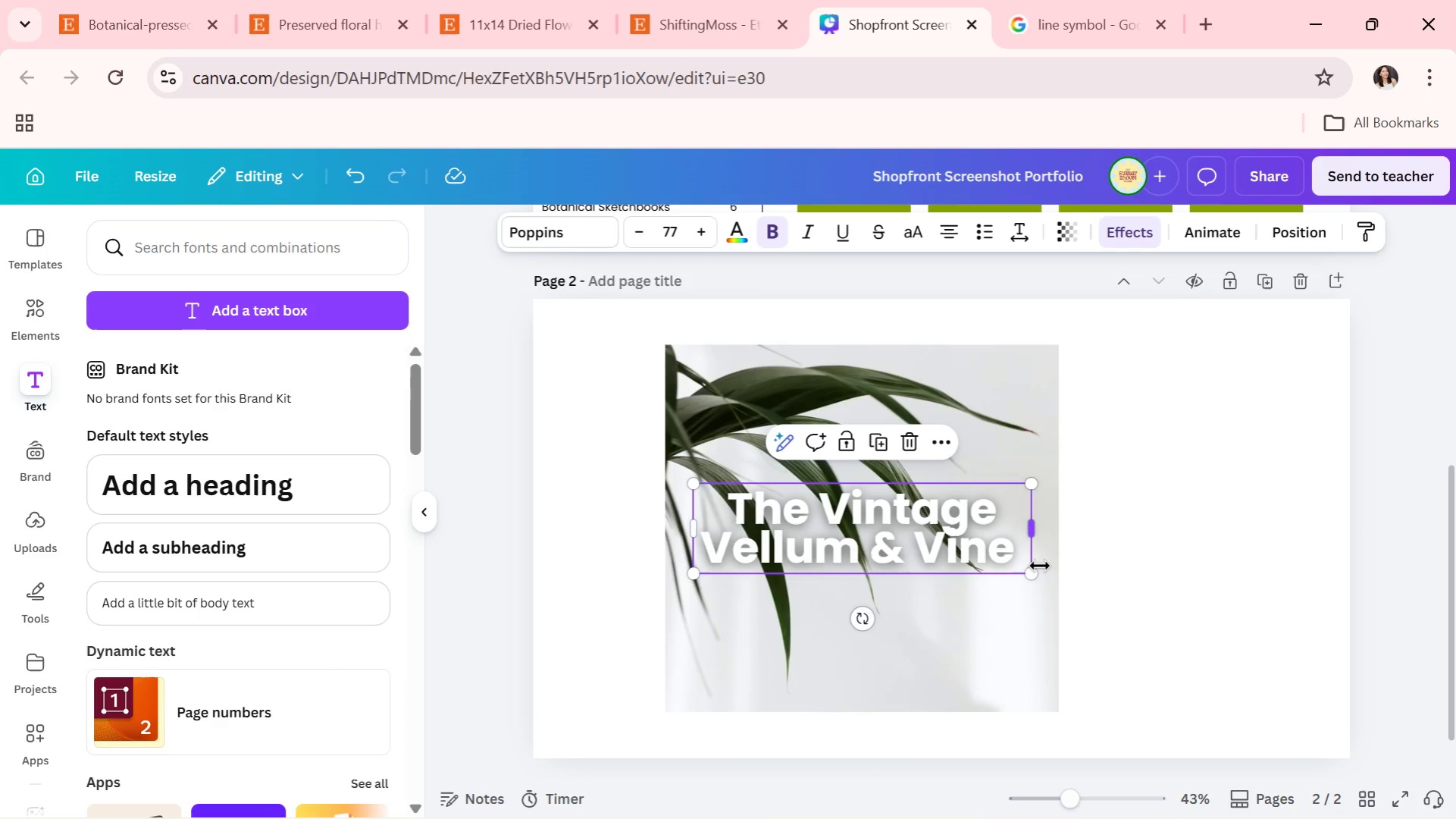 
left_click_drag(start_coordinate=[1038, 574], to_coordinate=[1042, 583])
 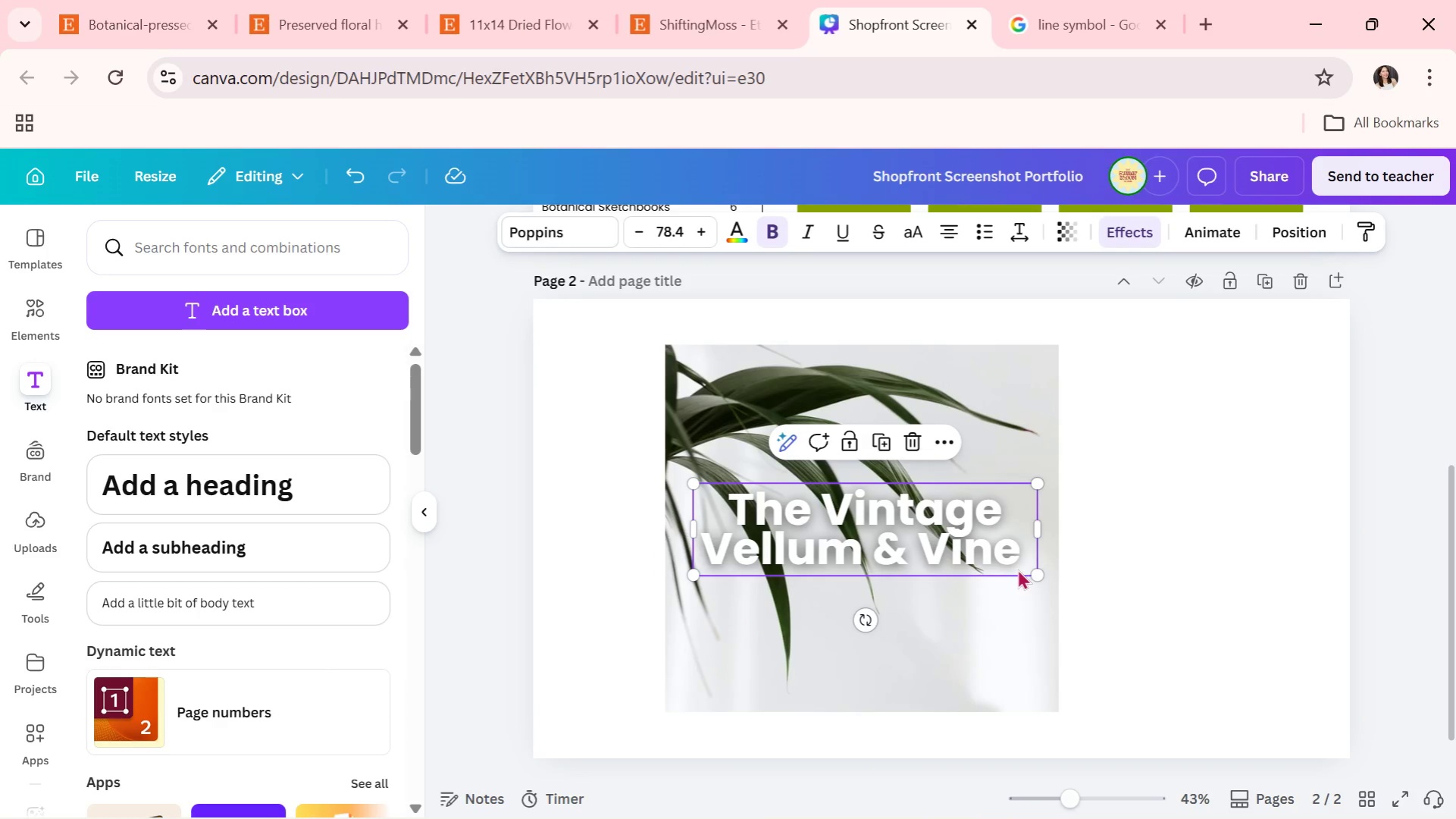 
left_click_drag(start_coordinate=[1018, 569], to_coordinate=[1013, 575])
 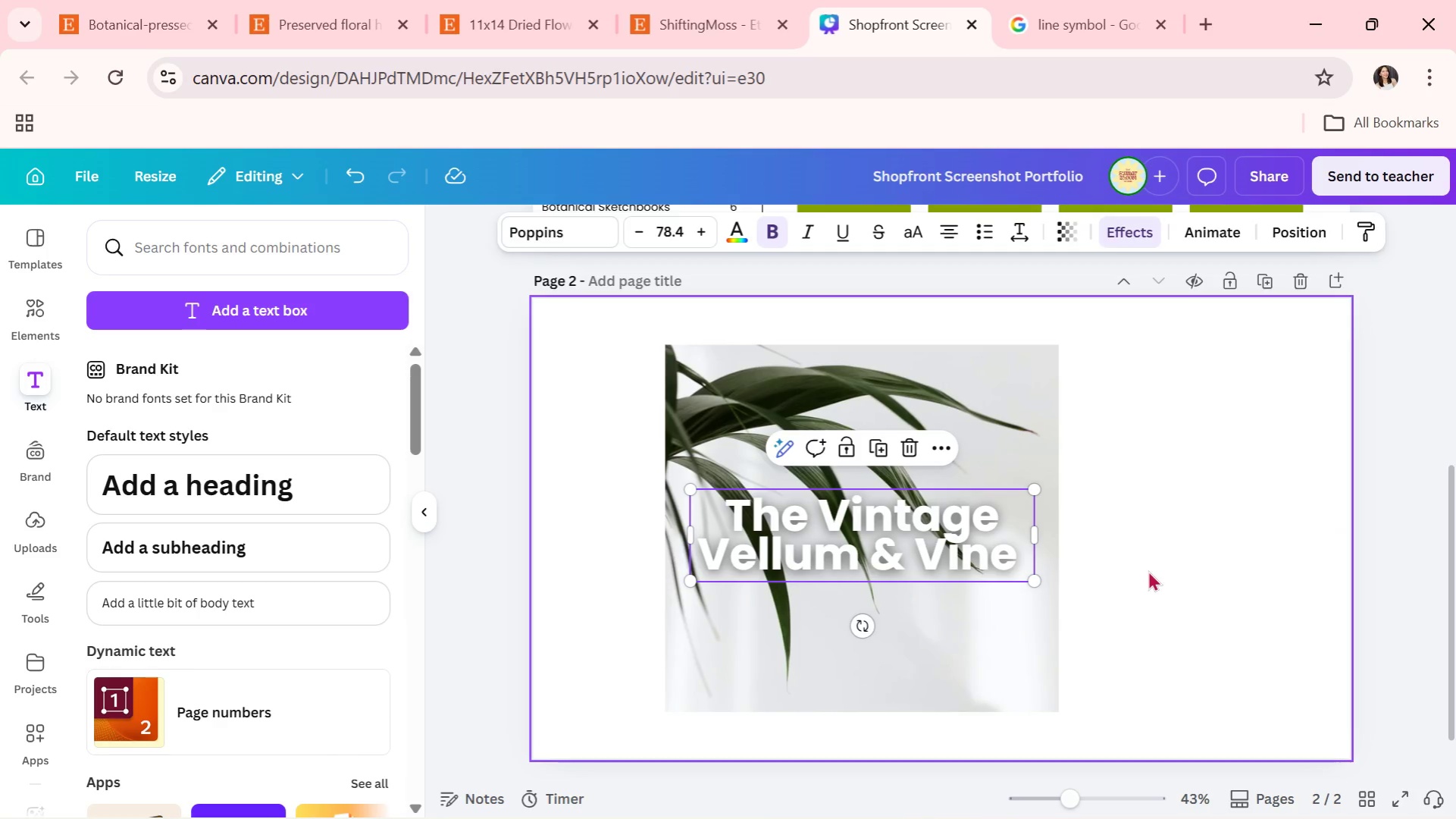 
left_click([1148, 570])
 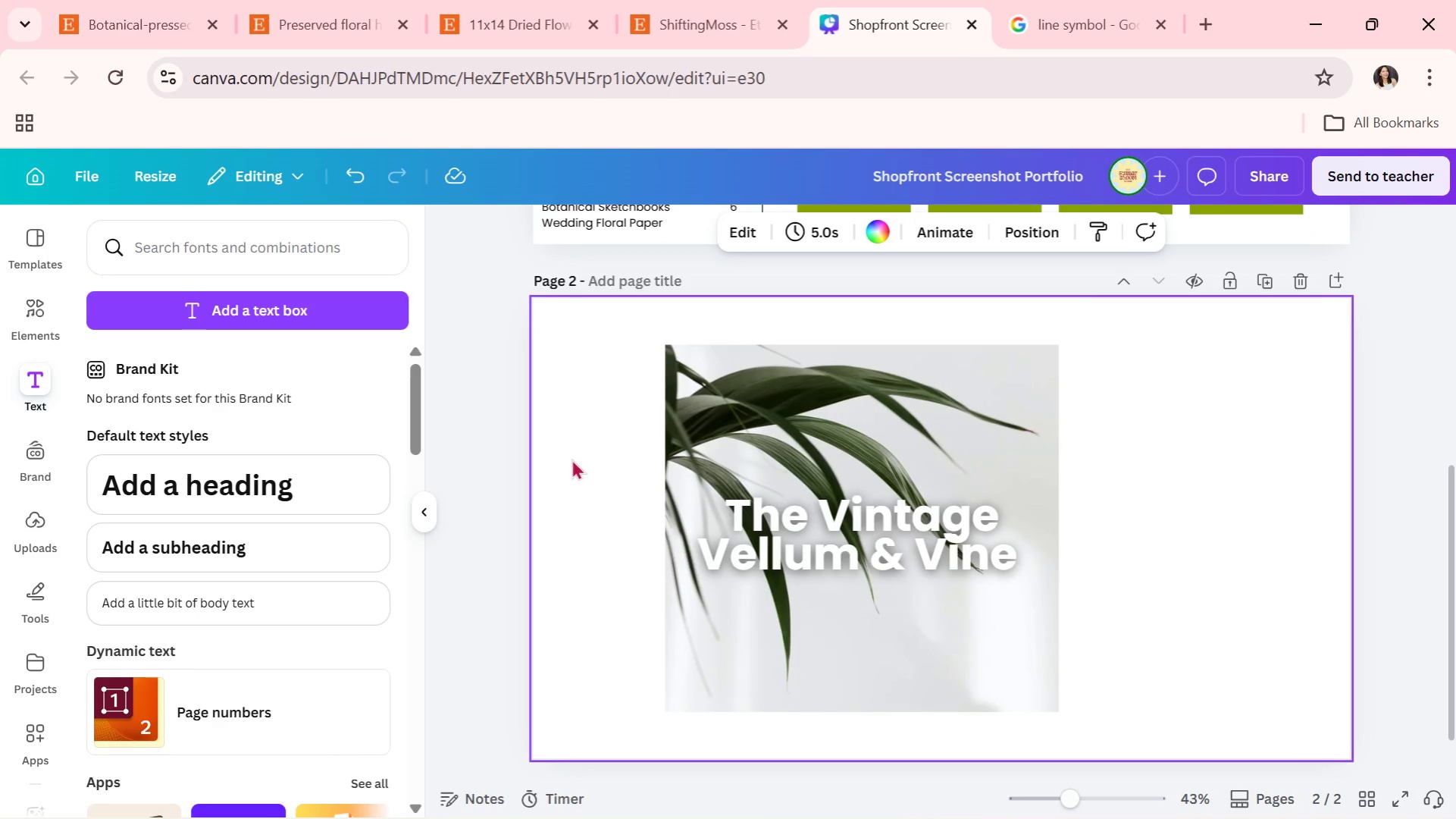 
left_click_drag(start_coordinate=[571, 459], to_coordinate=[1001, 661])
 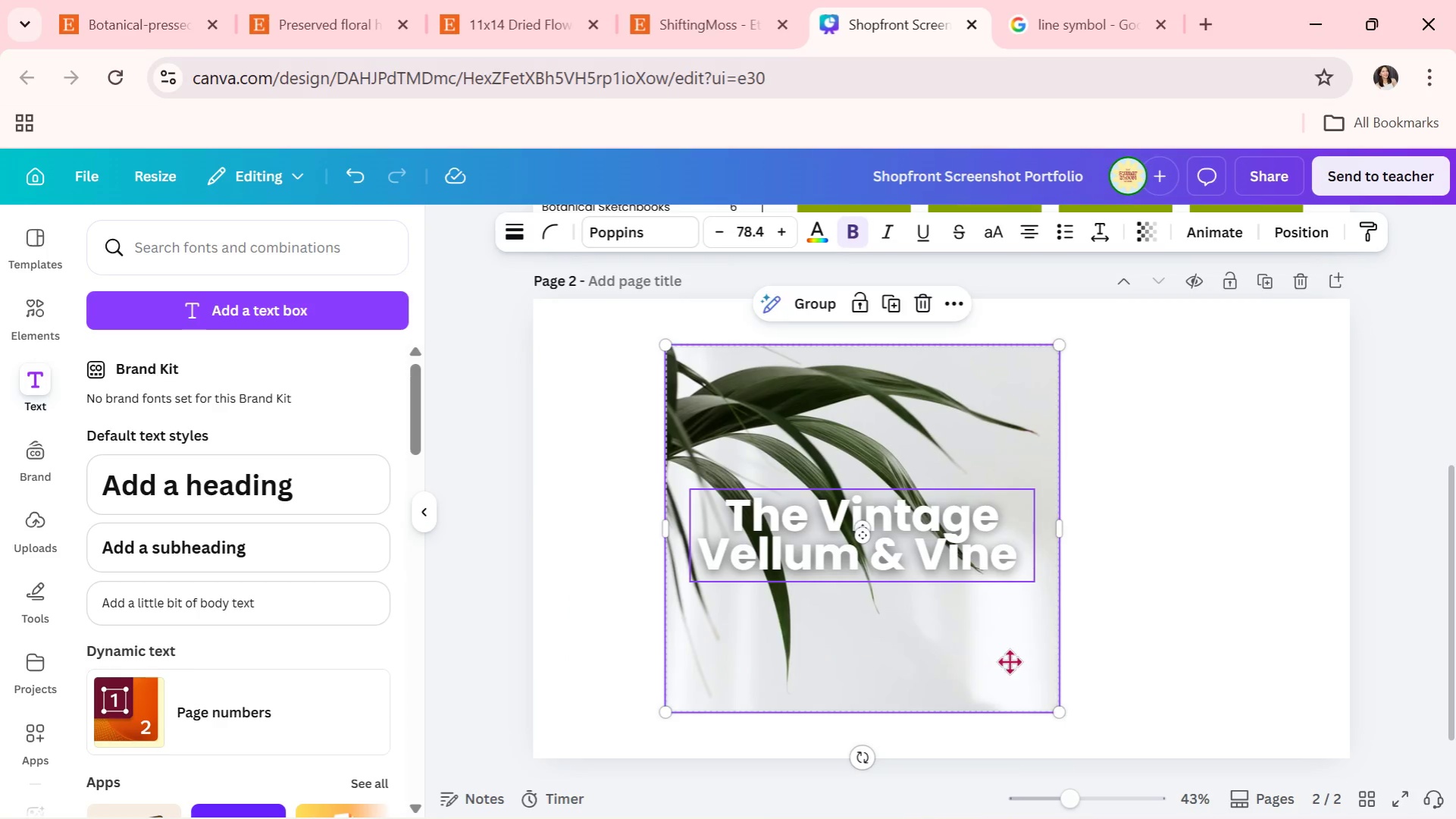 
left_click_drag(start_coordinate=[1000, 661], to_coordinate=[1079, 664])
 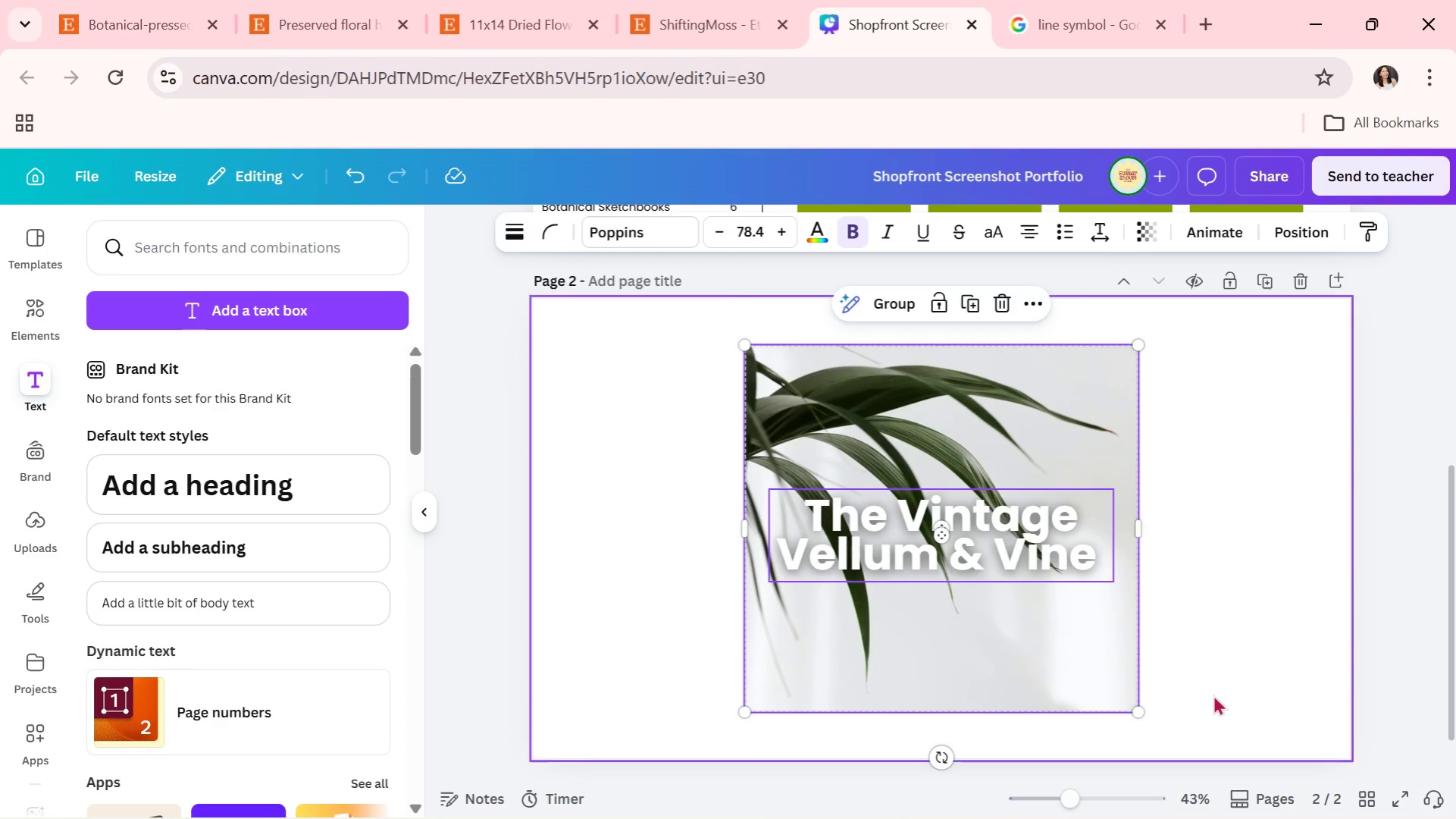 
left_click([1217, 695])
 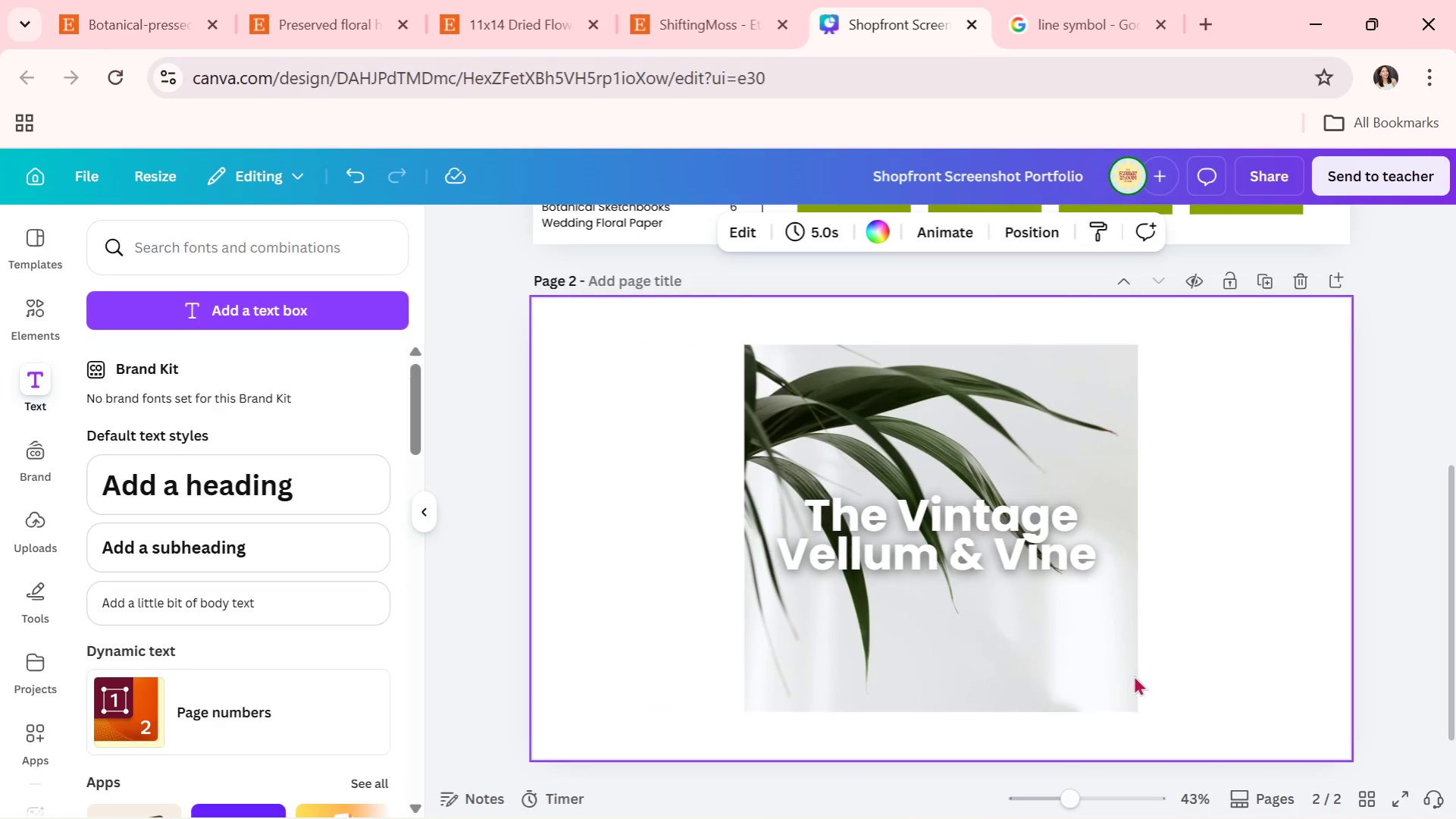 
double_click([1123, 676])
 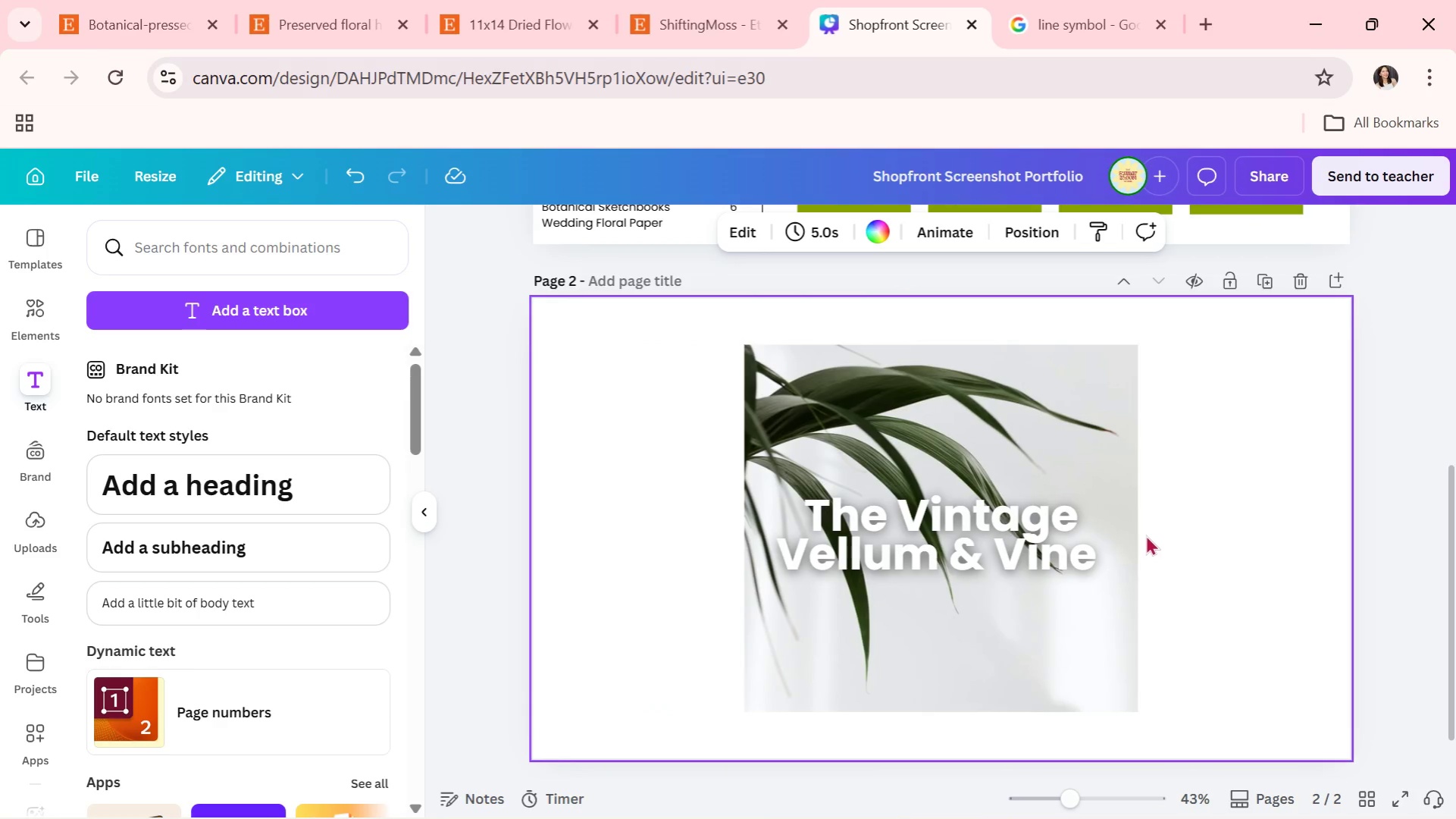 
left_click([1134, 541])
 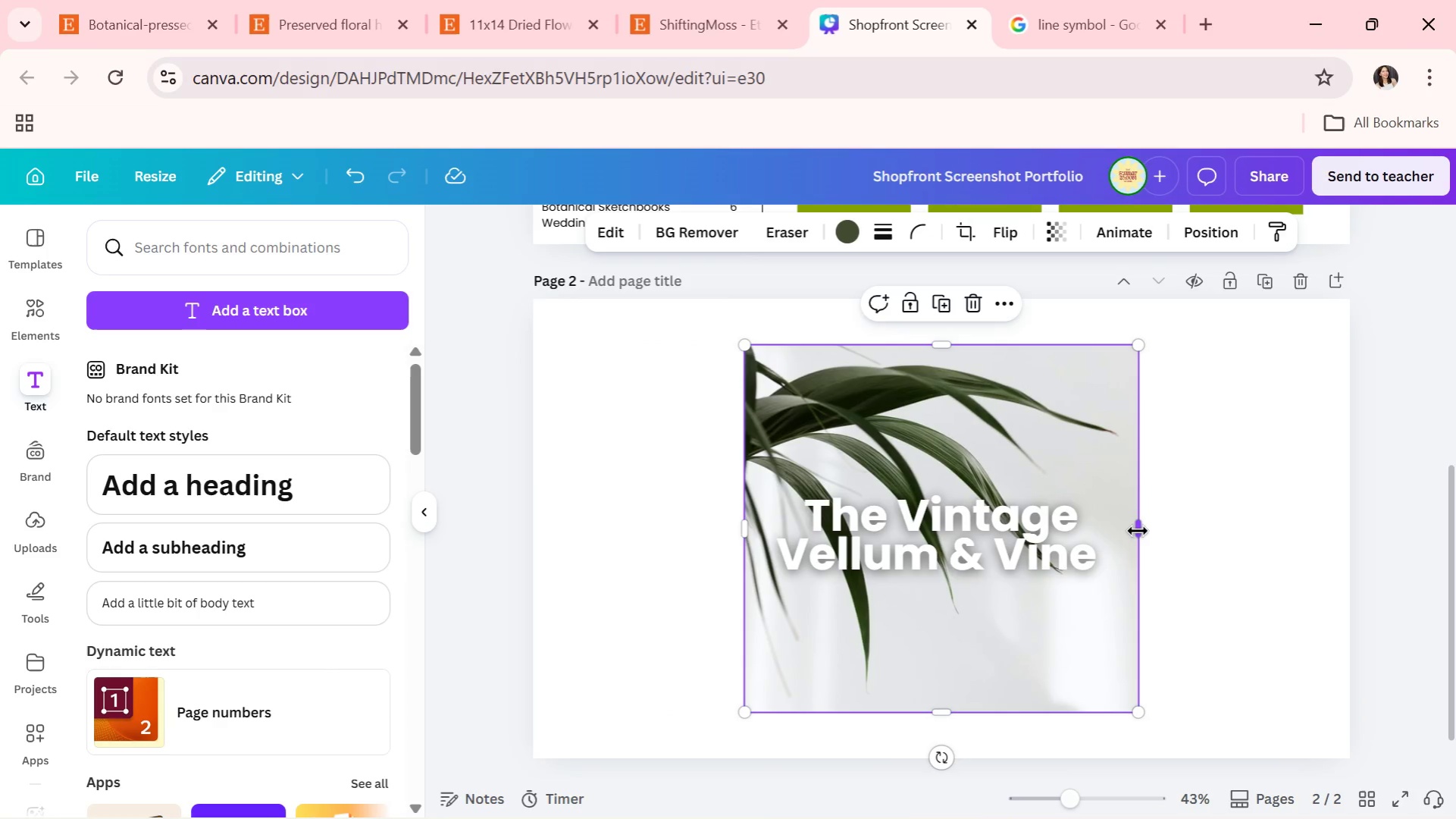 
left_click_drag(start_coordinate=[1137, 531], to_coordinate=[1130, 533])
 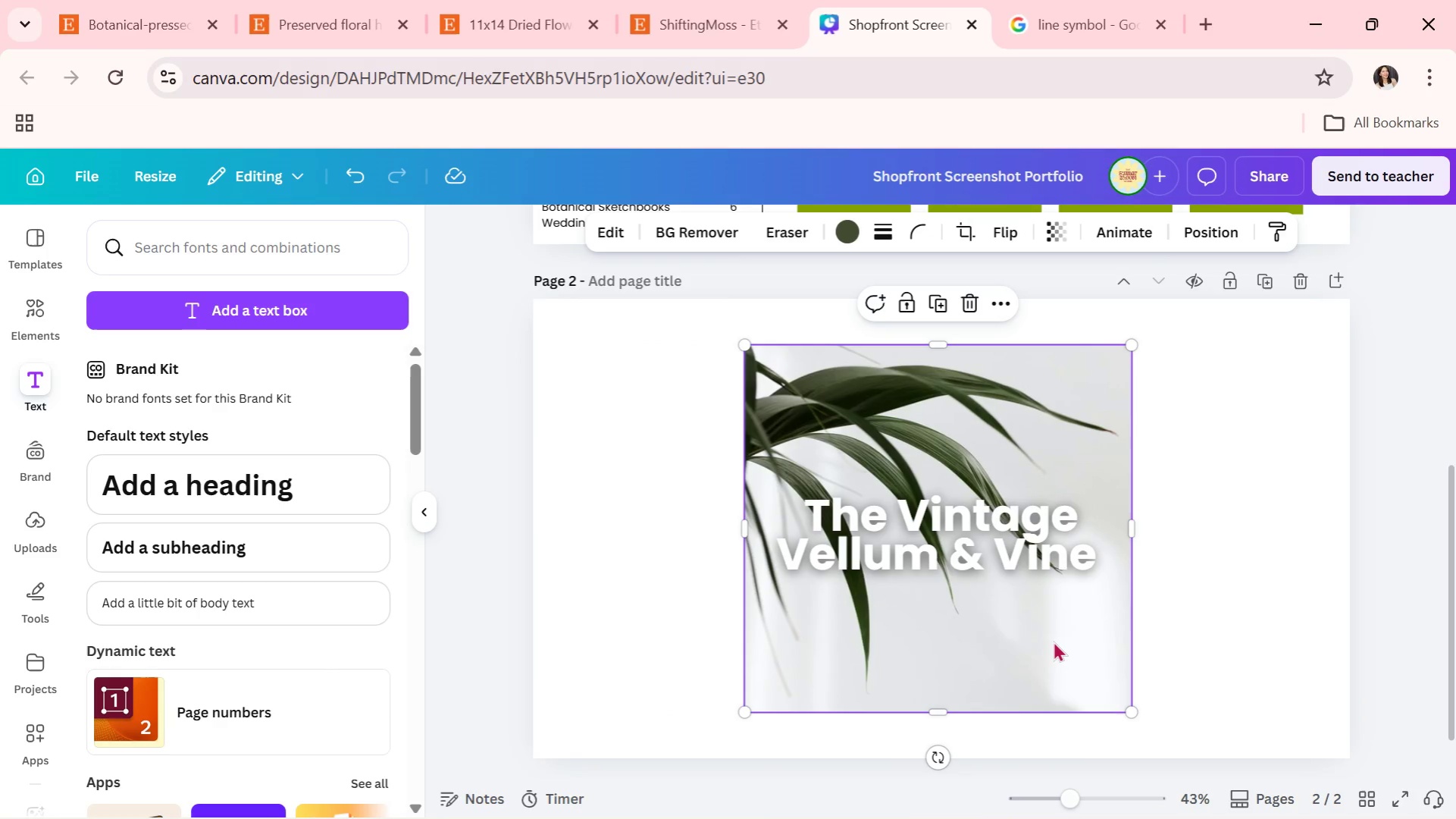 
left_click_drag(start_coordinate=[1053, 641], to_coordinate=[1057, 639])
 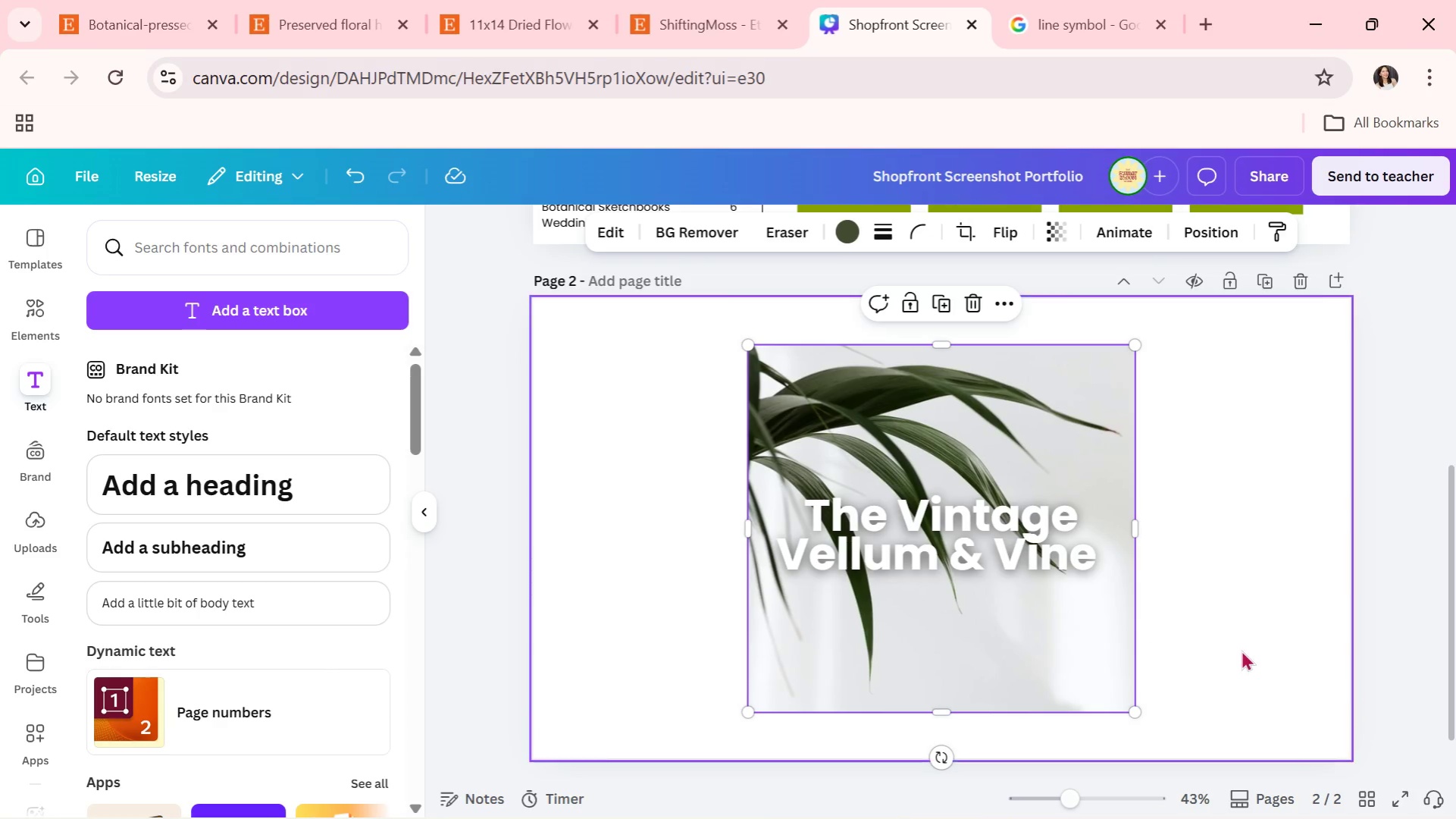 
left_click([1241, 650])
 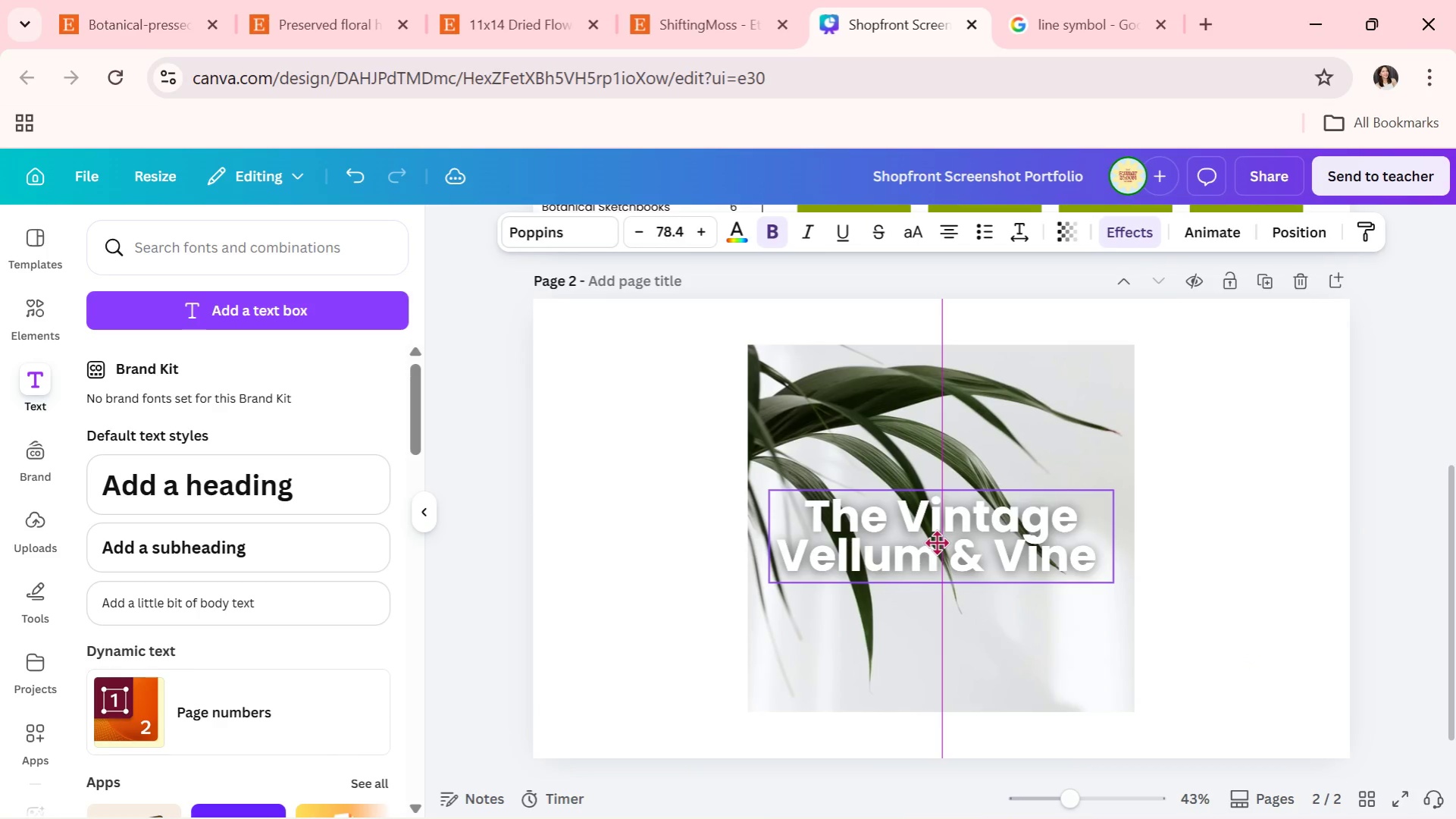 
double_click([1210, 536])
 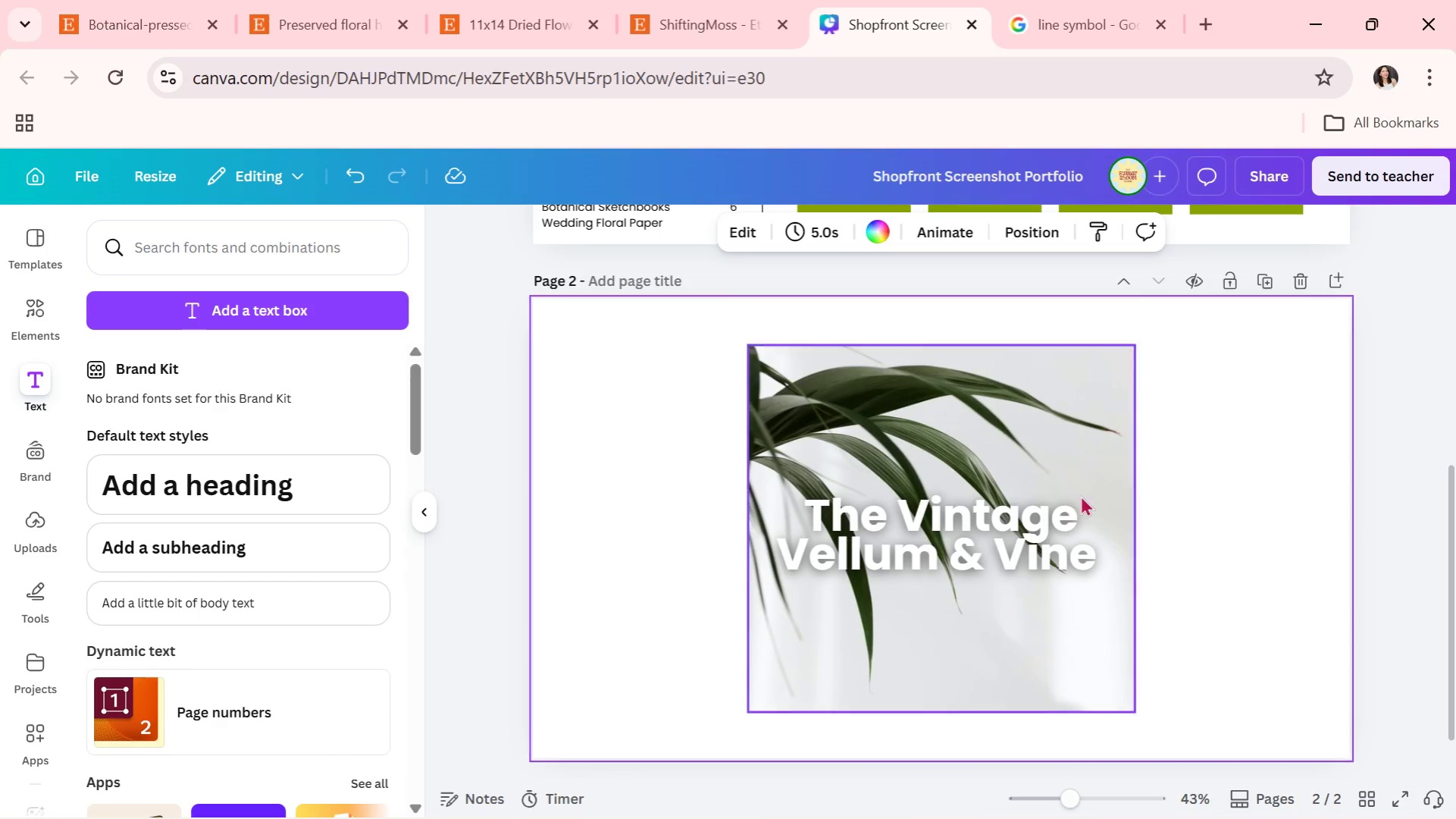 
left_click([1065, 508])
 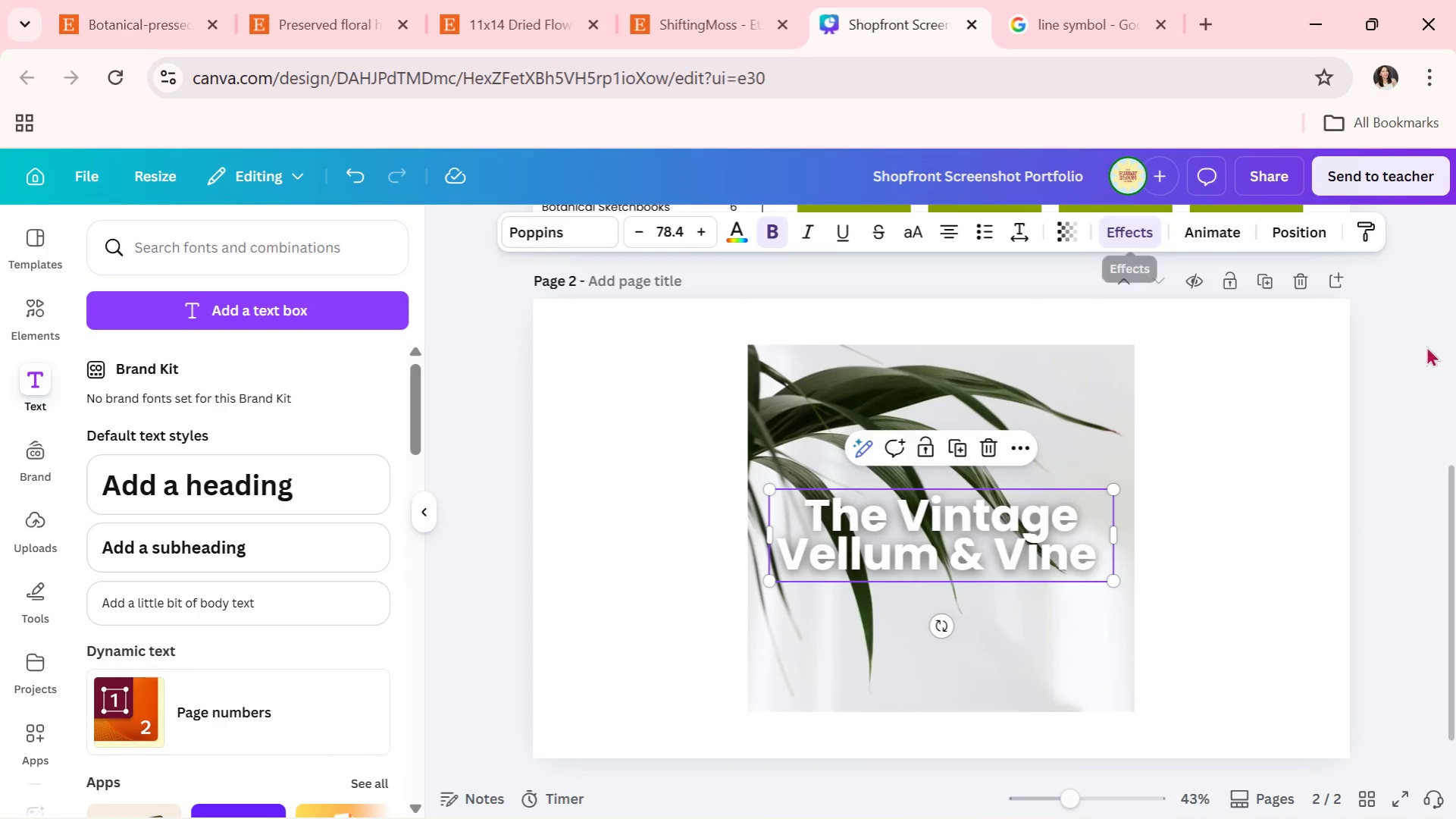 
left_click_drag(start_coordinate=[1235, 591], to_coordinate=[1235, 585])
 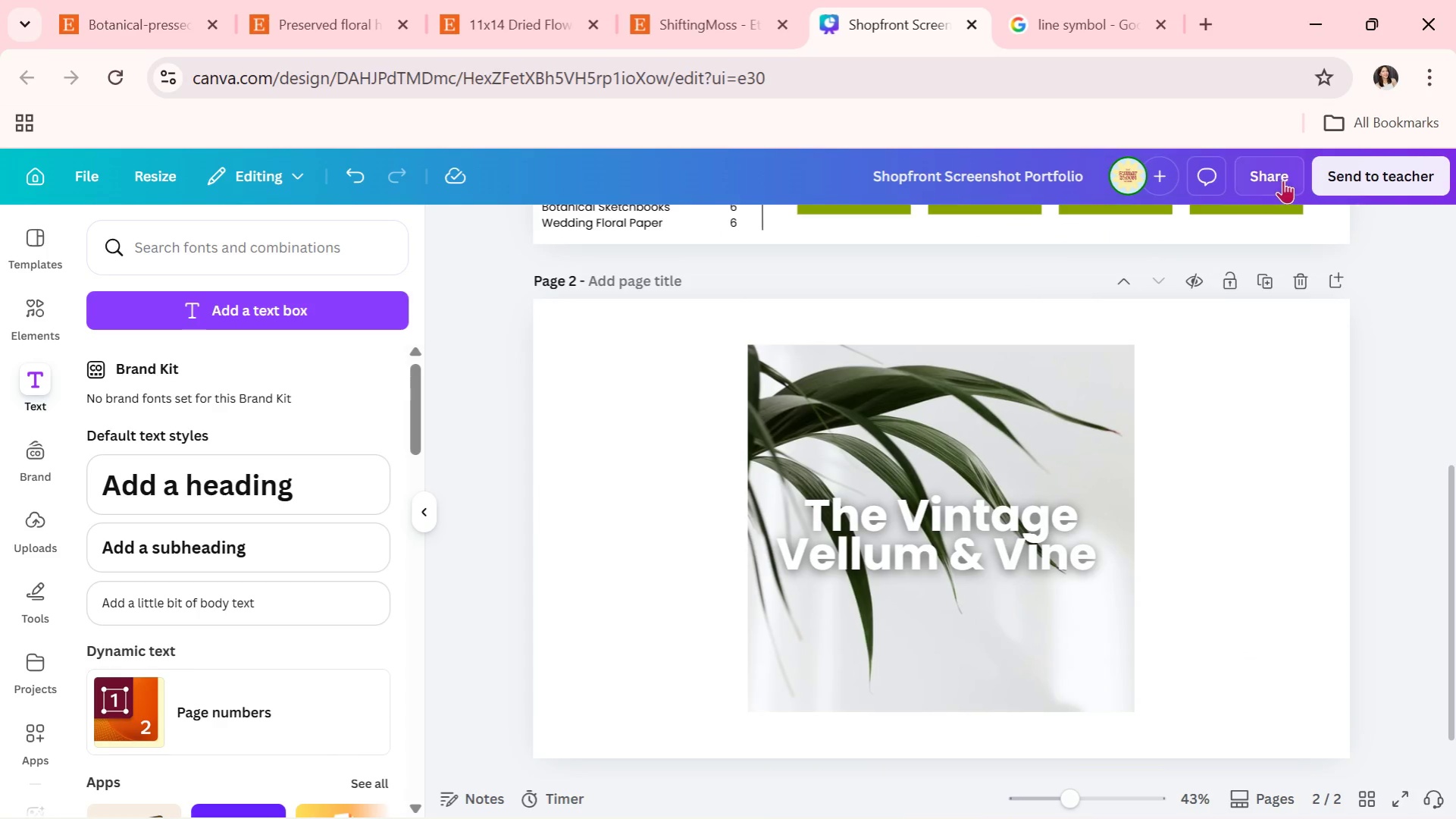 
left_click([1284, 178])
 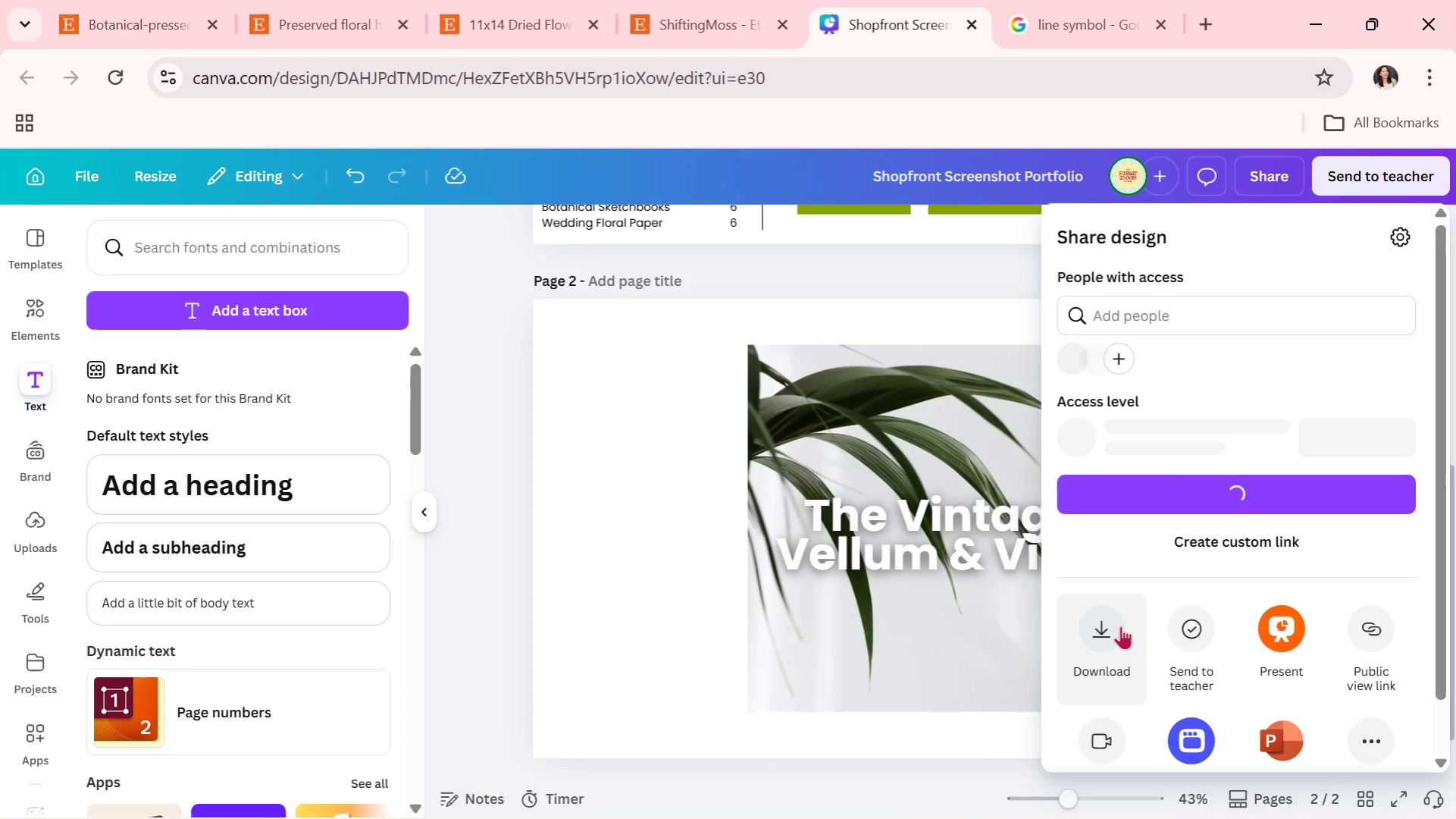 
left_click([1120, 632])
 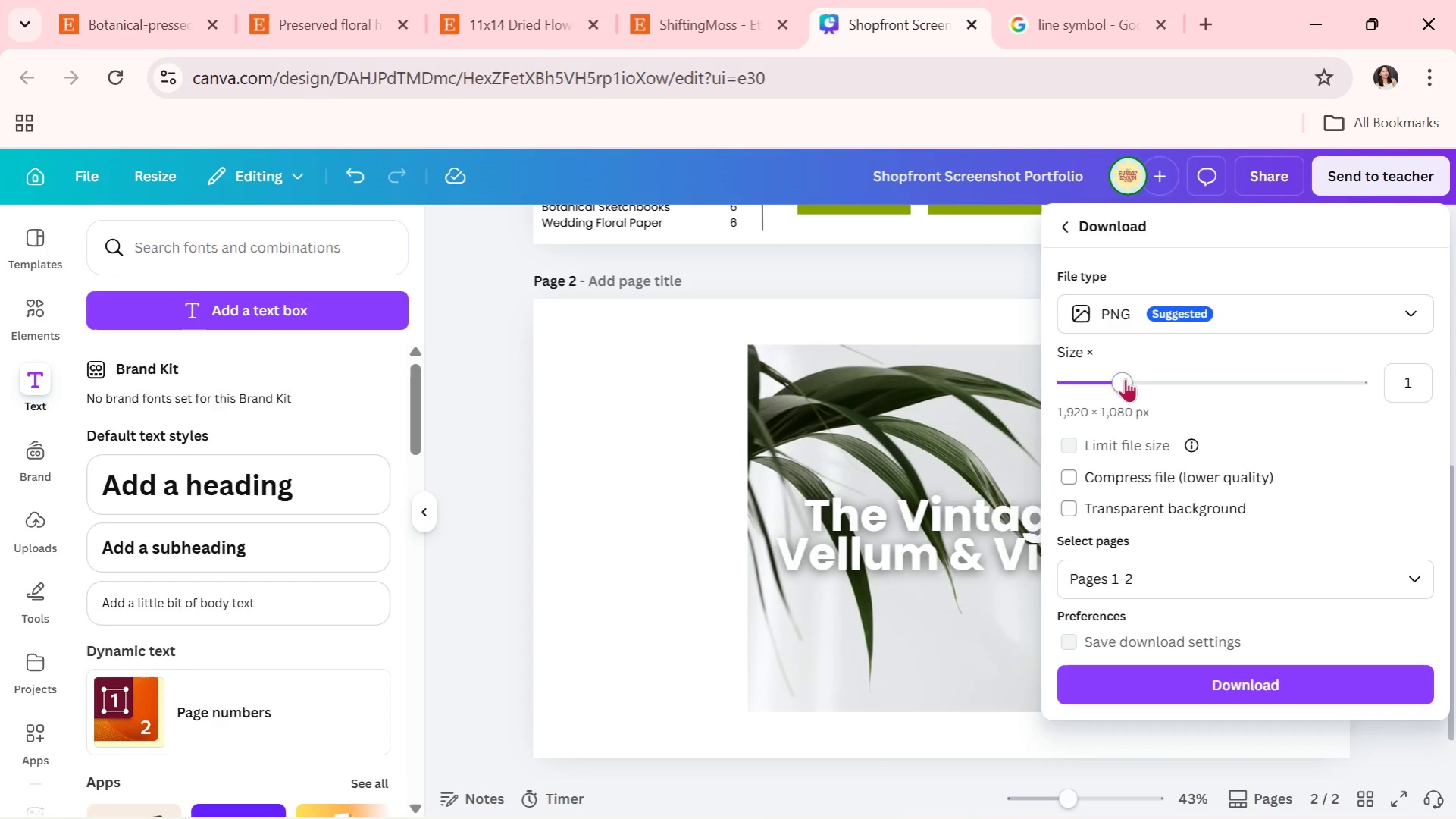 
left_click_drag(start_coordinate=[1133, 379], to_coordinate=[1454, 412])
 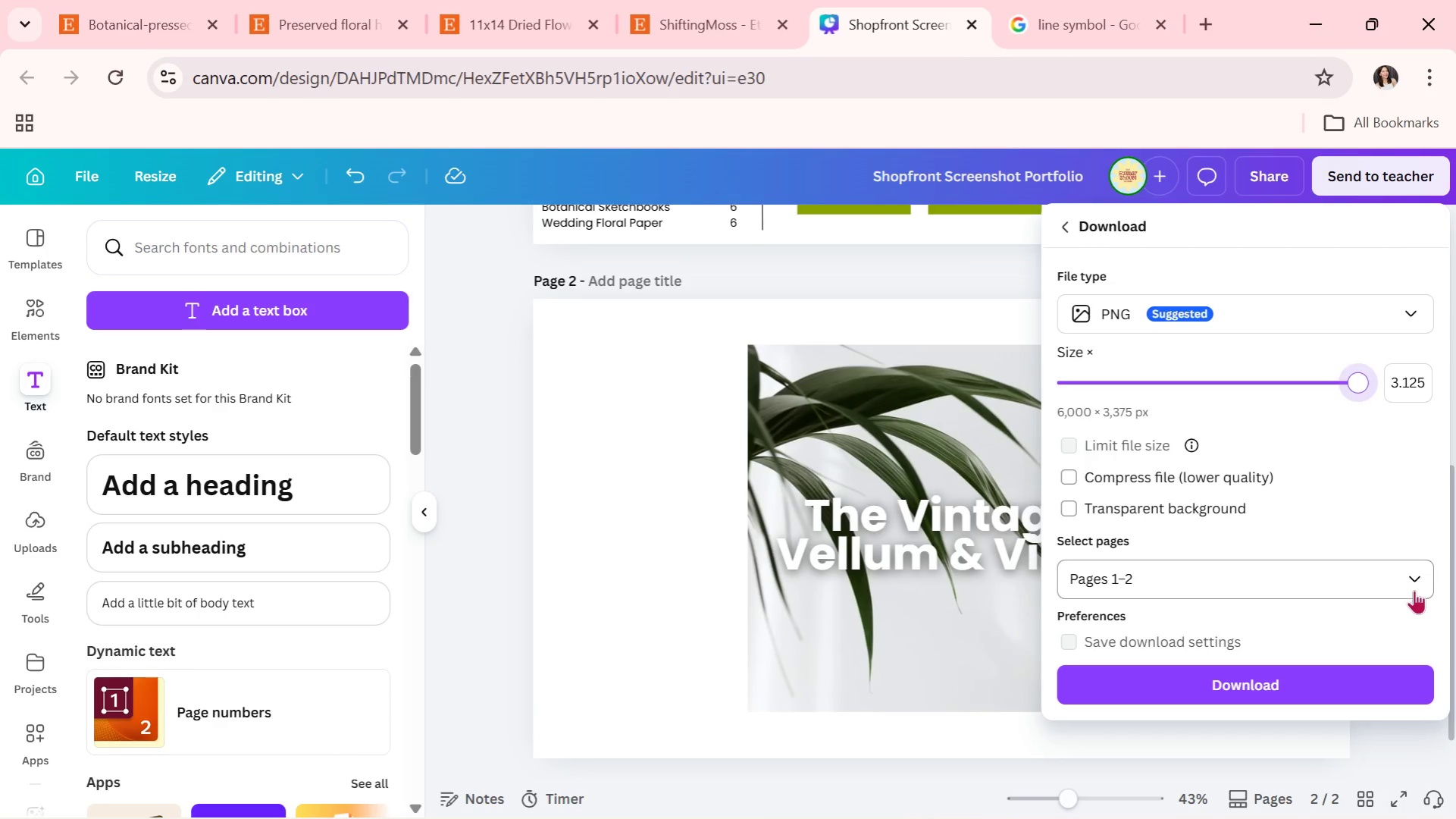 
left_click([1414, 590])
 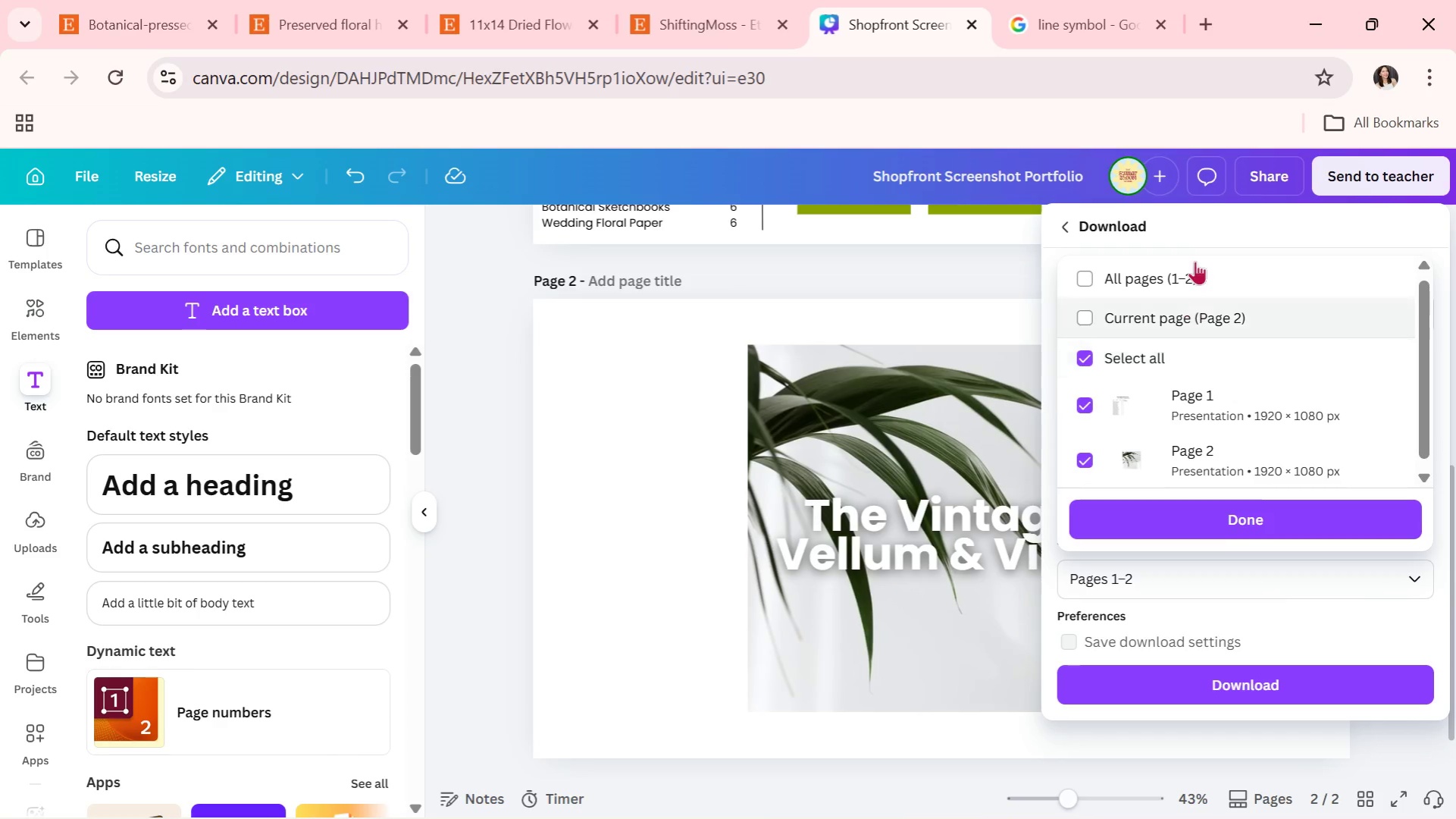 
double_click([1196, 265])
 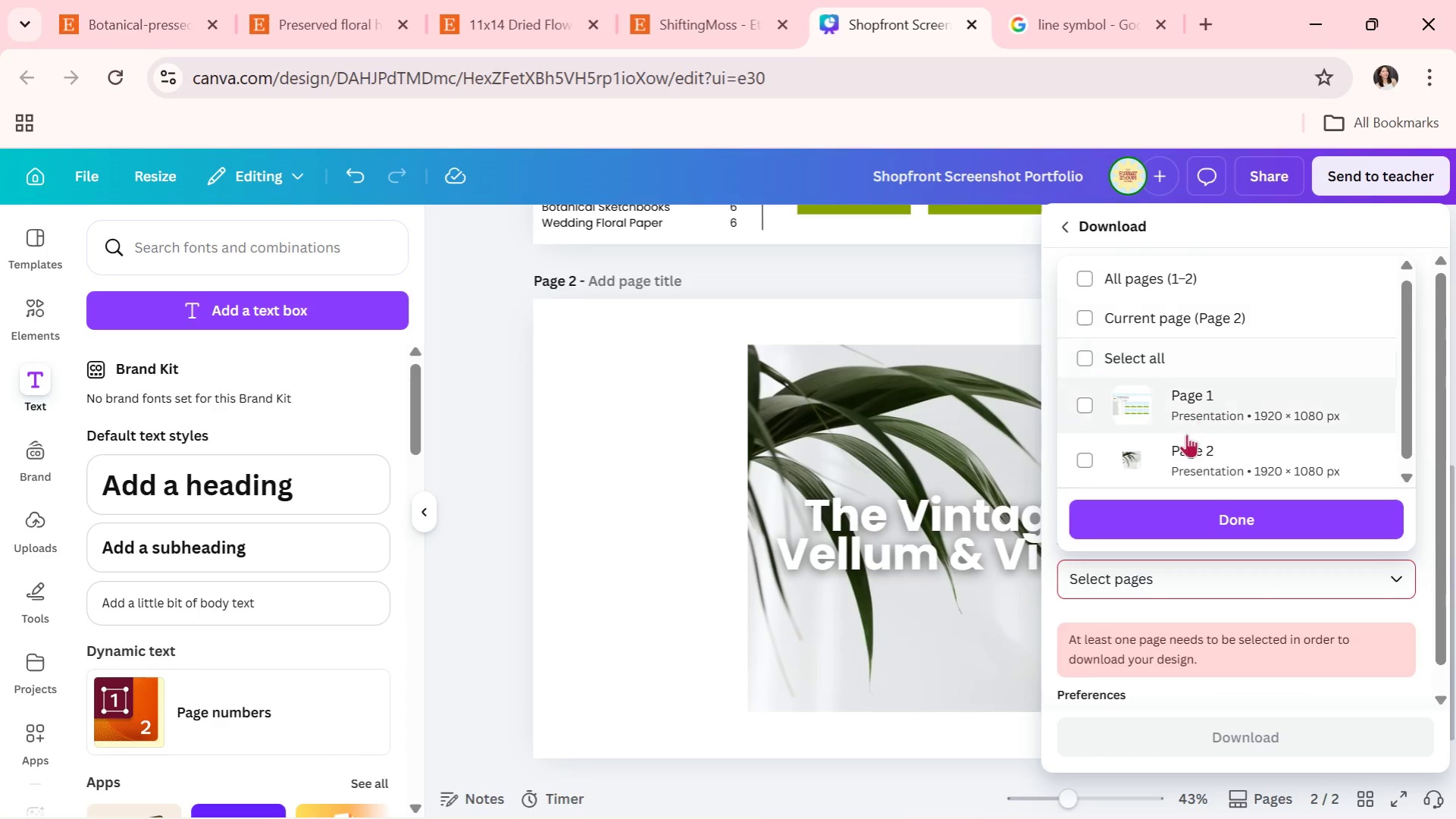 
left_click([1179, 442])
 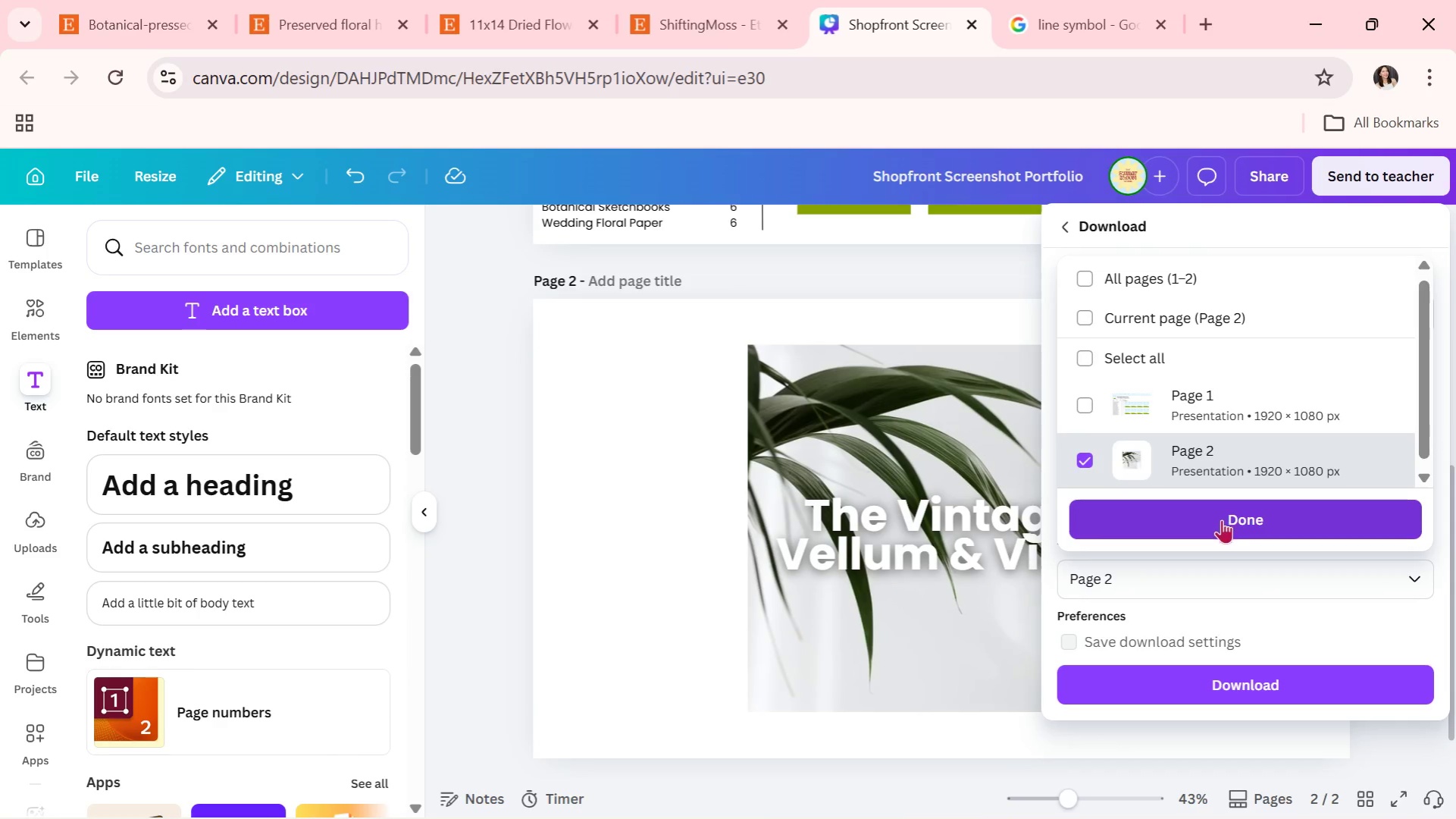 
left_click([1221, 525])
 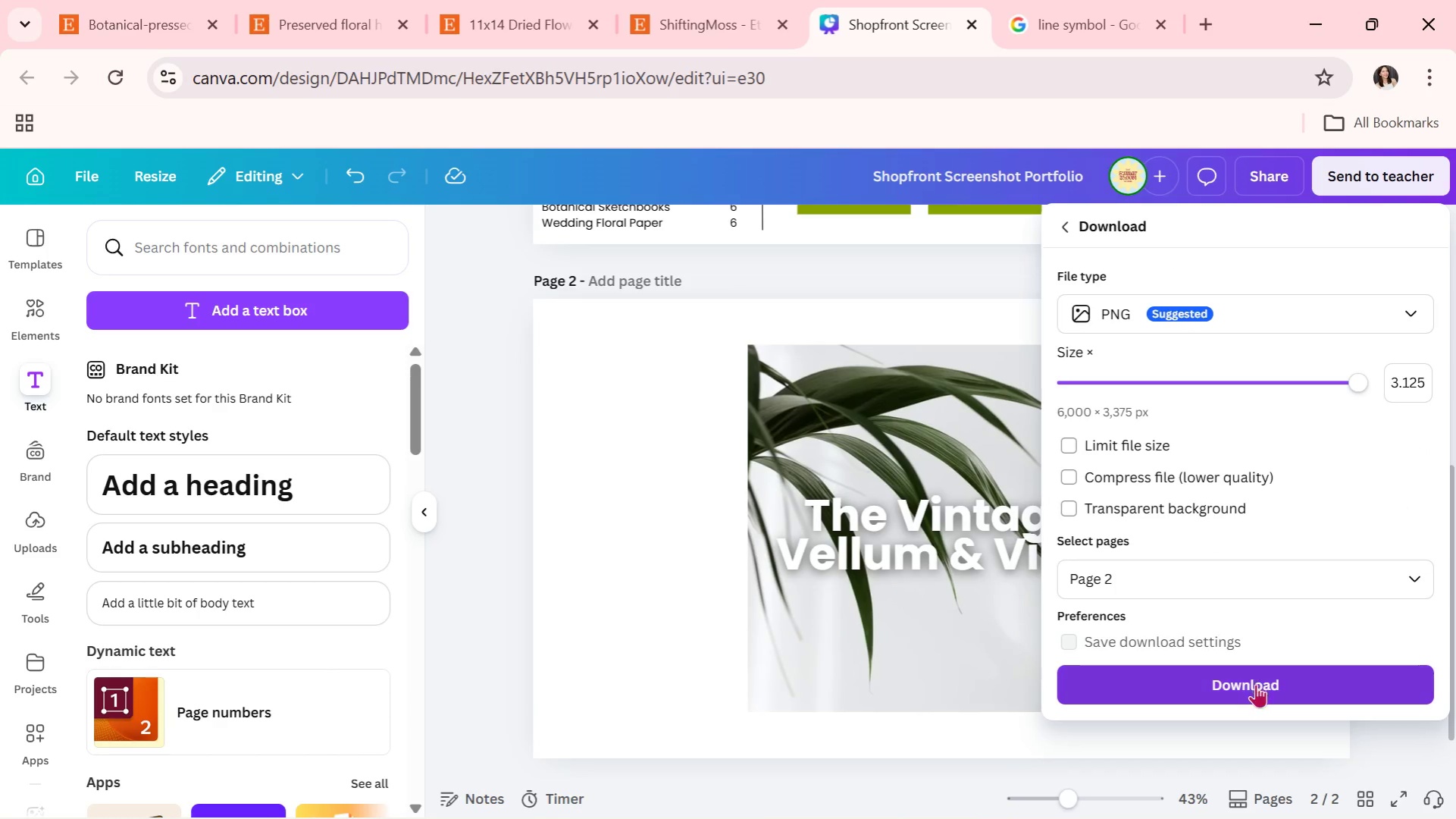 
left_click([1259, 692])
 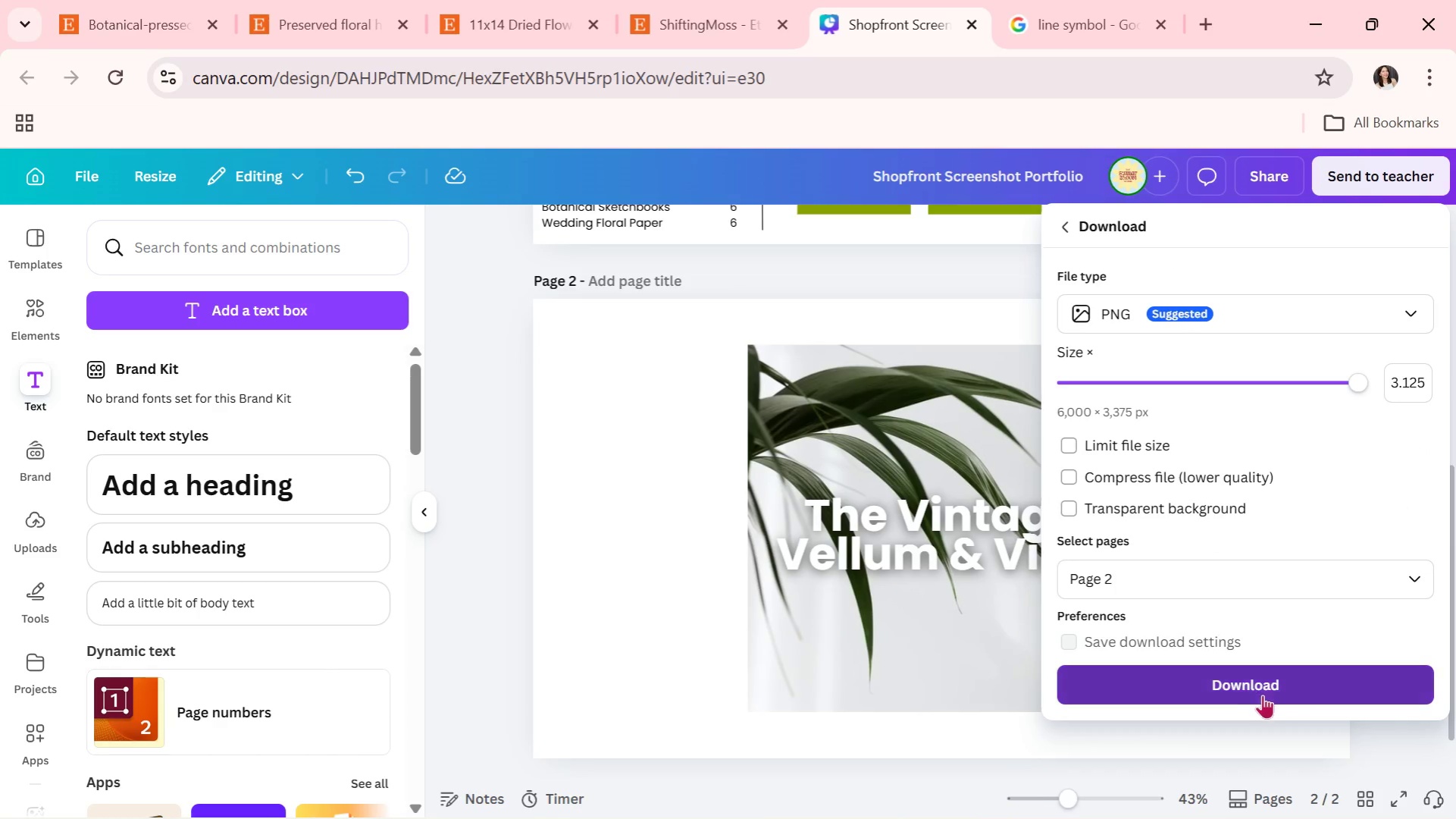 
mouse_move([1245, 682])
 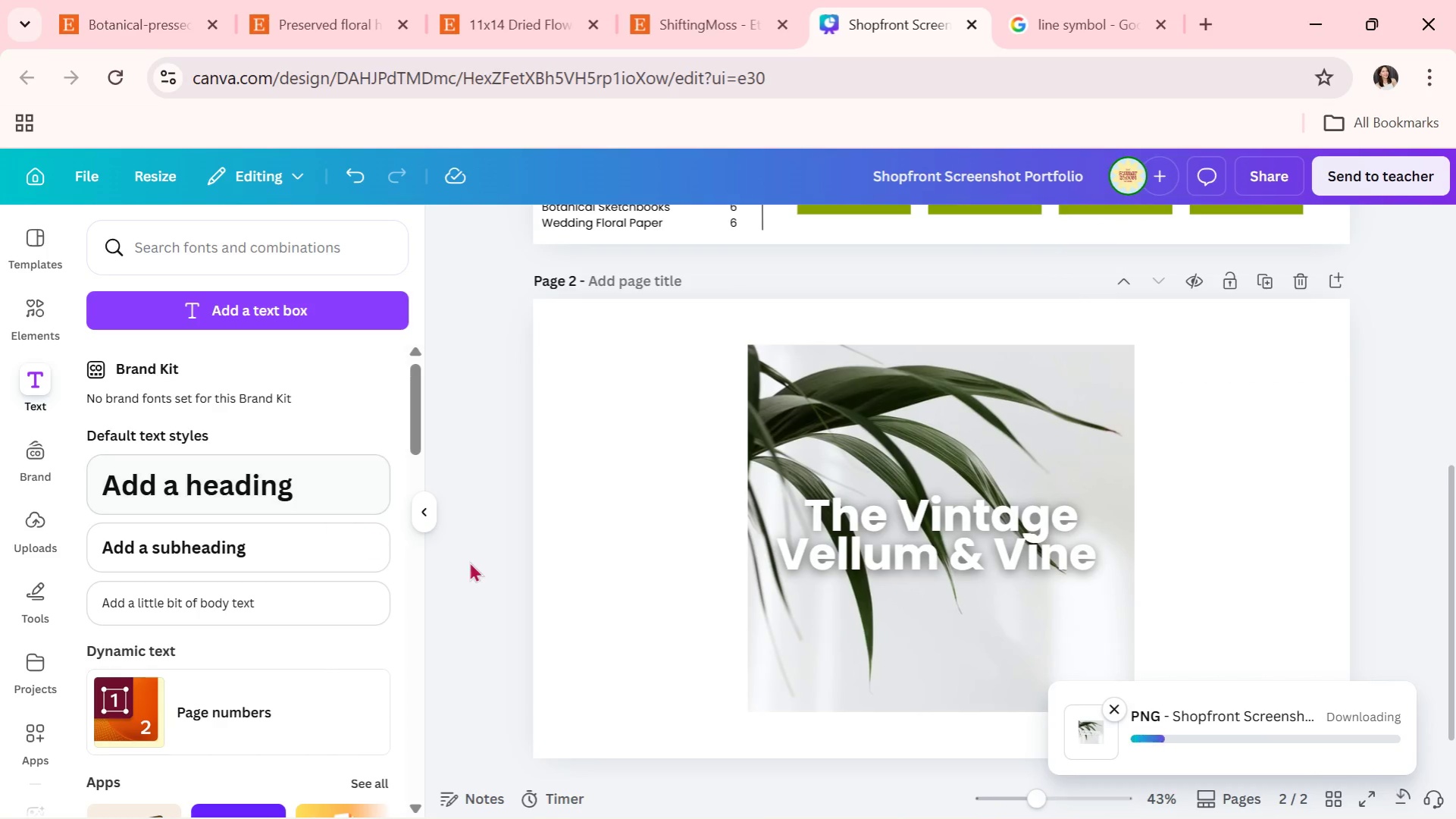 
scroll: coordinate [474, 562], scroll_direction: up, amount: 7.0
 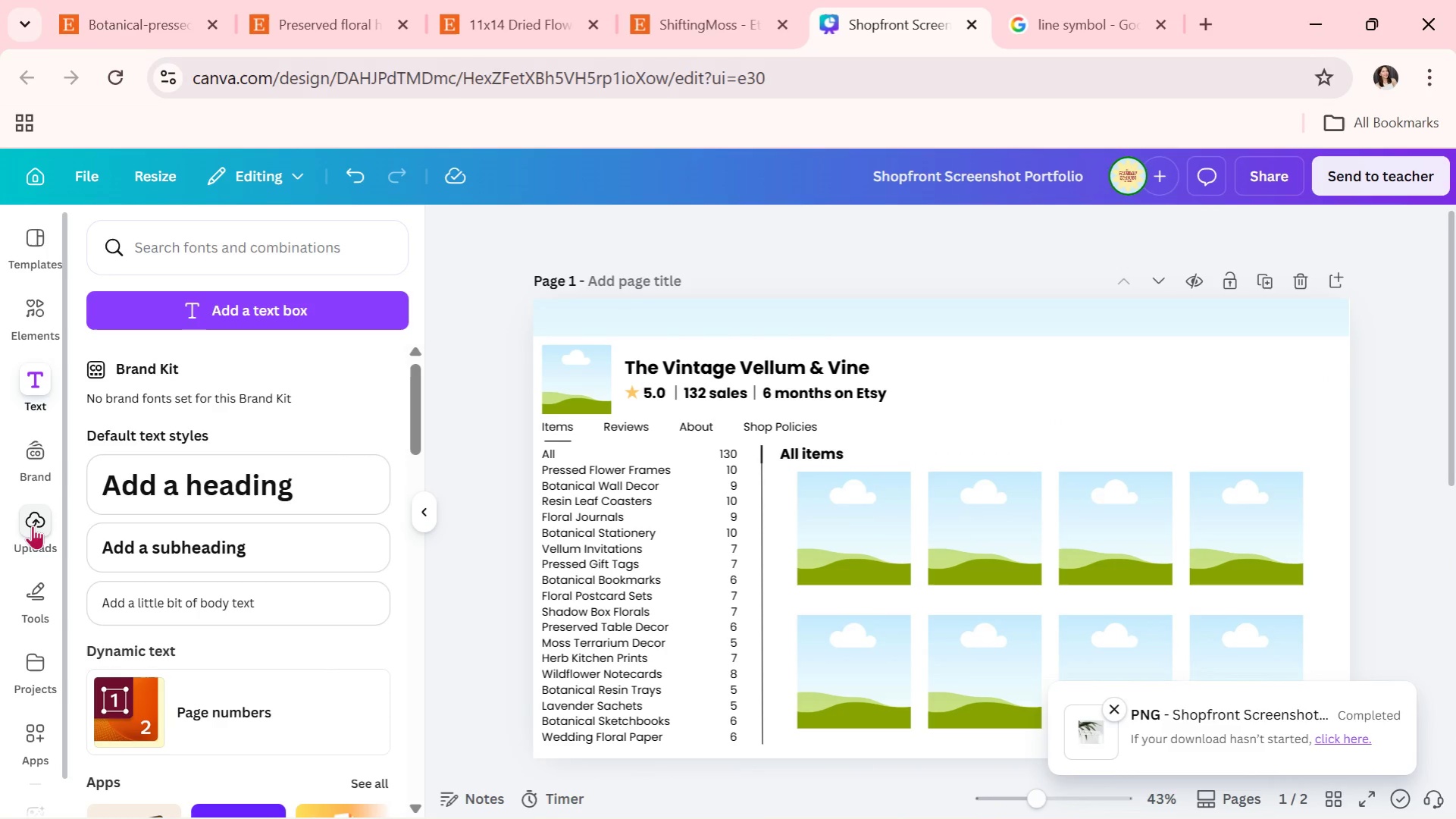 
left_click([32, 526])
 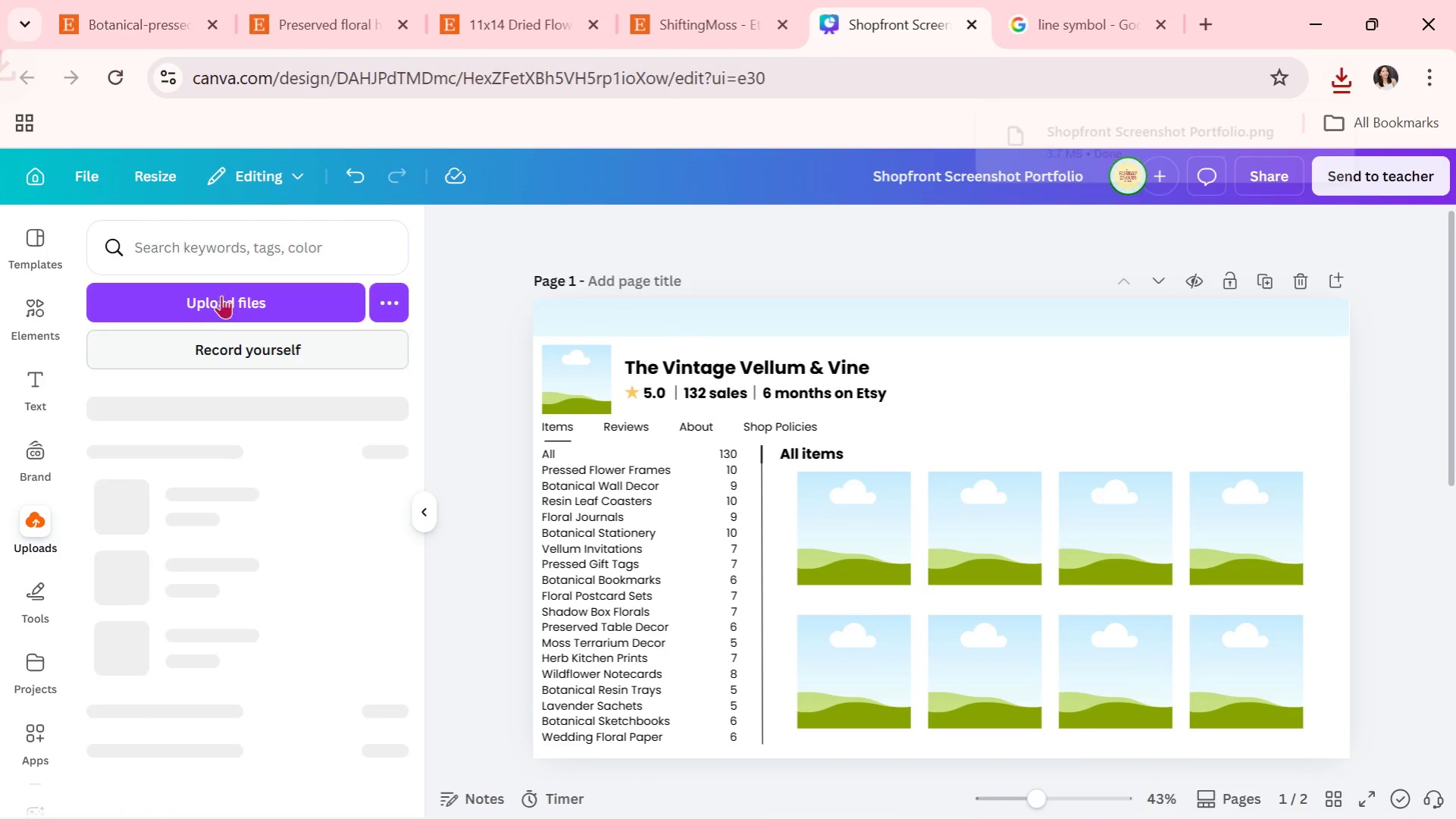 
left_click([226, 301])
 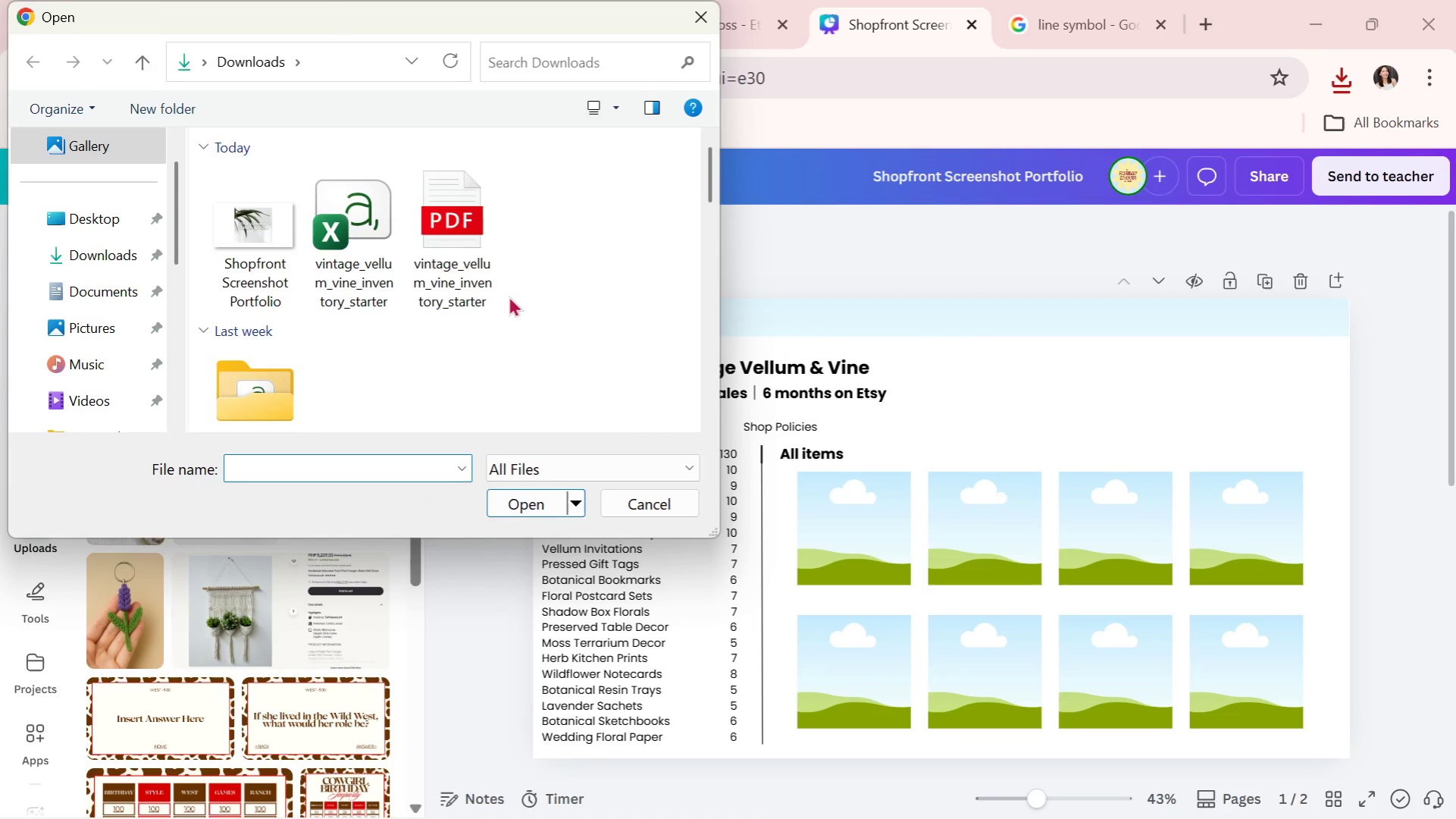 
double_click([260, 221])
 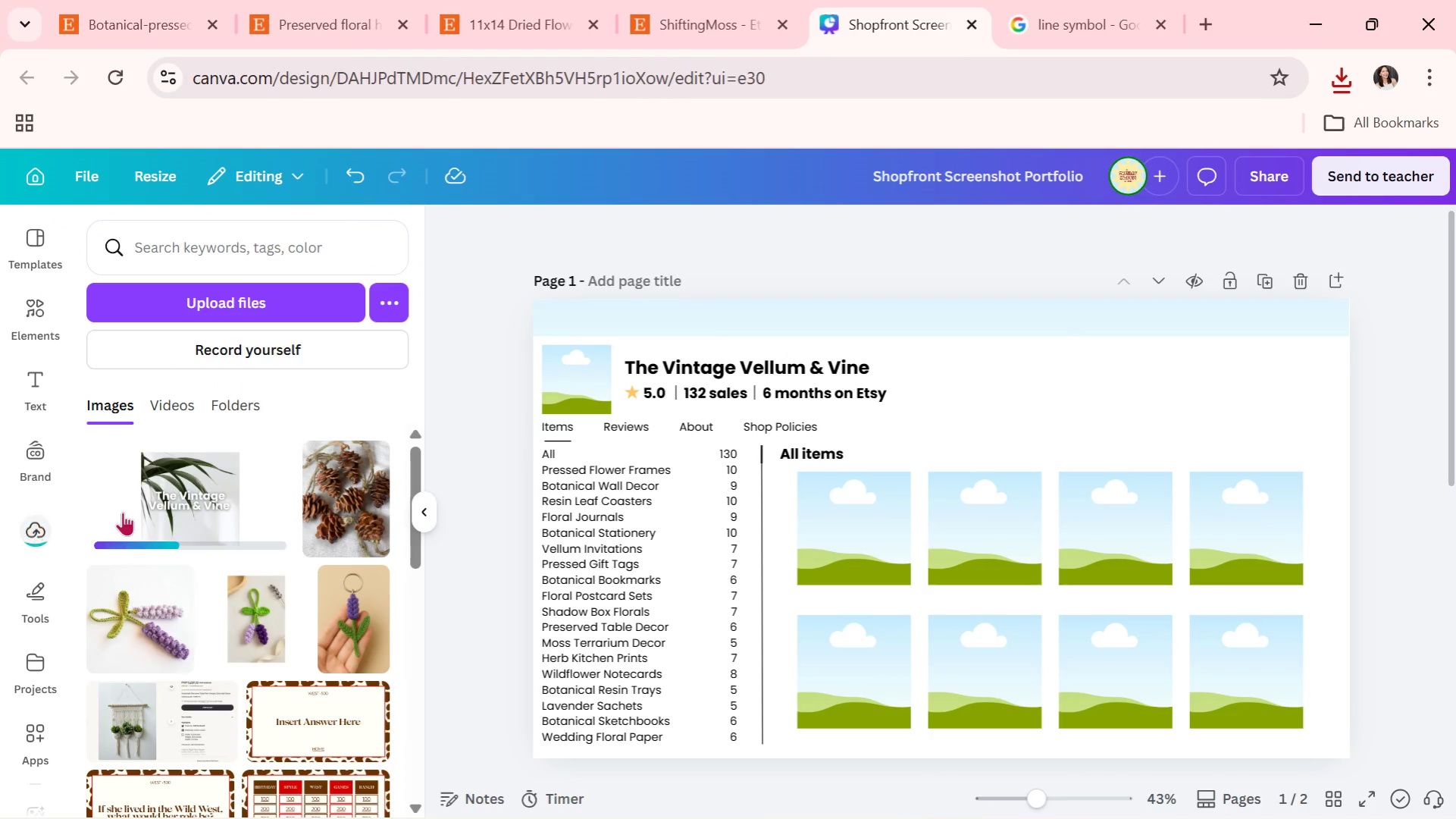 
left_click_drag(start_coordinate=[144, 504], to_coordinate=[550, 393])
 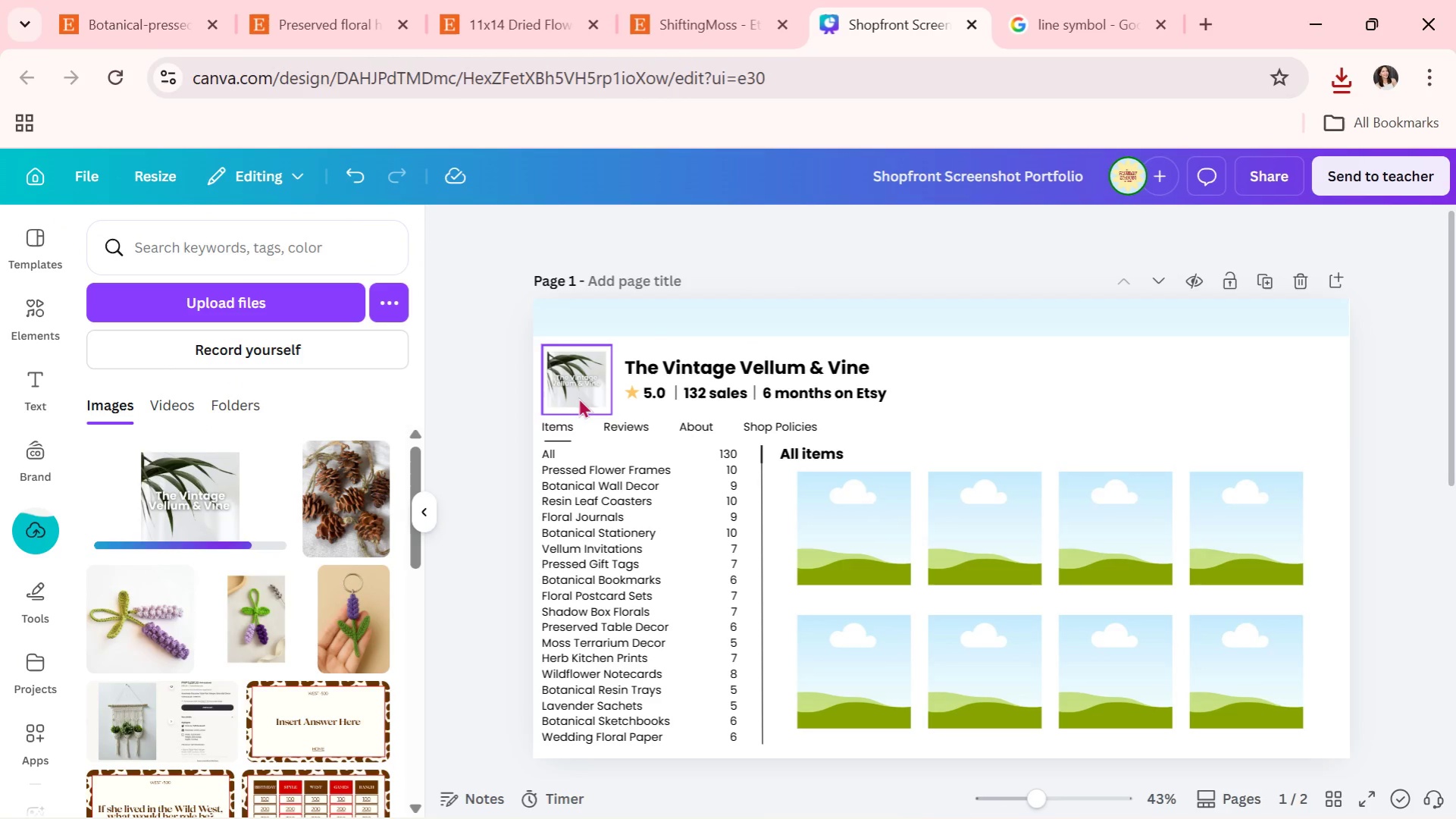 
double_click([578, 397])
 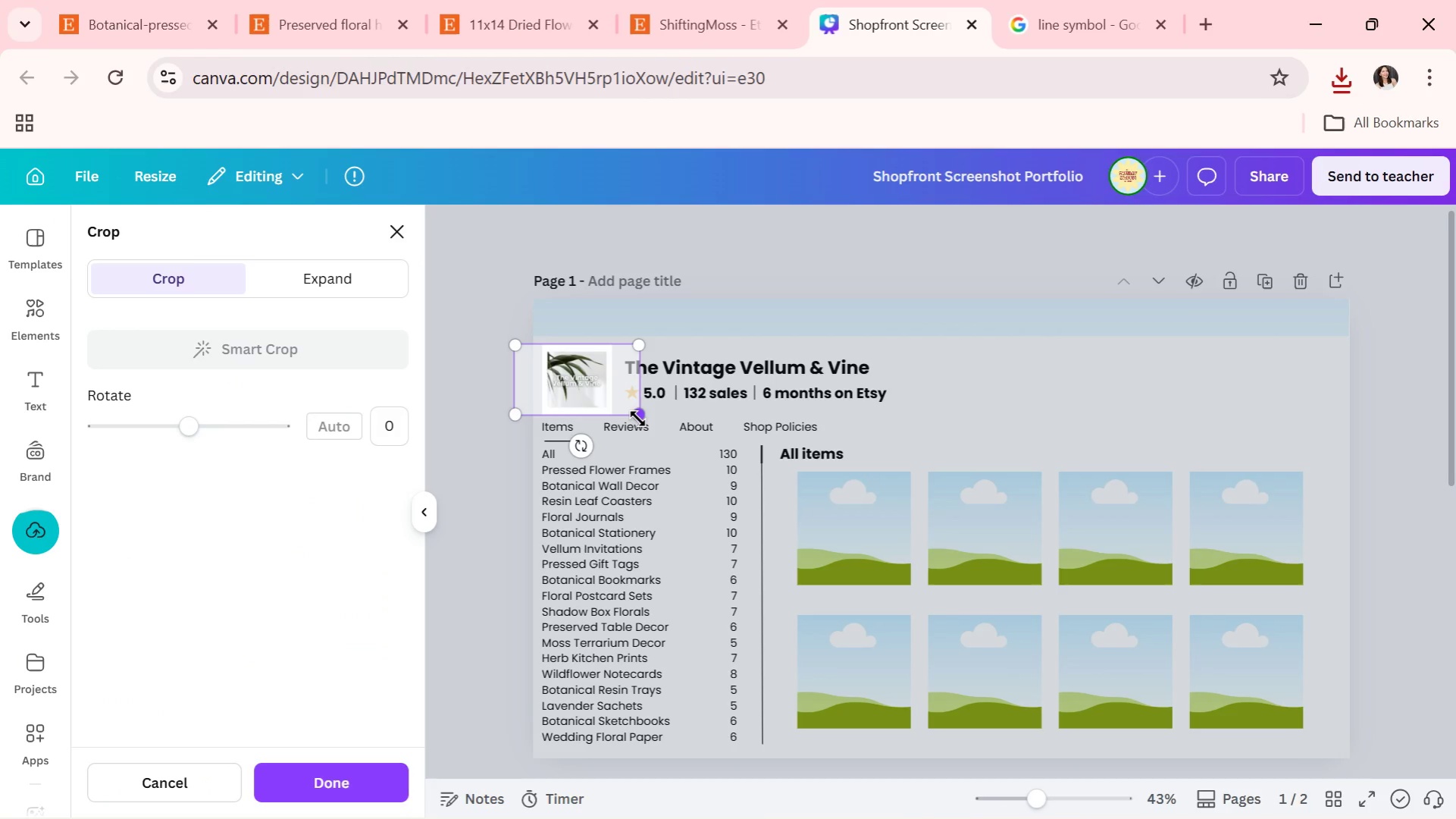 
left_click_drag(start_coordinate=[637, 419], to_coordinate=[669, 437])
 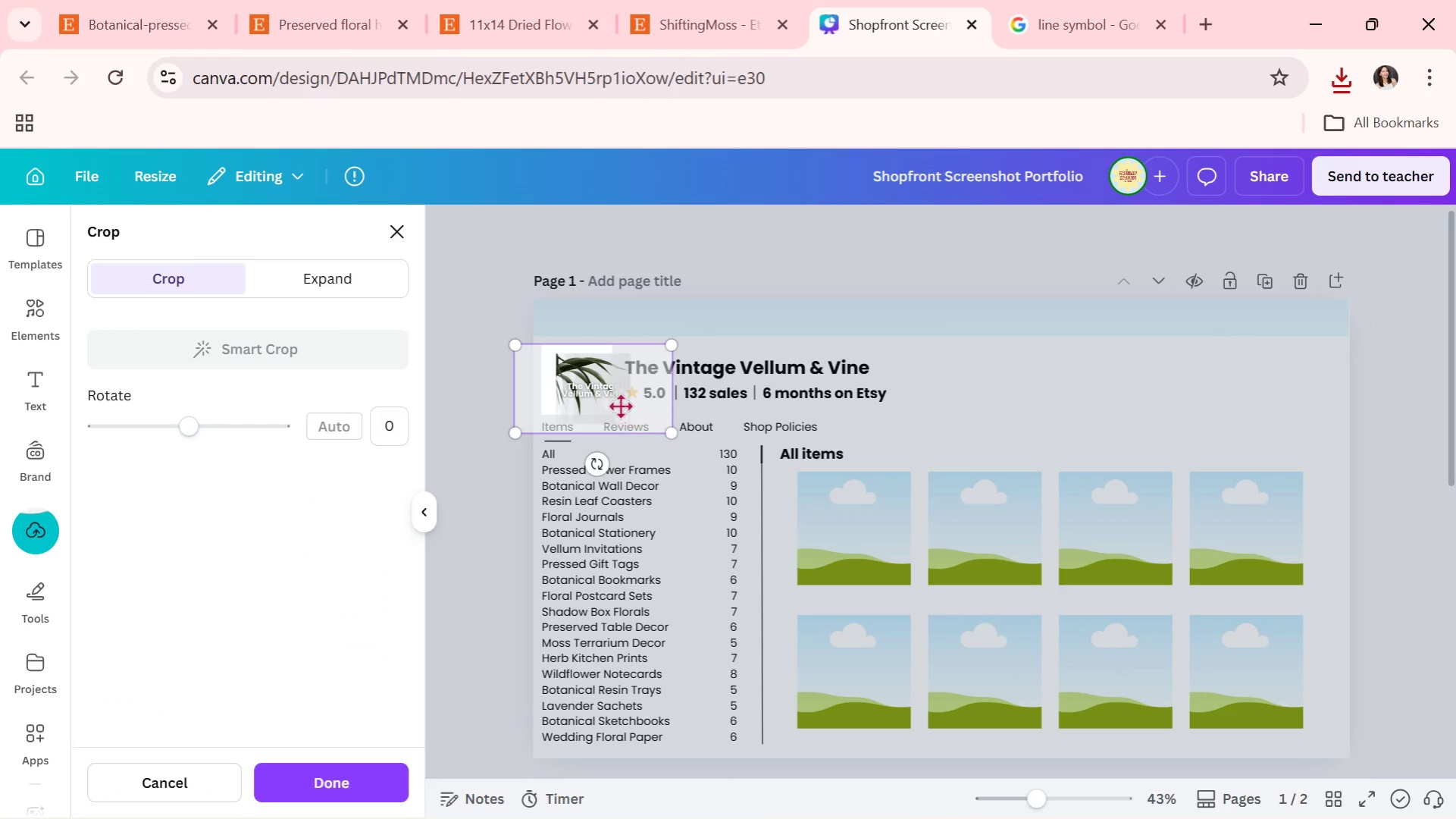 
left_click_drag(start_coordinate=[619, 406], to_coordinate=[591, 393])
 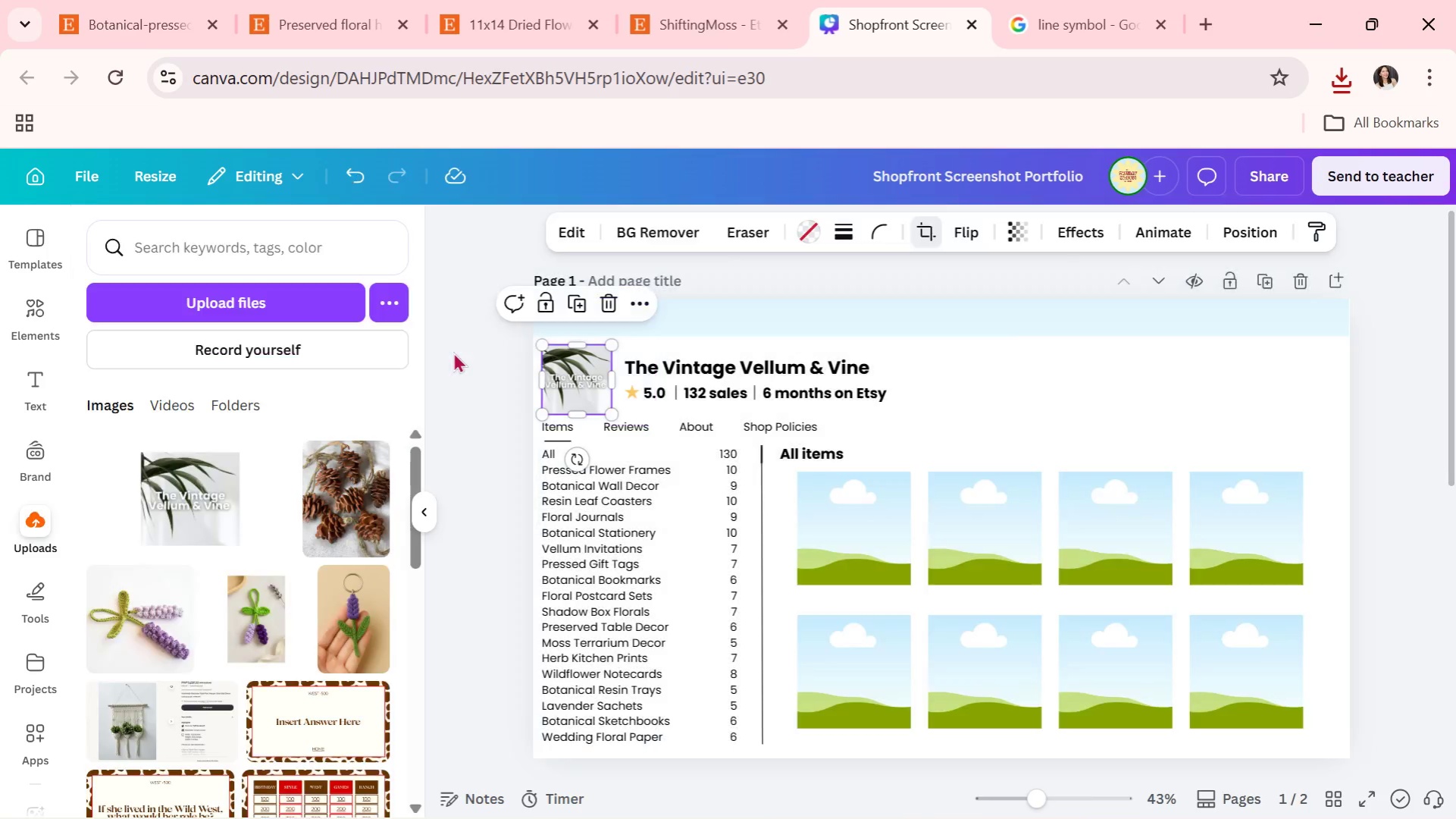 
double_click([456, 352])
 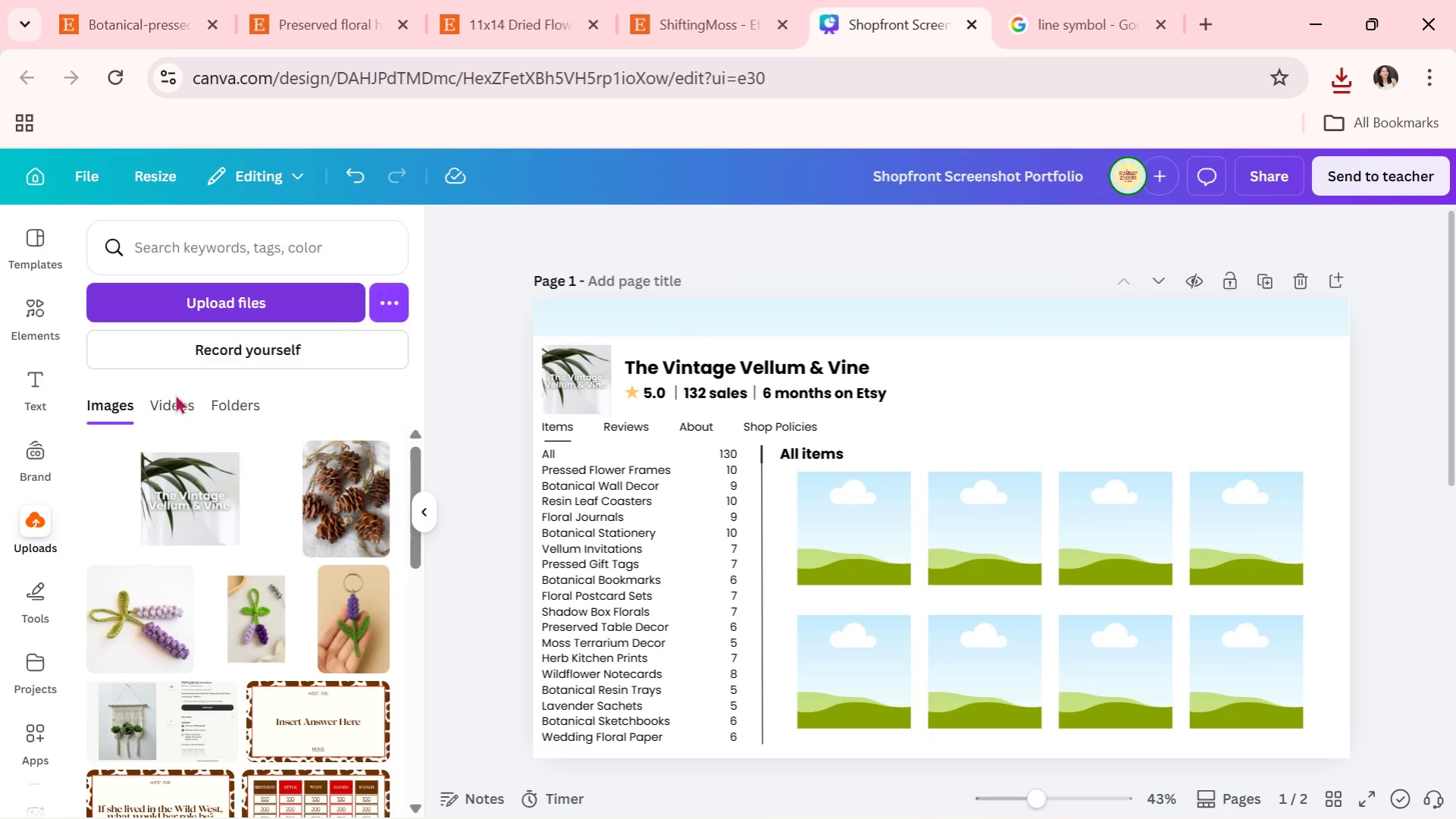 
left_click([34, 306])
 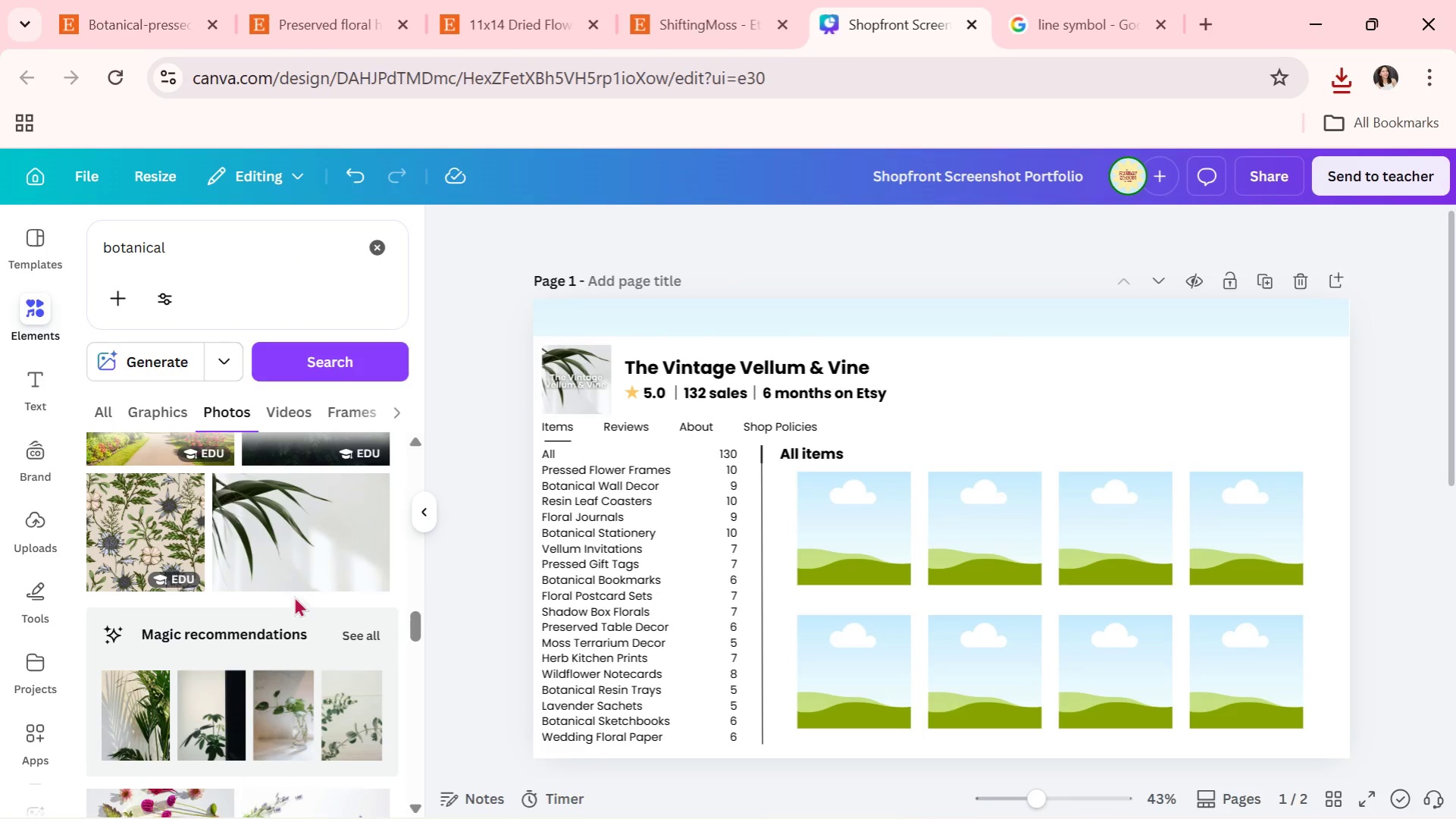 
left_click_drag(start_coordinate=[296, 550], to_coordinate=[722, 334])
 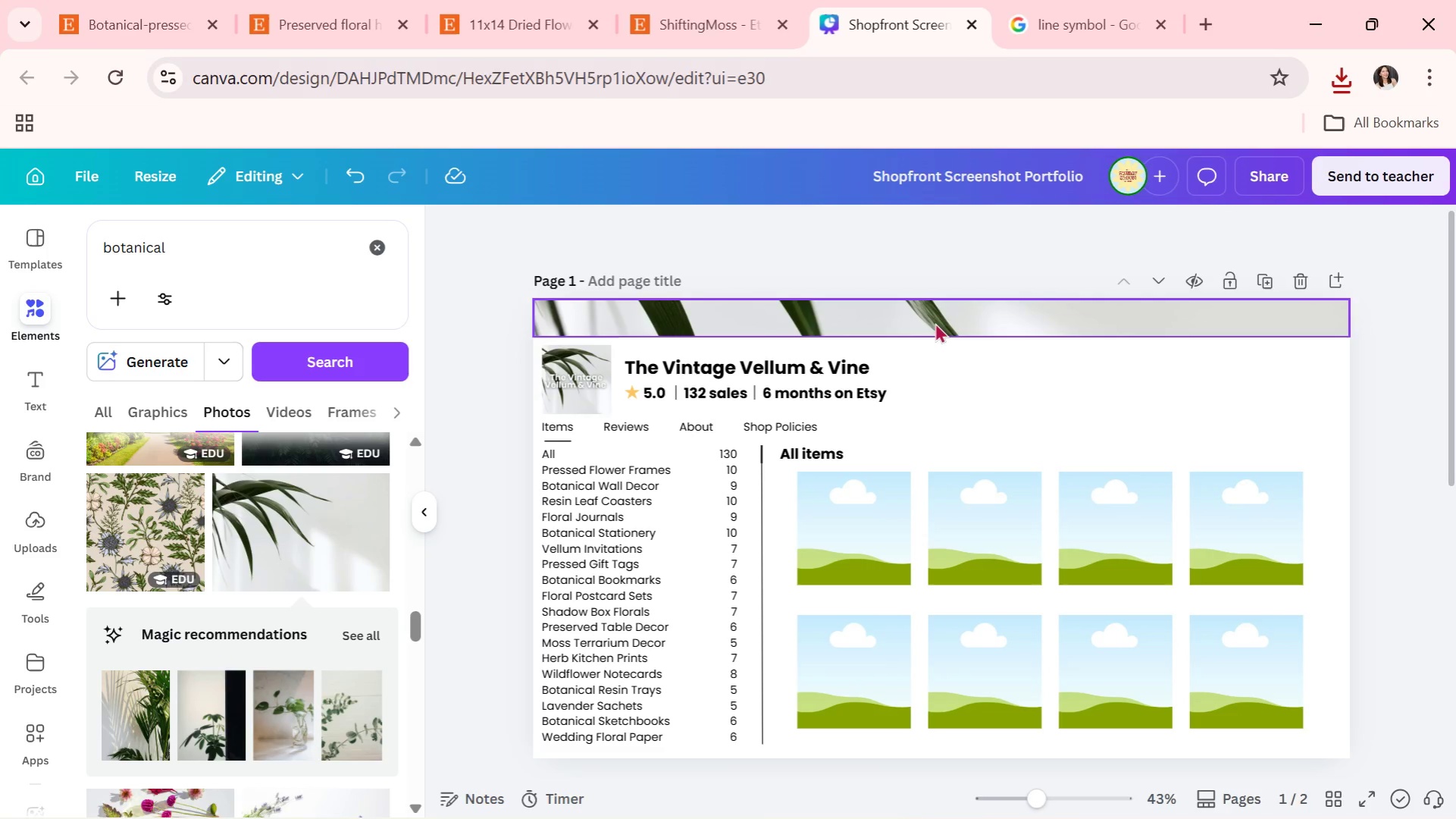 
double_click([938, 299])
 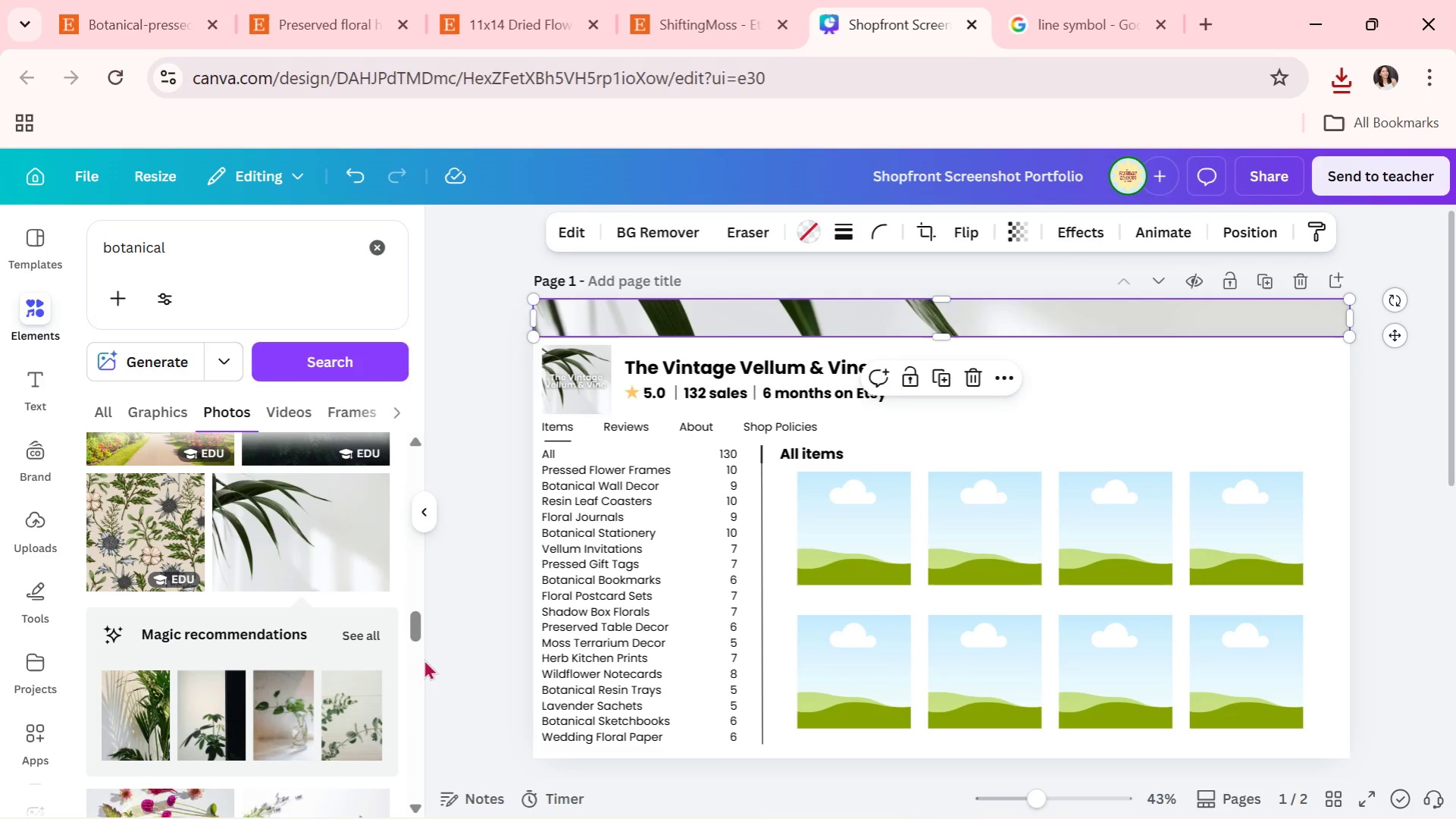 
left_click([367, 624])
 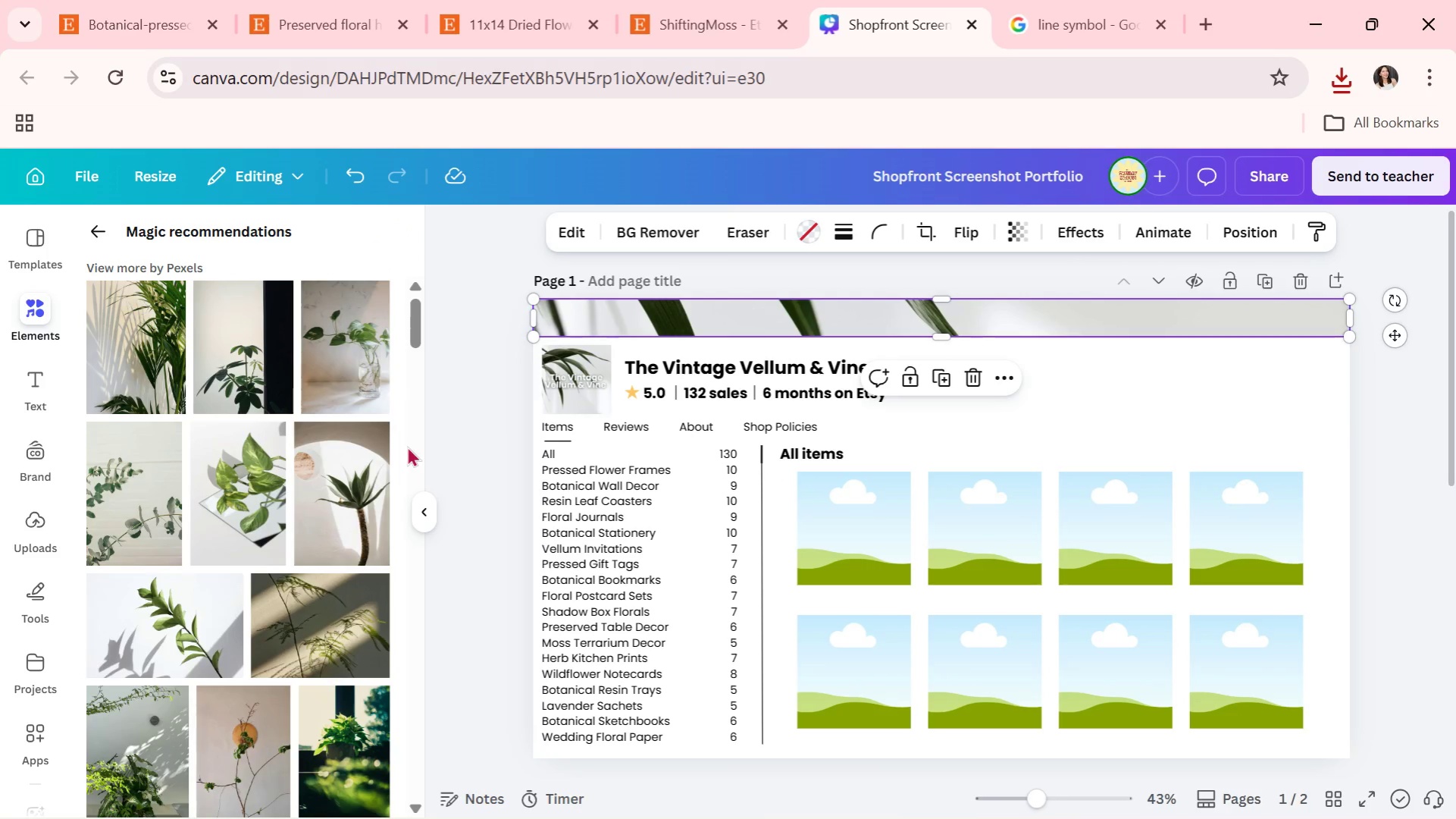 
left_click_drag(start_coordinate=[233, 383], to_coordinate=[726, 325])
 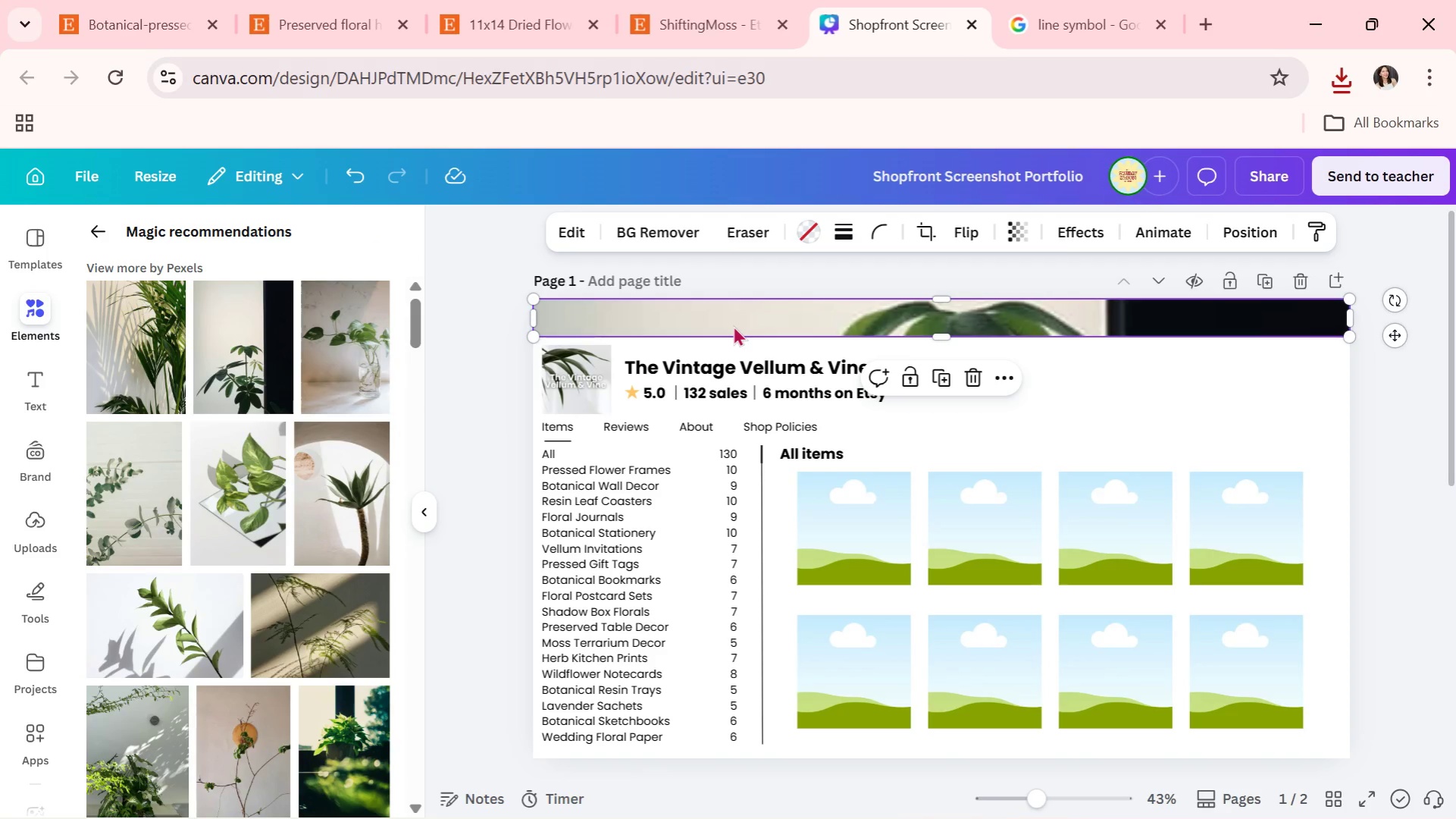 
double_click([733, 325])
 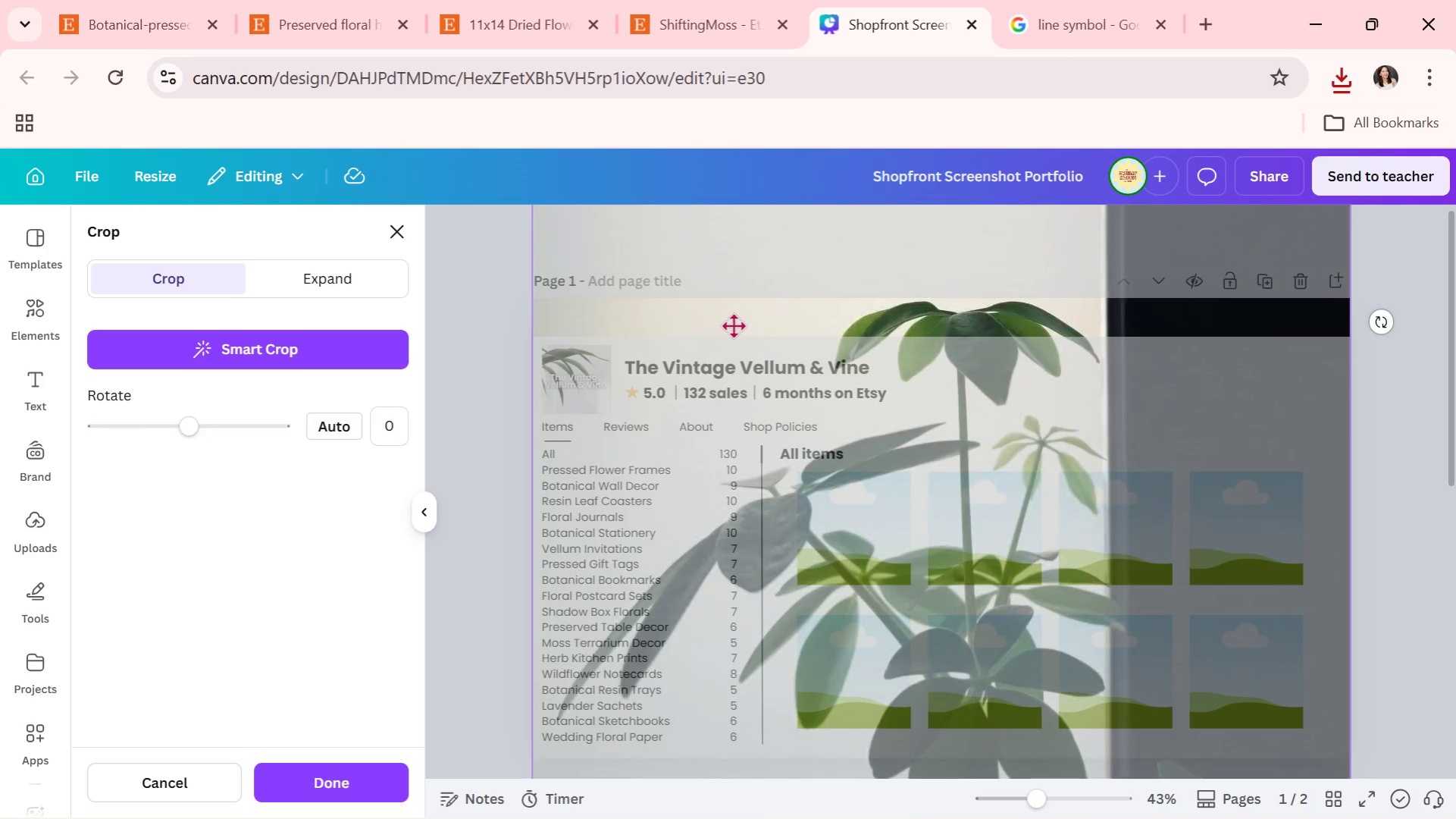 
left_click_drag(start_coordinate=[733, 325], to_coordinate=[763, 142])
 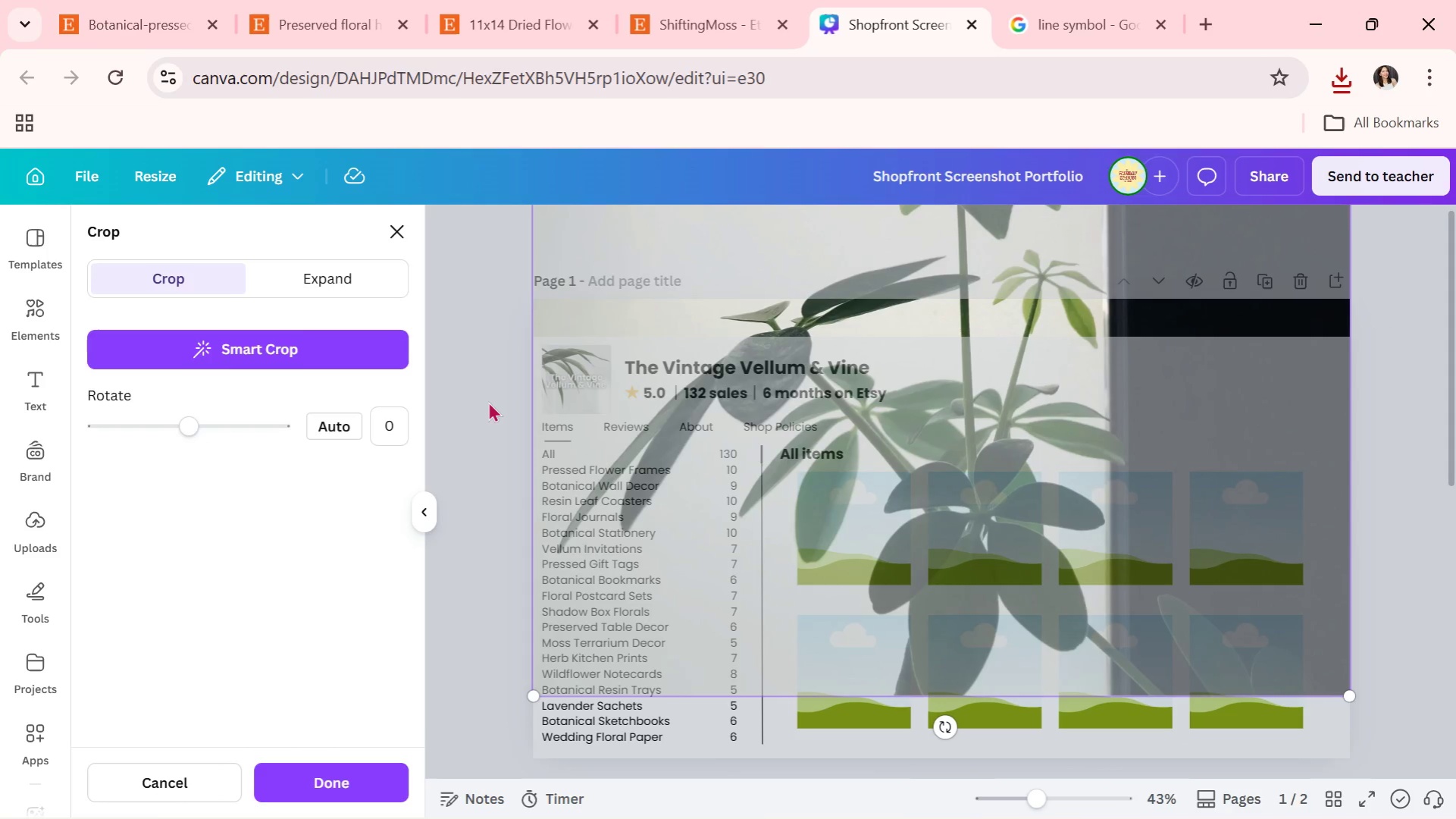 
left_click([487, 401])
 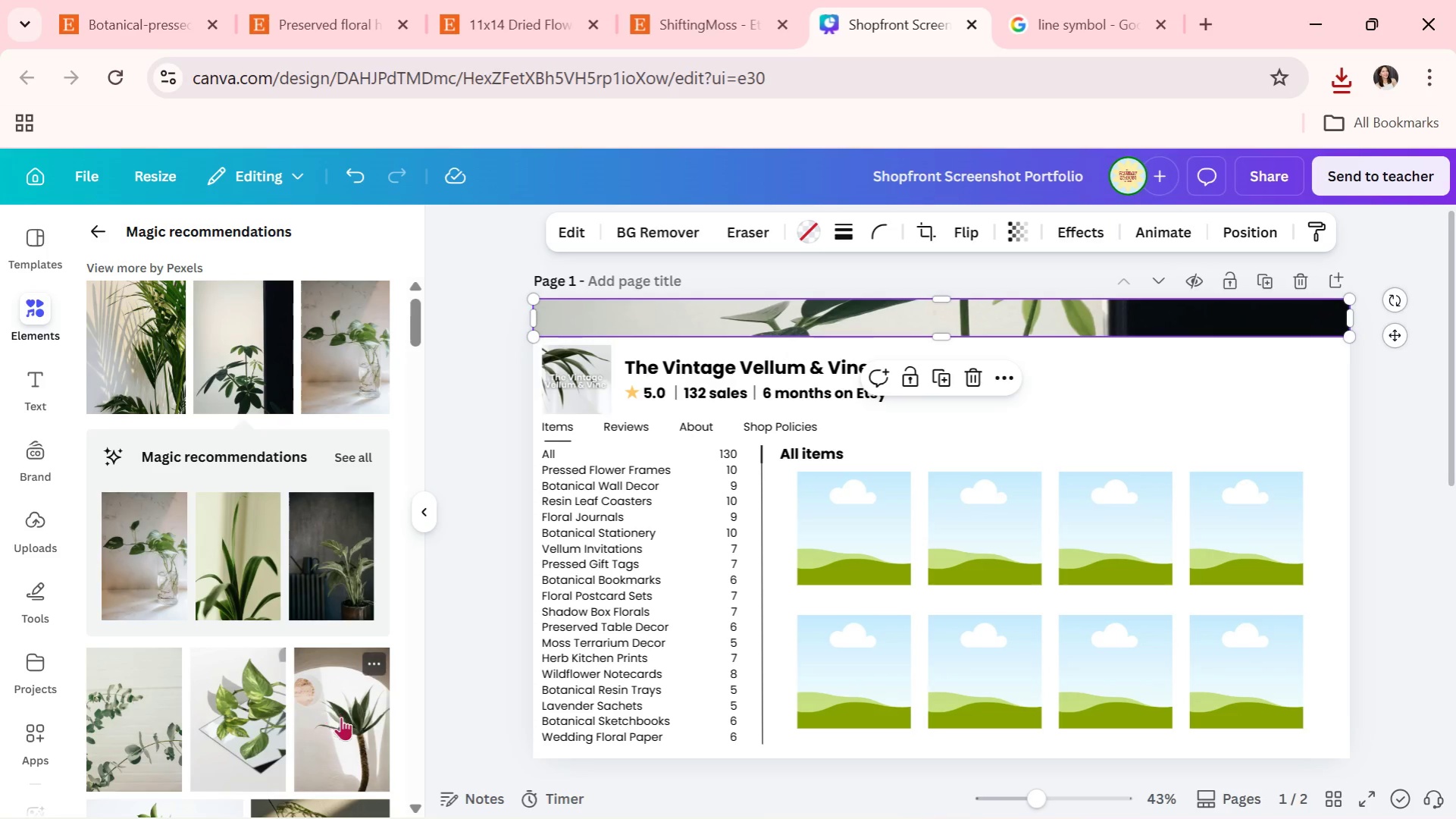 
left_click_drag(start_coordinate=[349, 772], to_coordinate=[823, 325])
 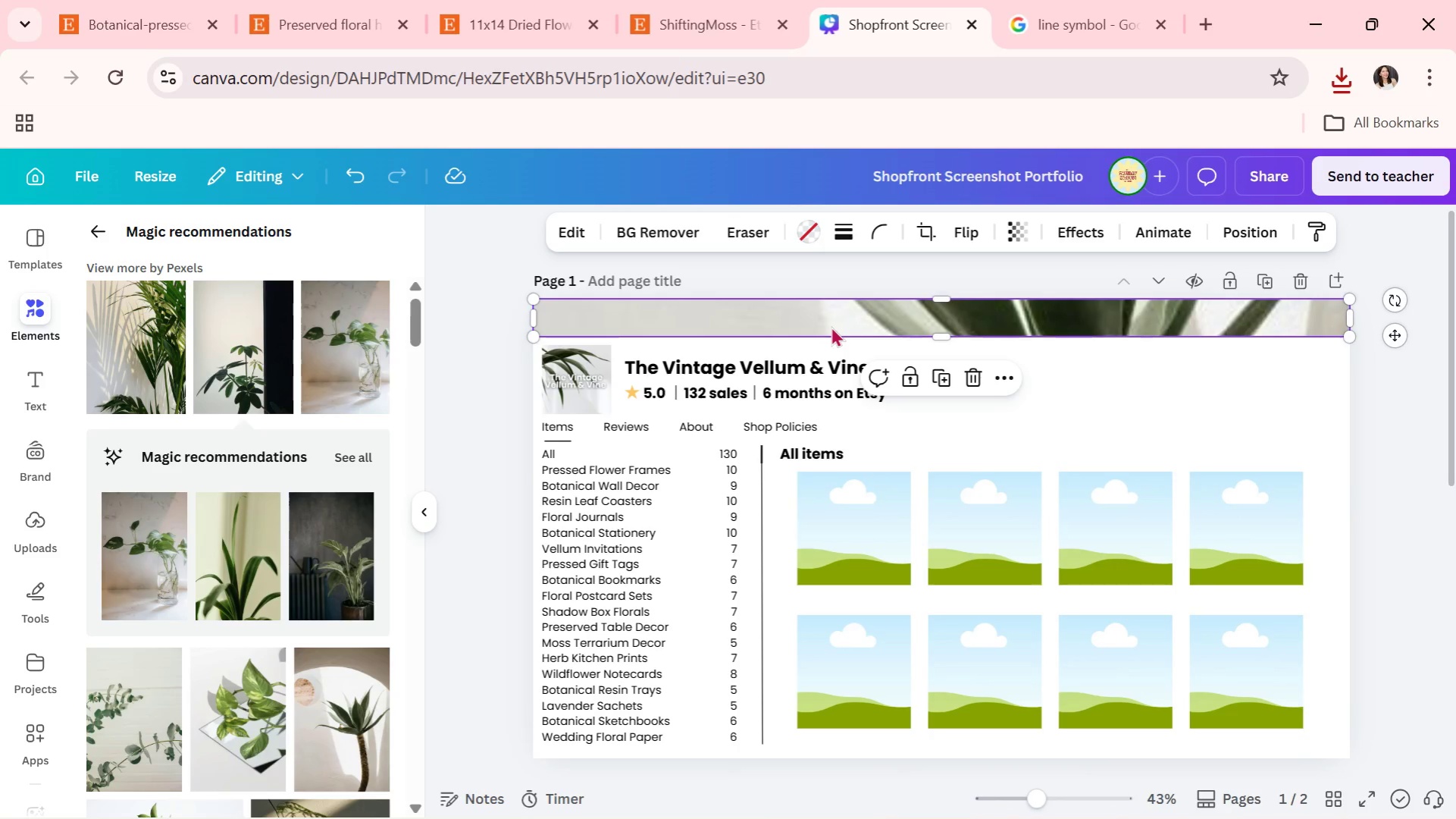 
double_click([831, 326])
 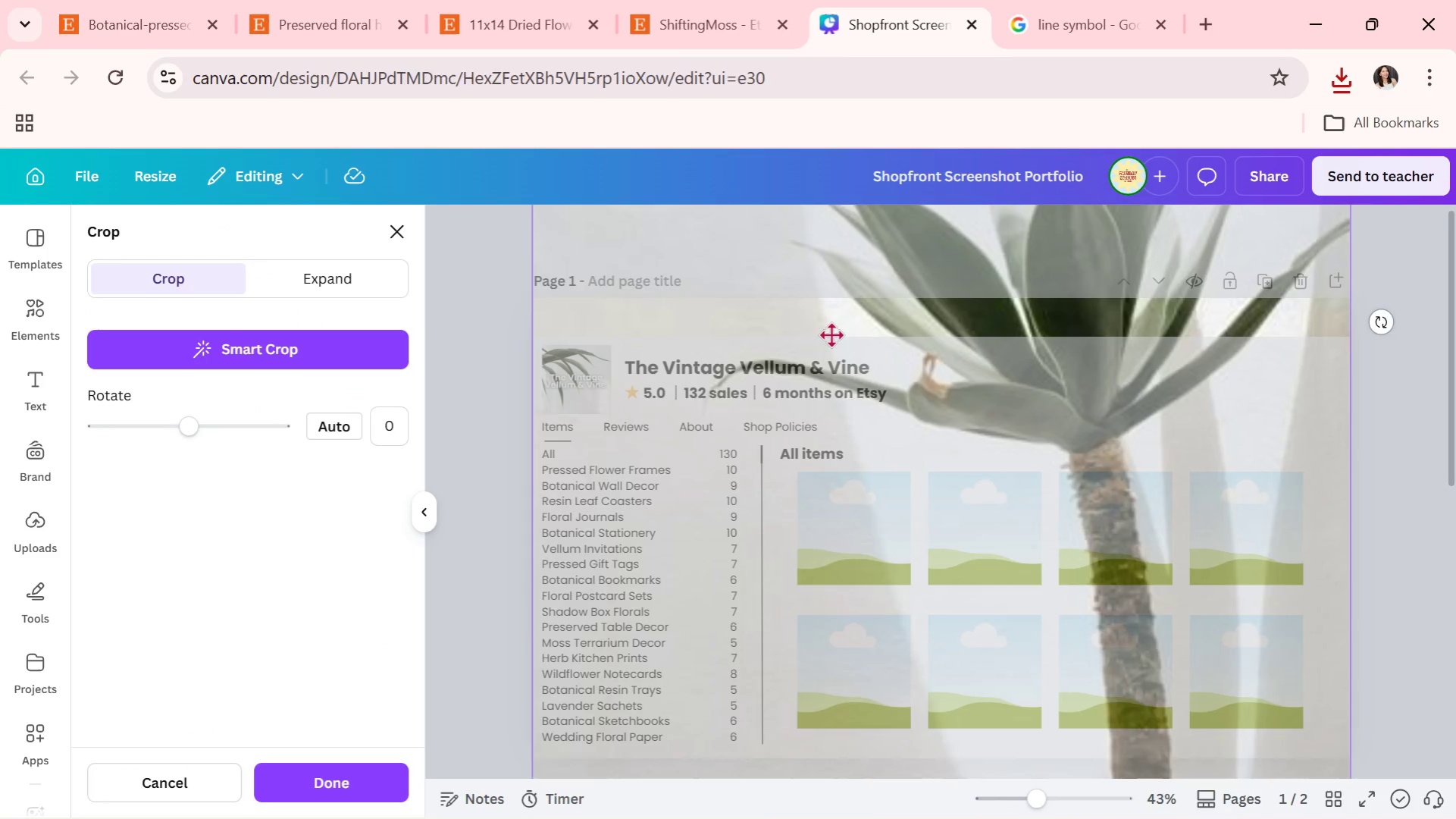 
left_click_drag(start_coordinate=[831, 326], to_coordinate=[809, 519])
 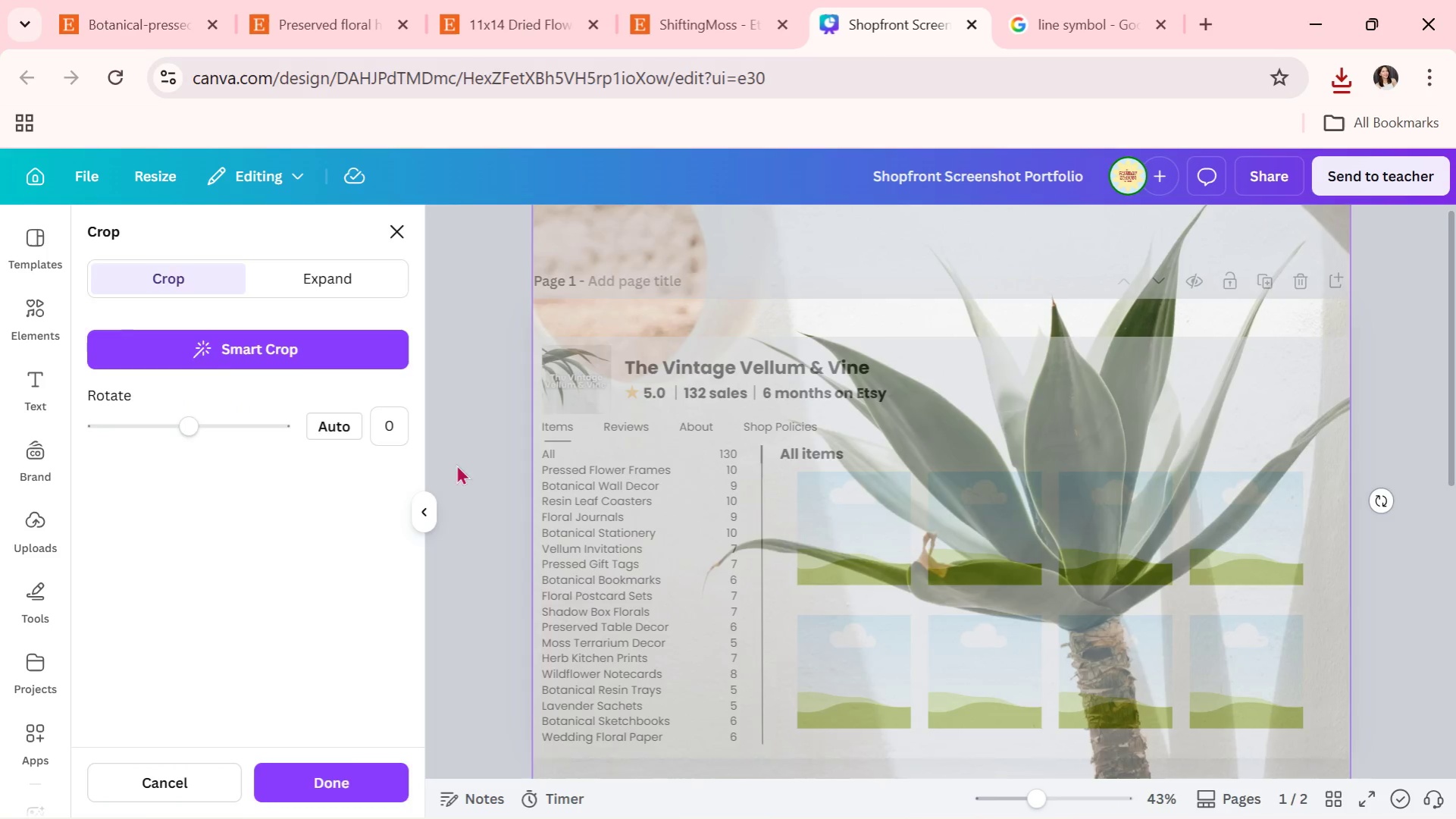 
left_click([468, 450])
 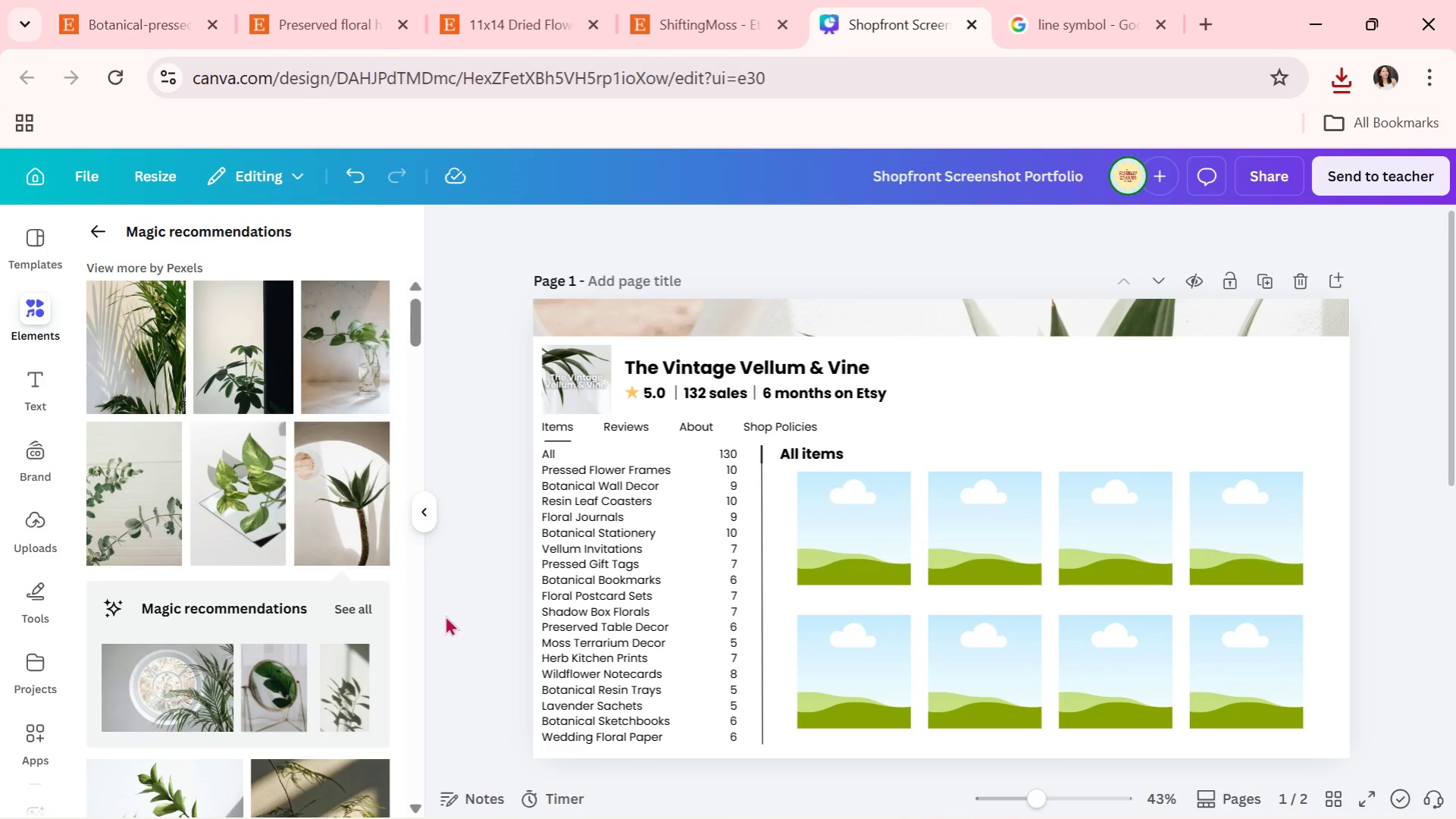 
scroll: coordinate [359, 603], scroll_direction: down, amount: 1.0
 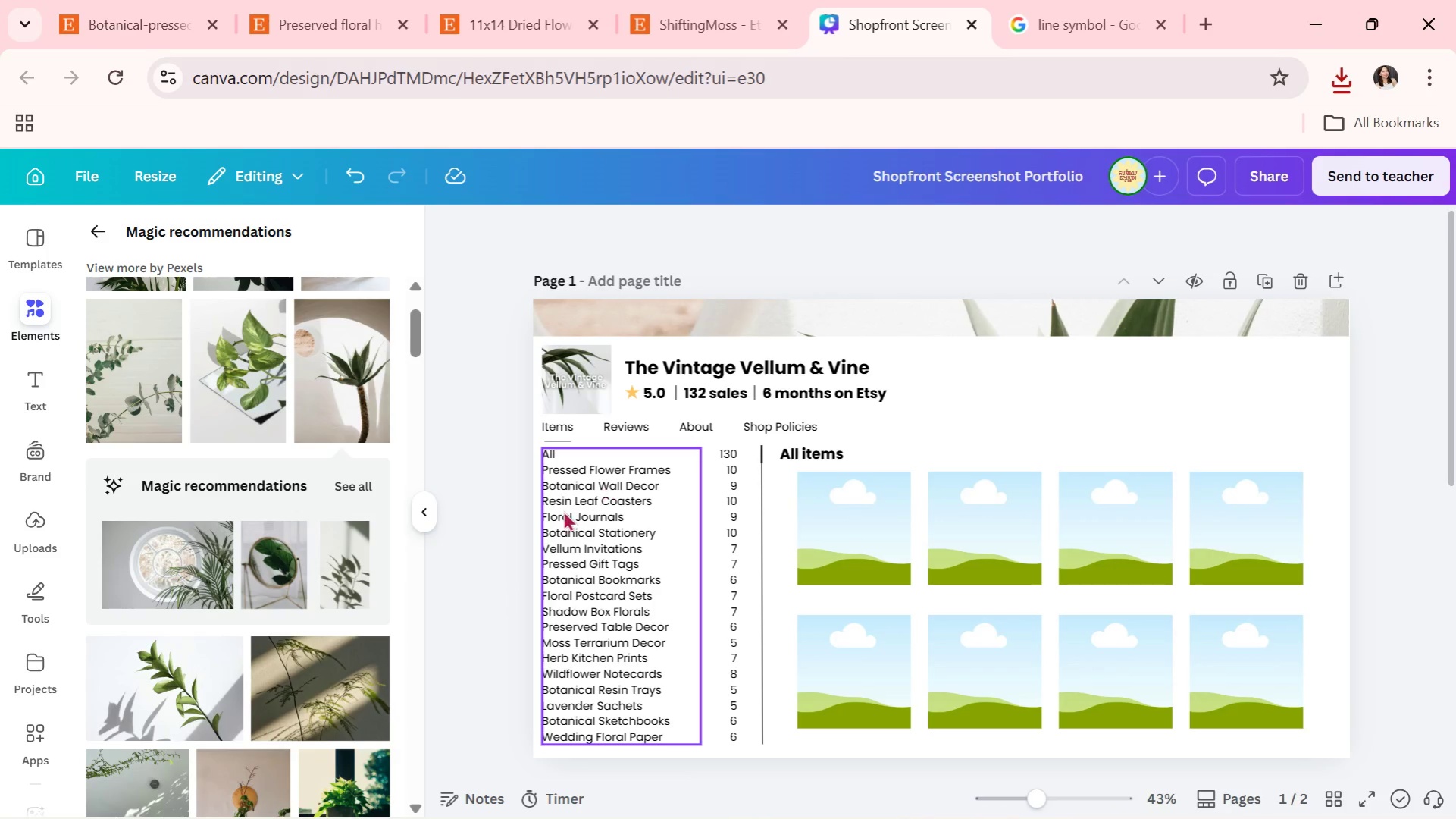 
left_click_drag(start_coordinate=[223, 684], to_coordinate=[792, 333])
 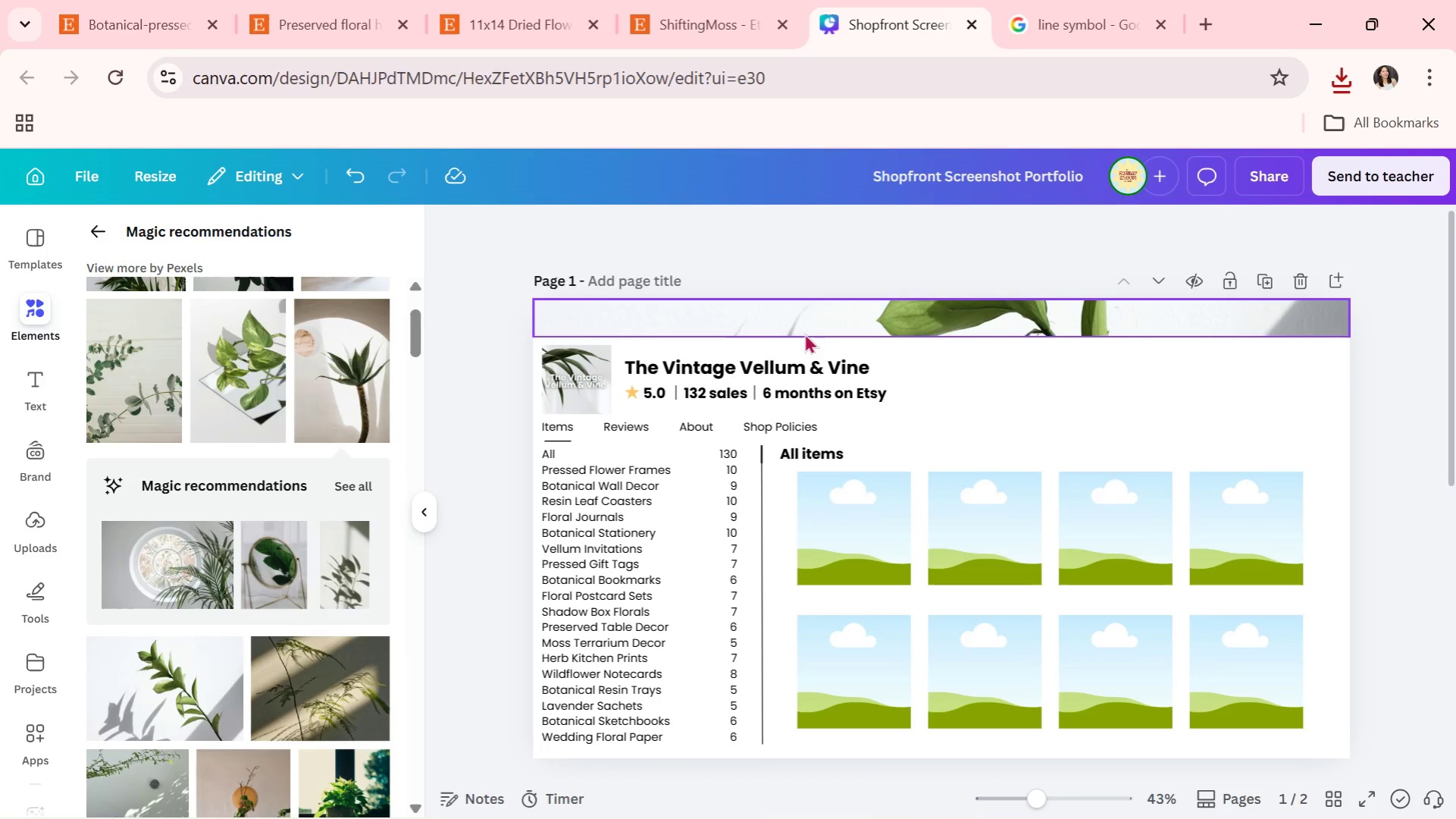 
double_click([804, 333])
 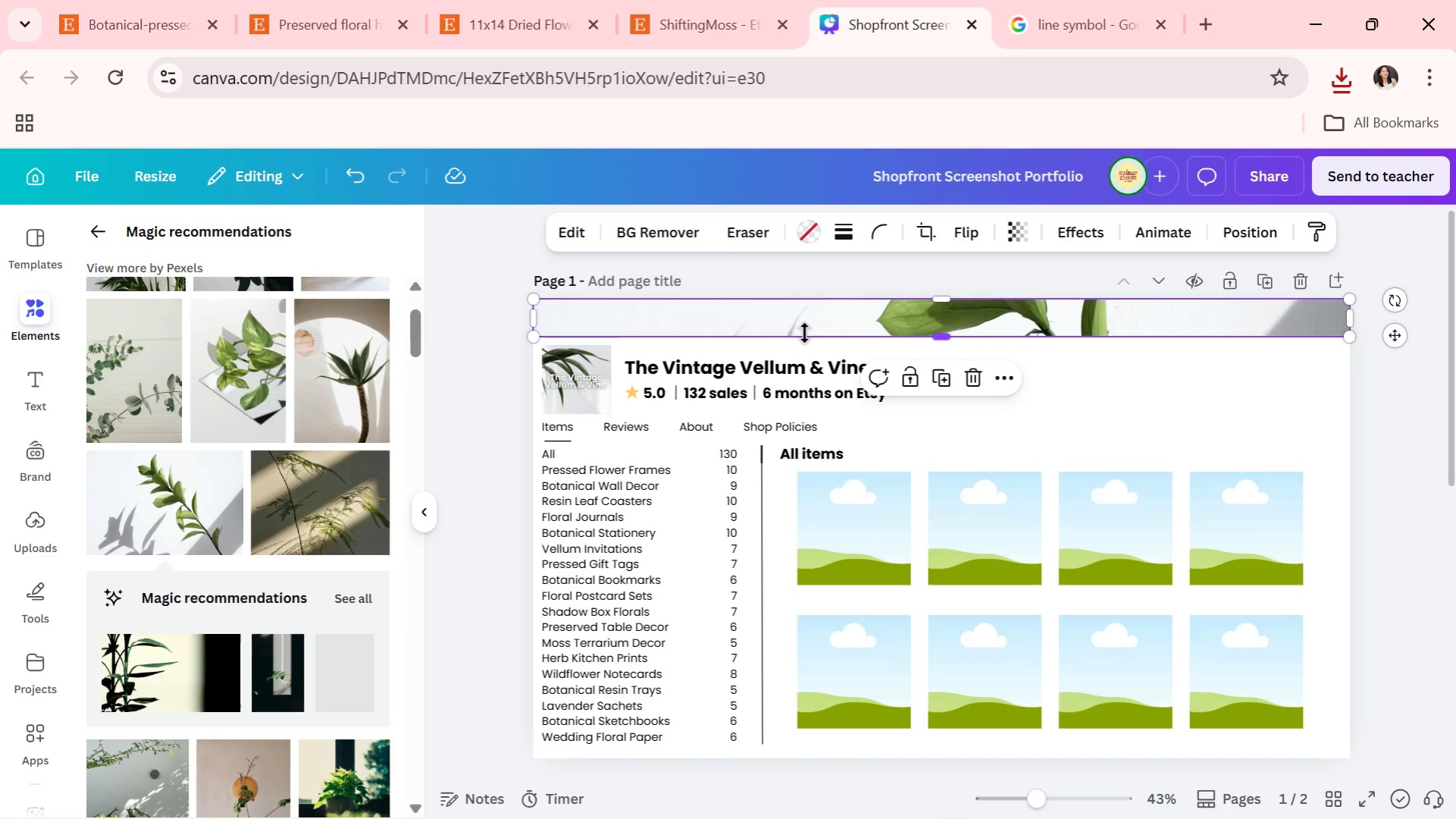 
triple_click([804, 333])
 